 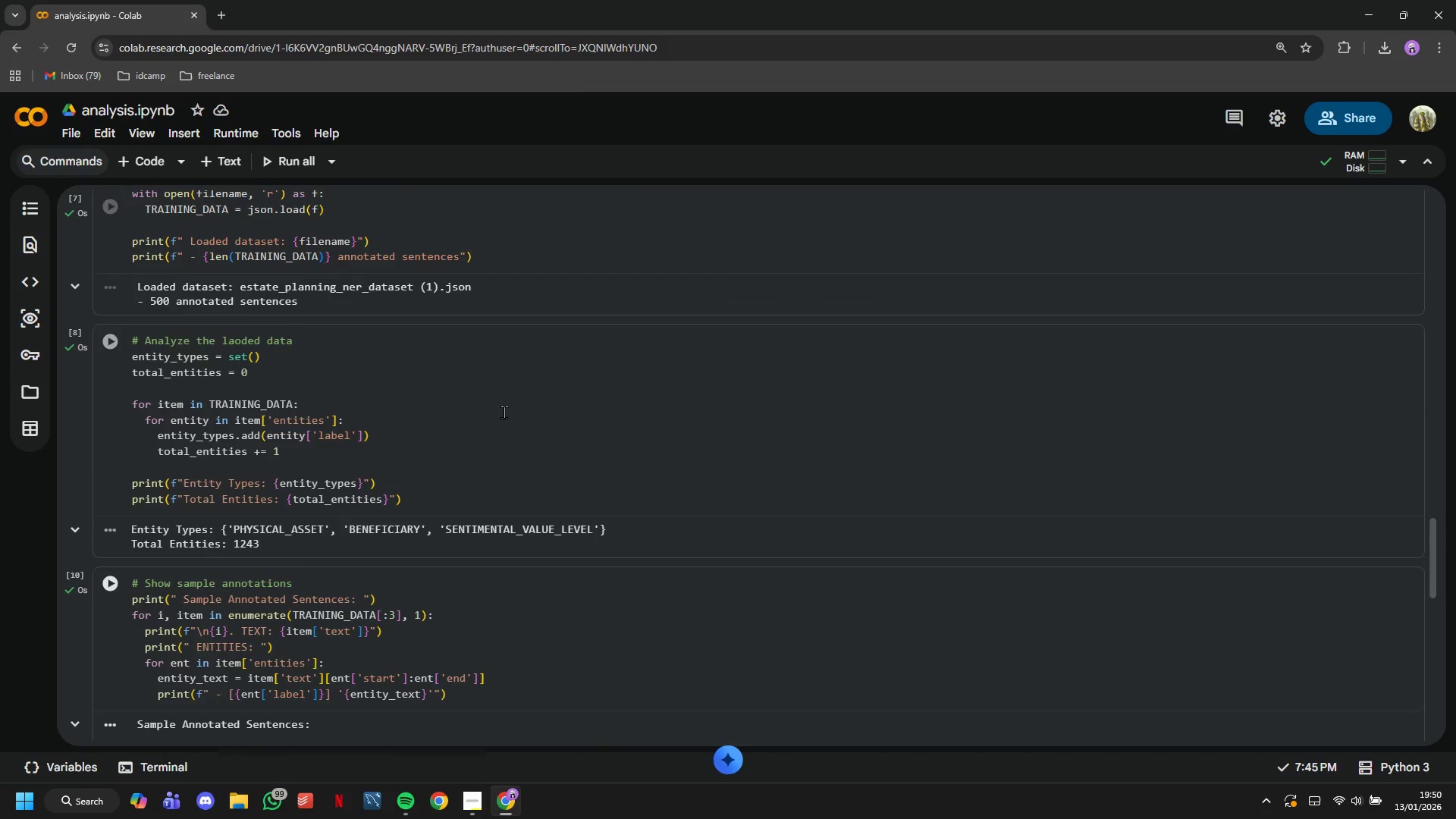 
scroll: coordinate [422, 601], scroll_direction: down, amount: 14.0
 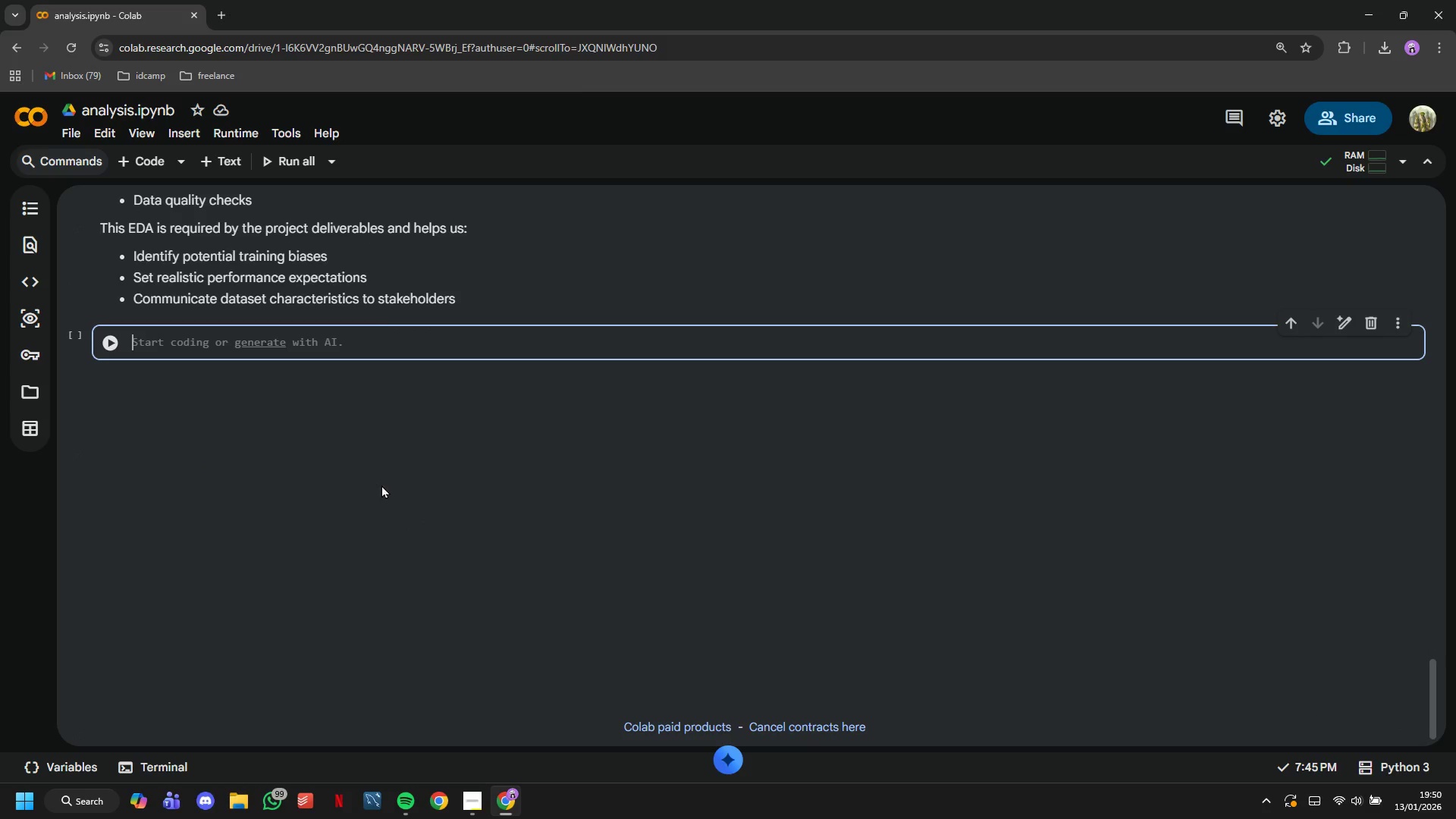 
type(print("Exploratory Data Analysis (EDA)
 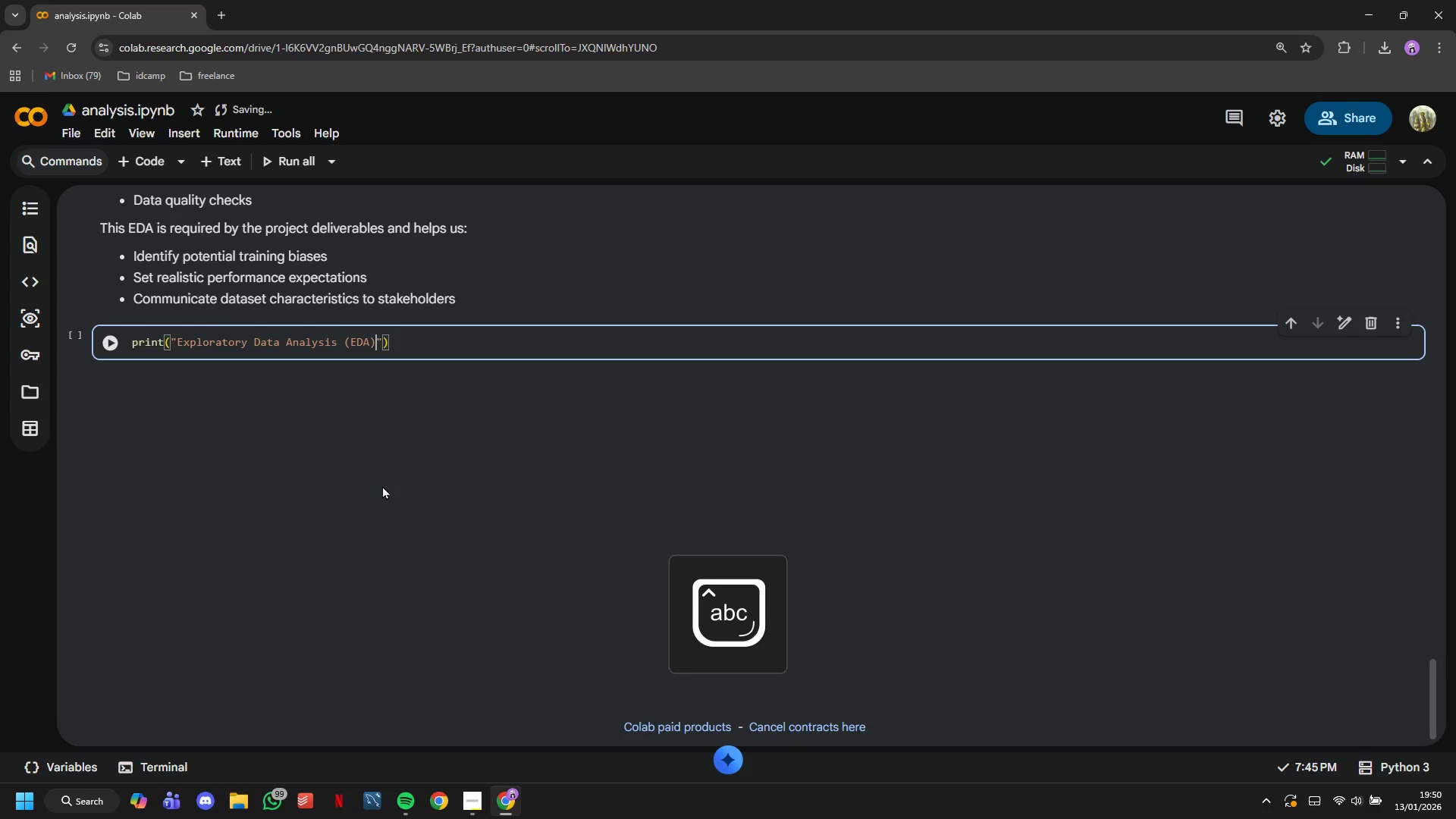 
 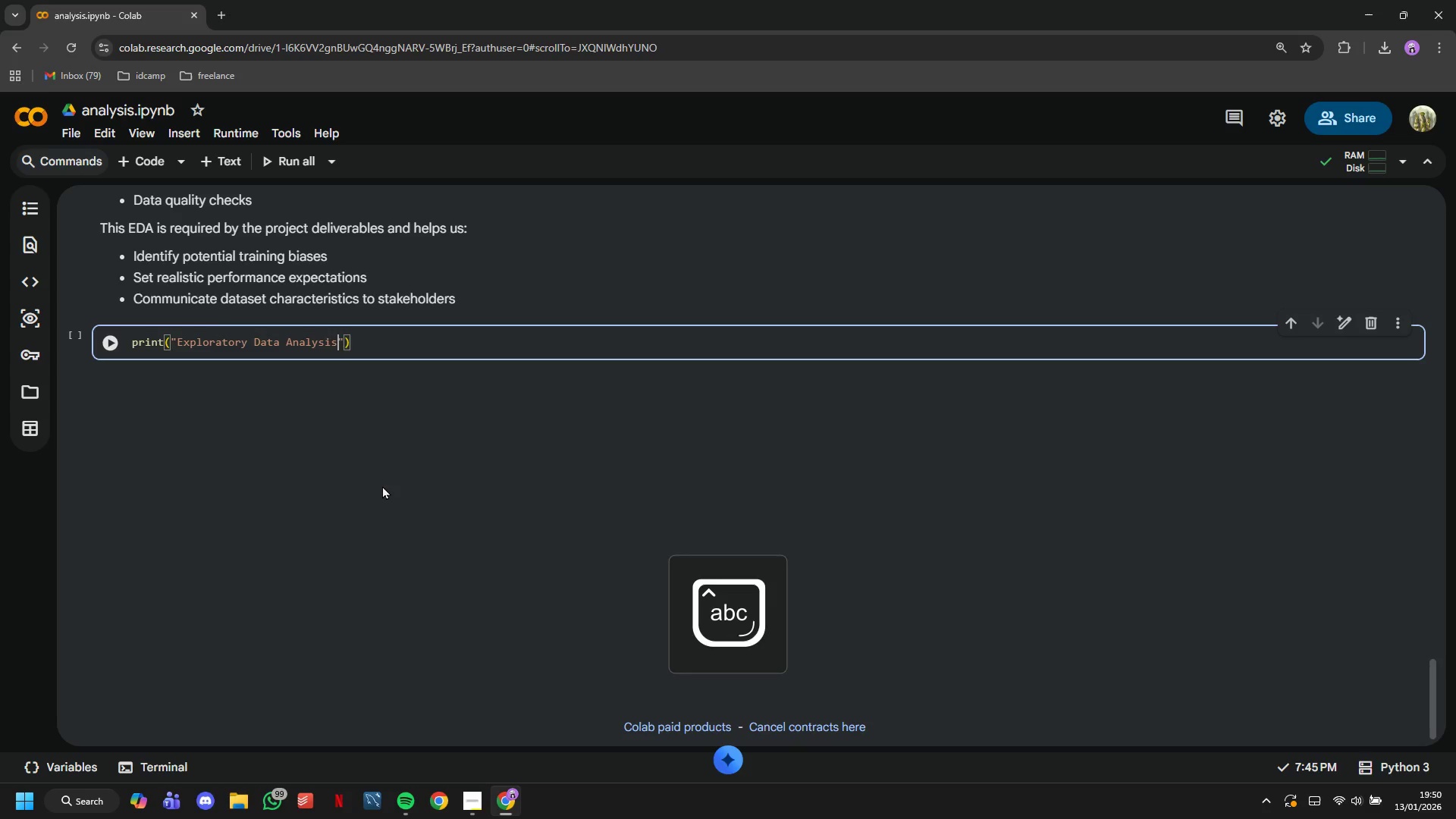 
key(ArrowRight)
 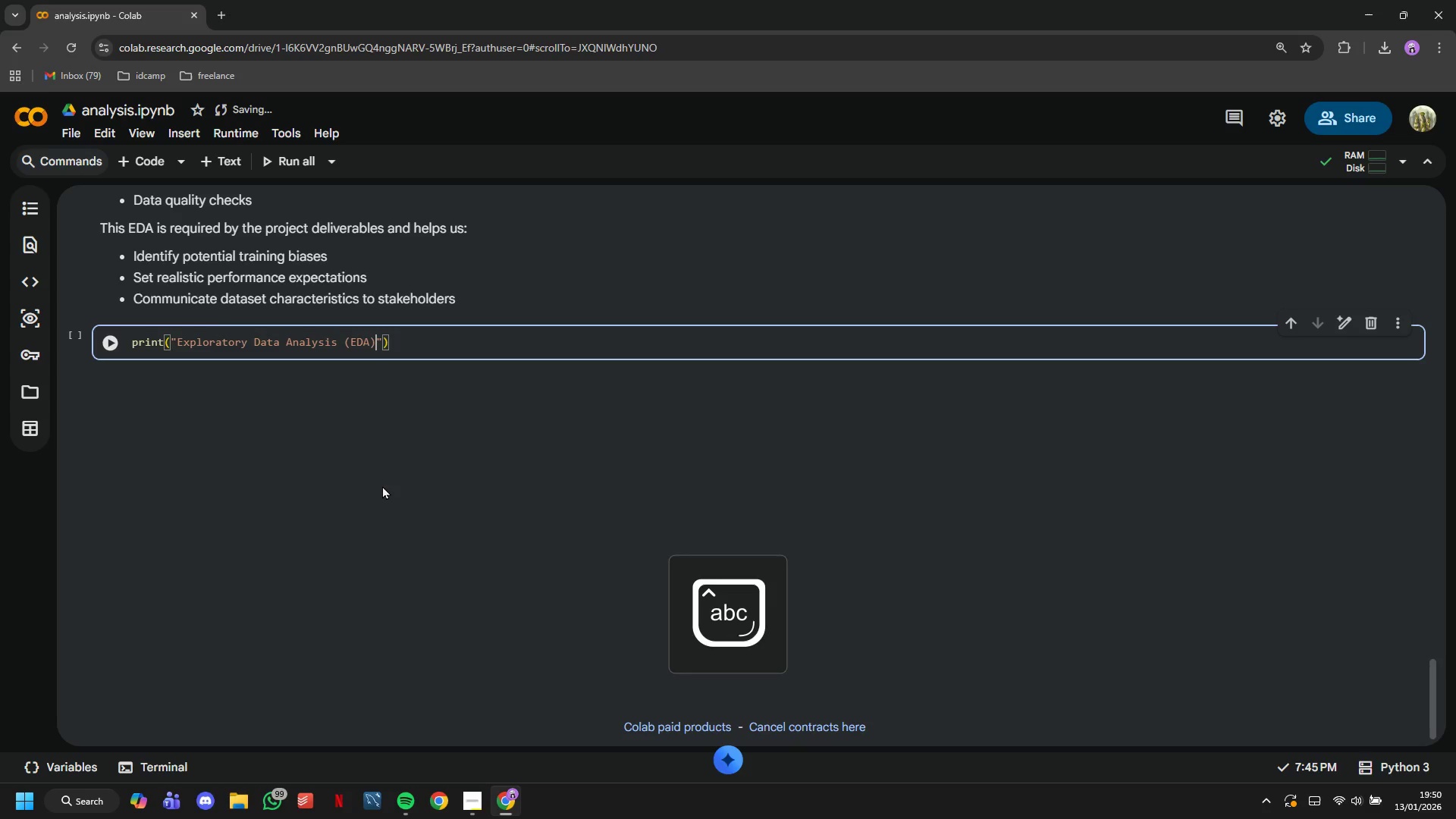 
key(ArrowRight)
 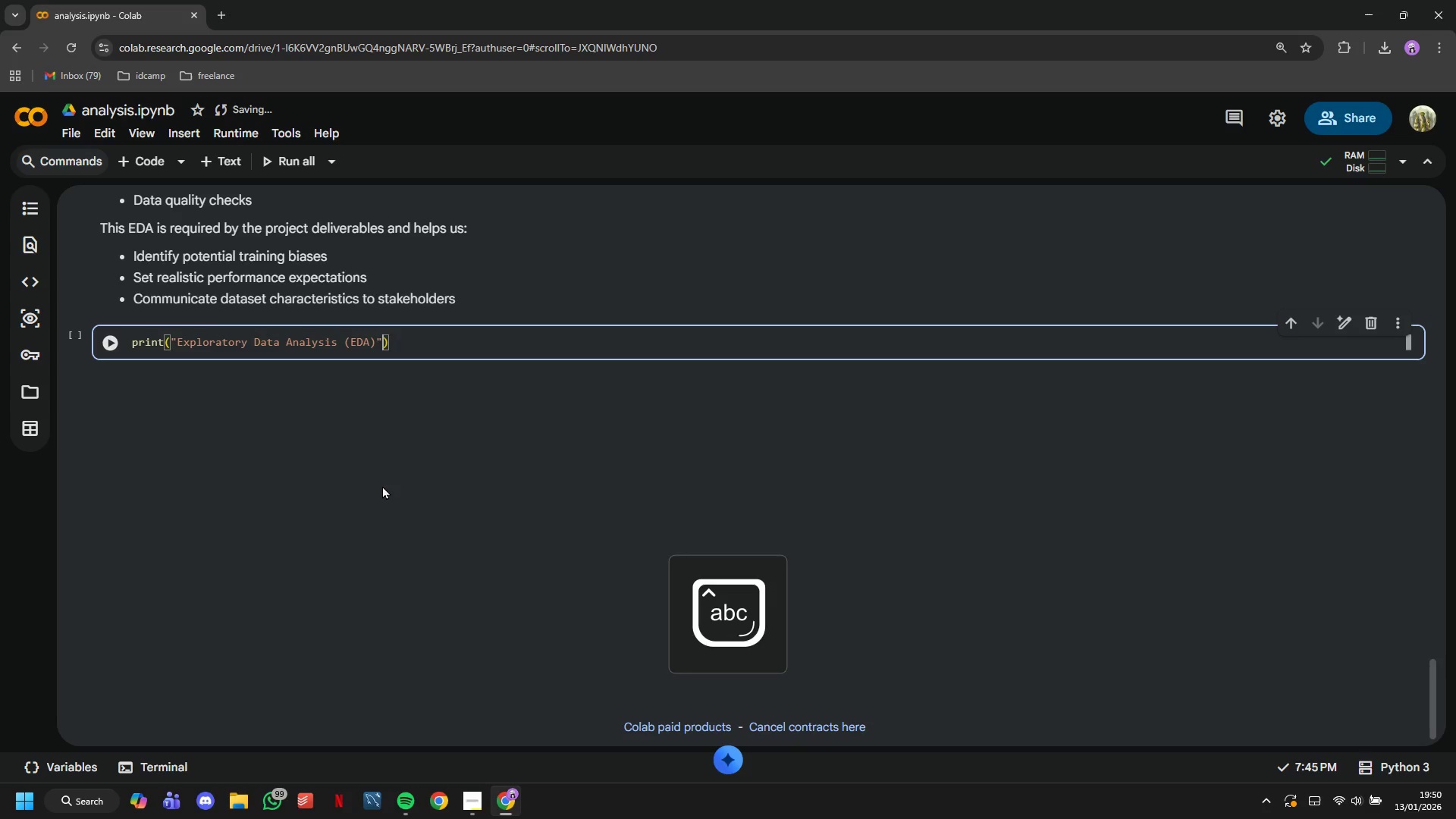 
key(ArrowRight)
 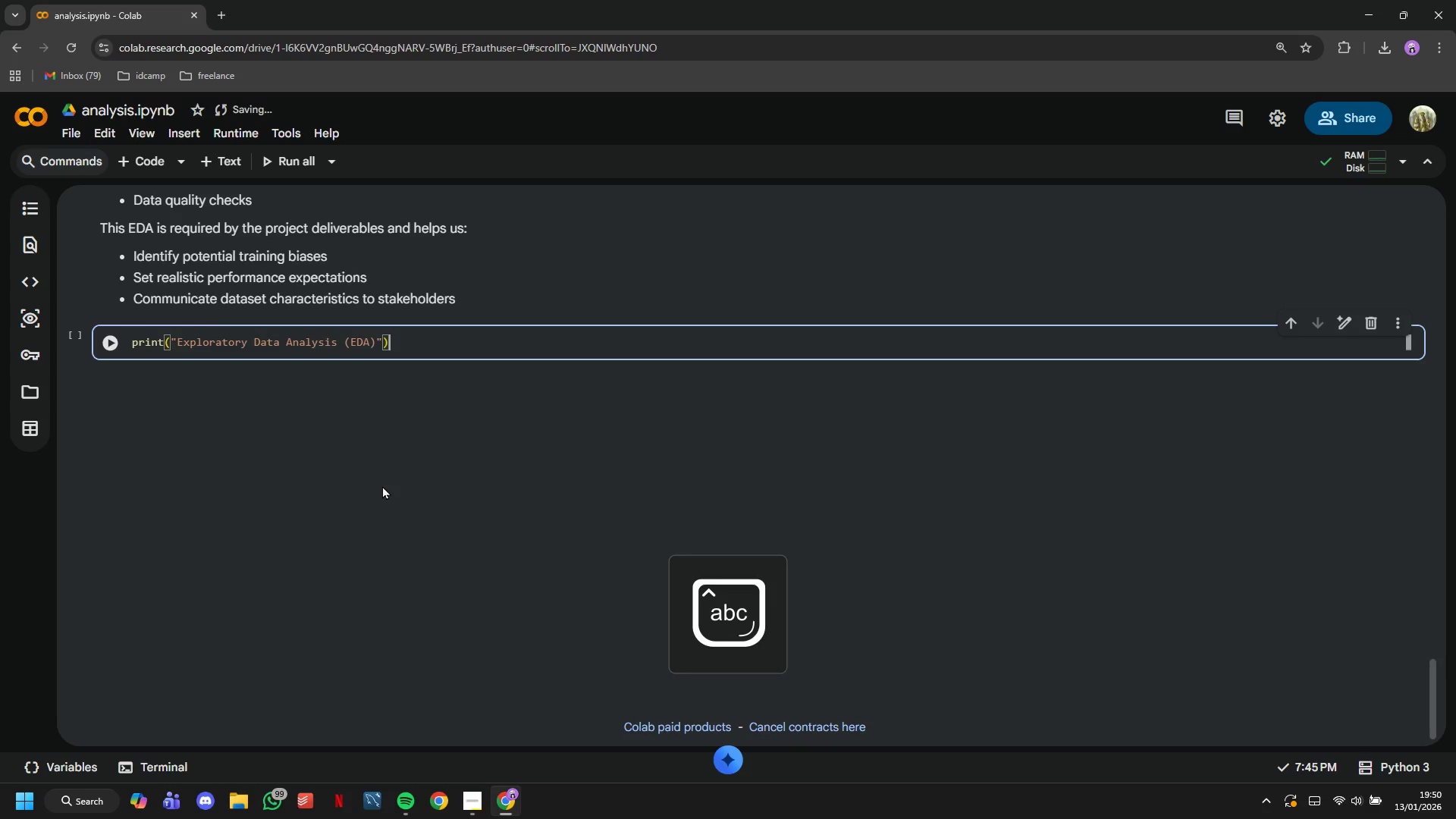 
key(ArrowRight)
 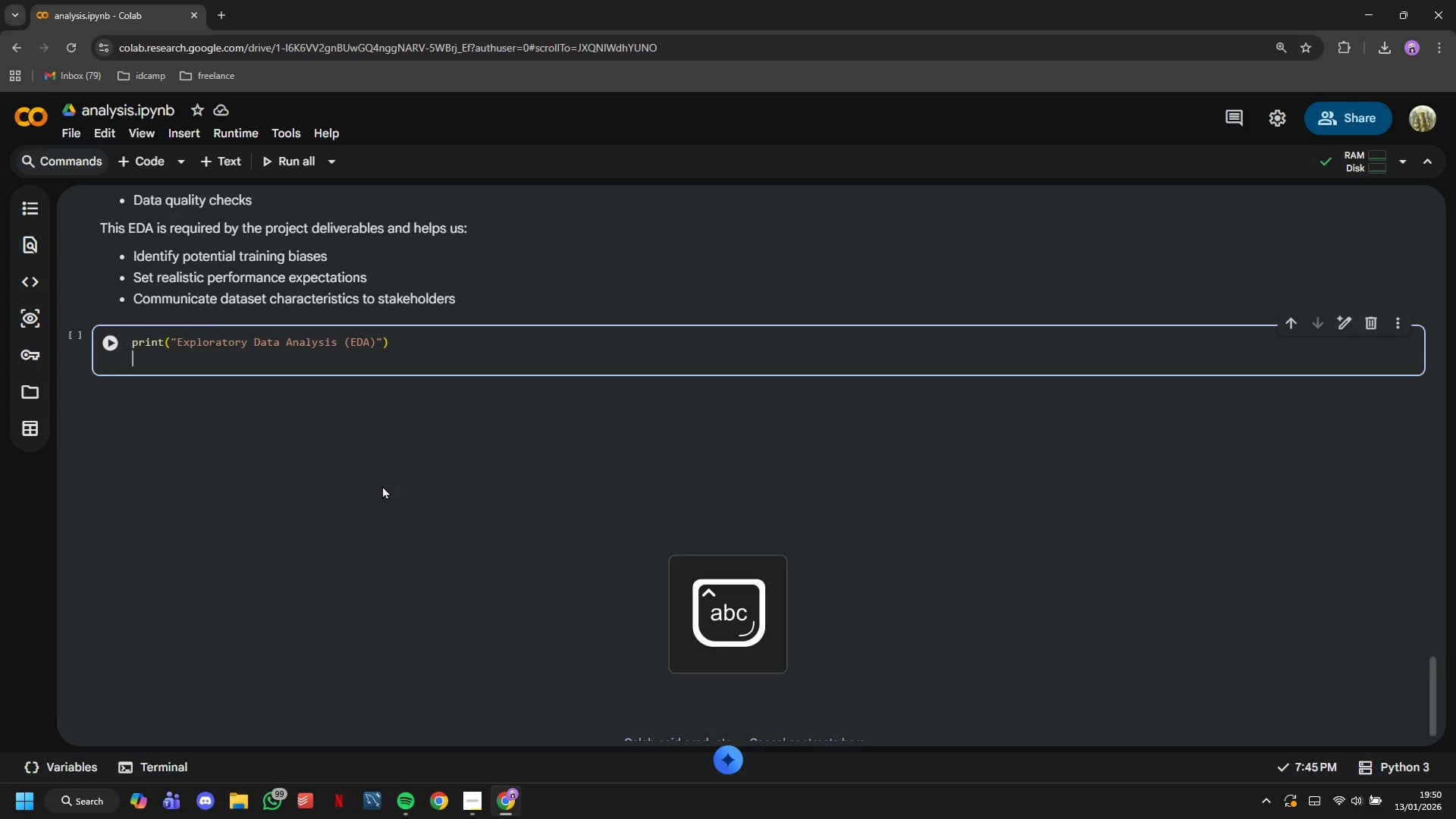 
key(Enter)
 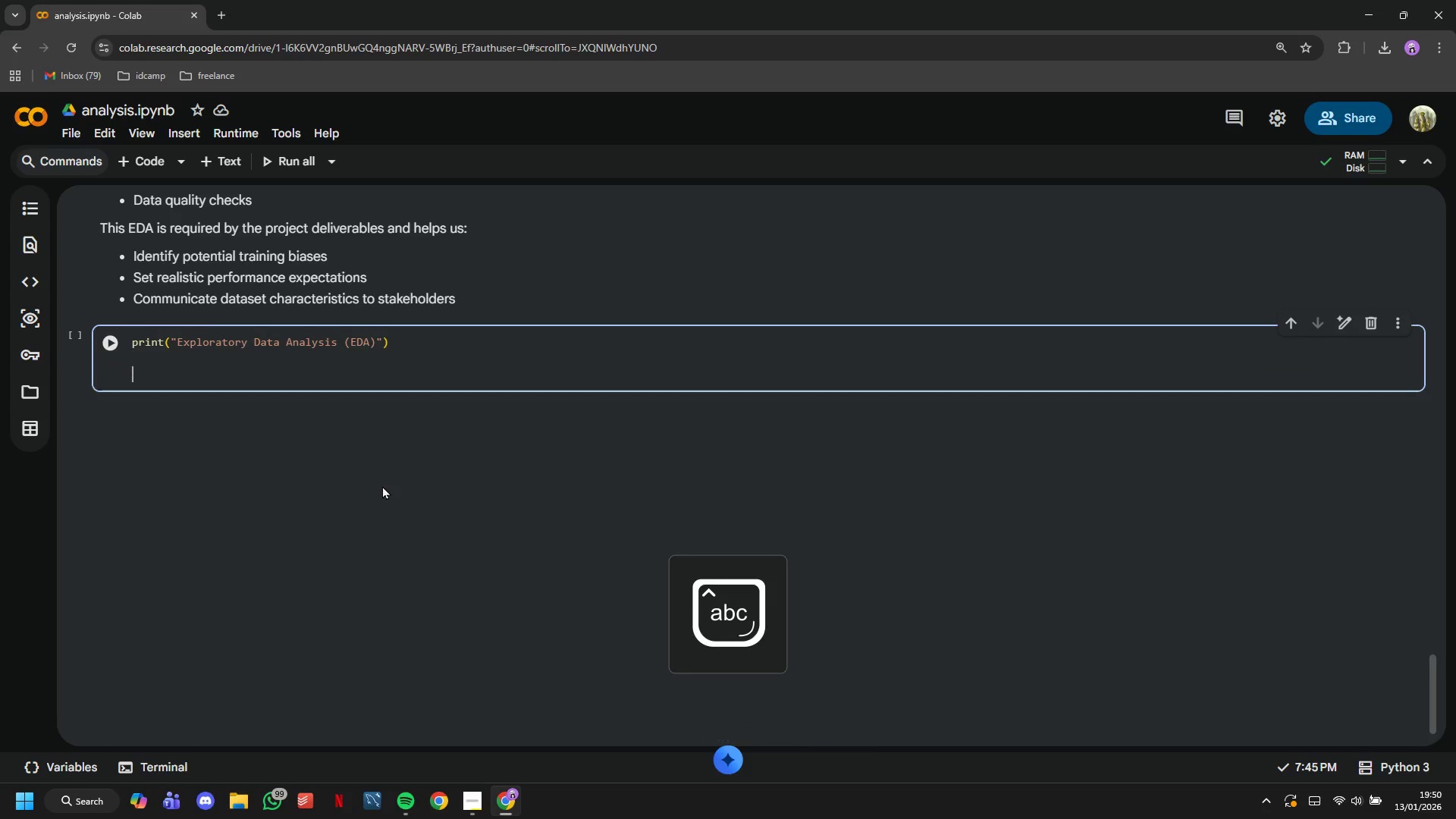 
key(Enter)
 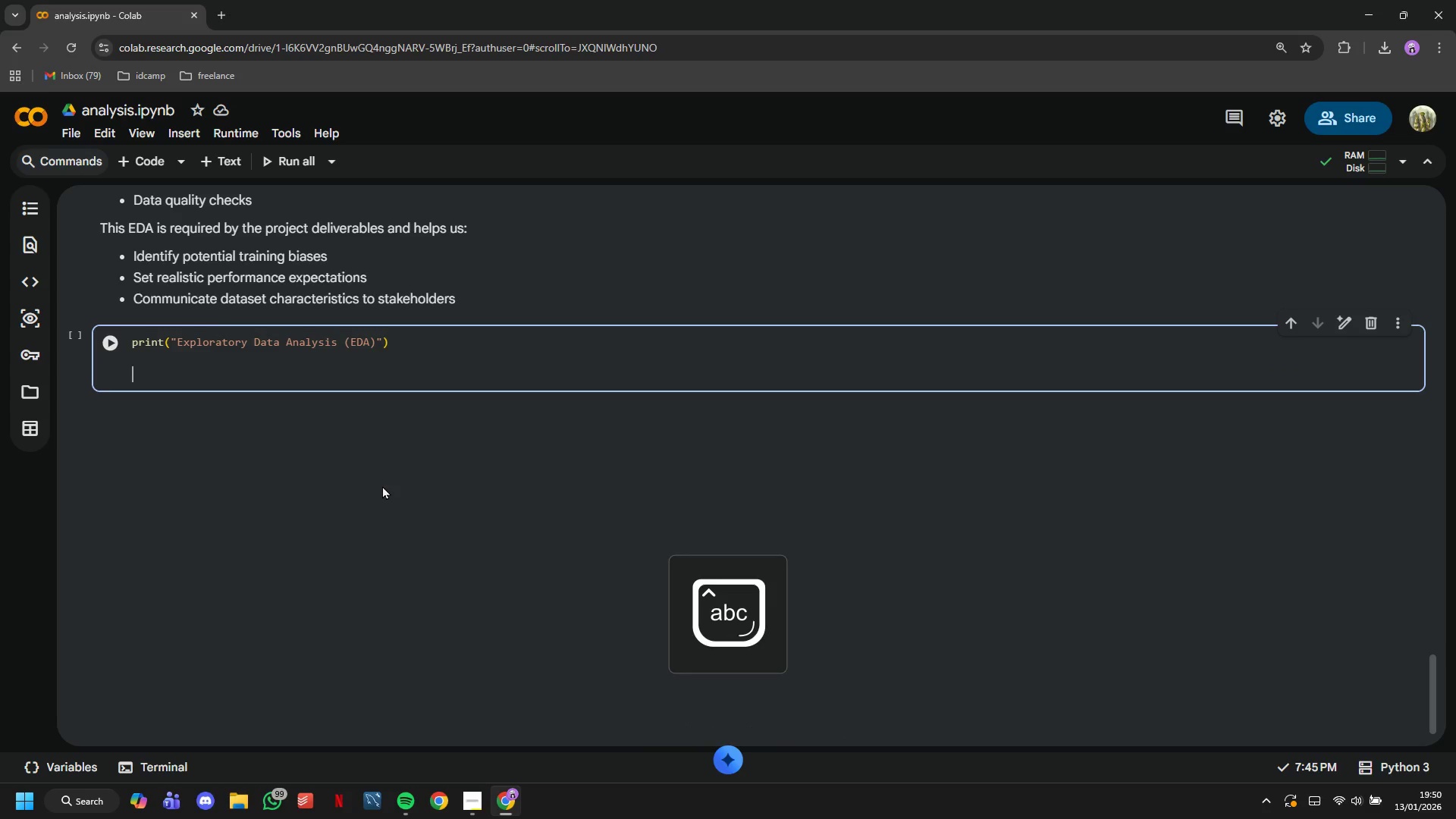 
type(# Count )
 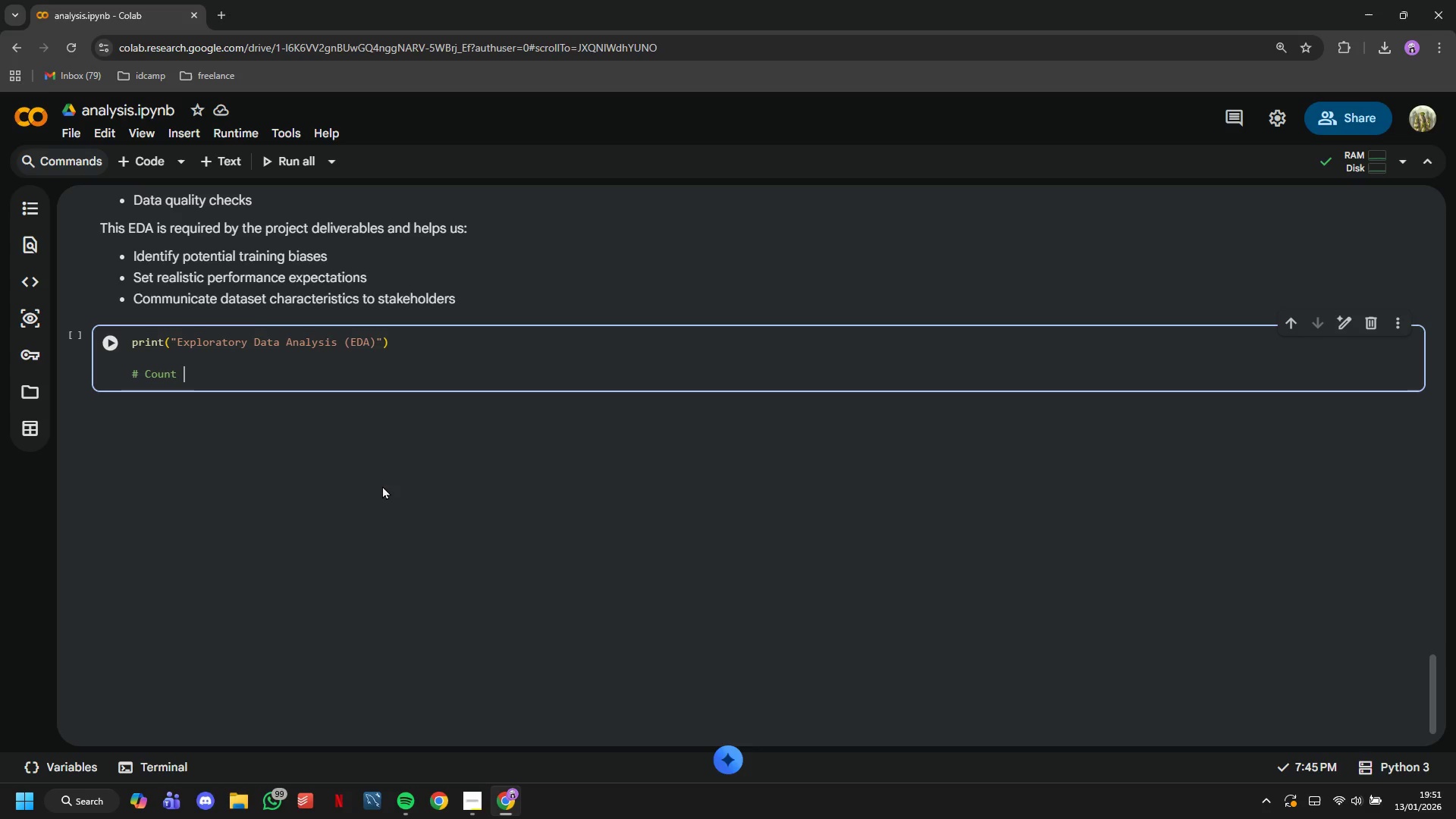 
wait(9.06)
 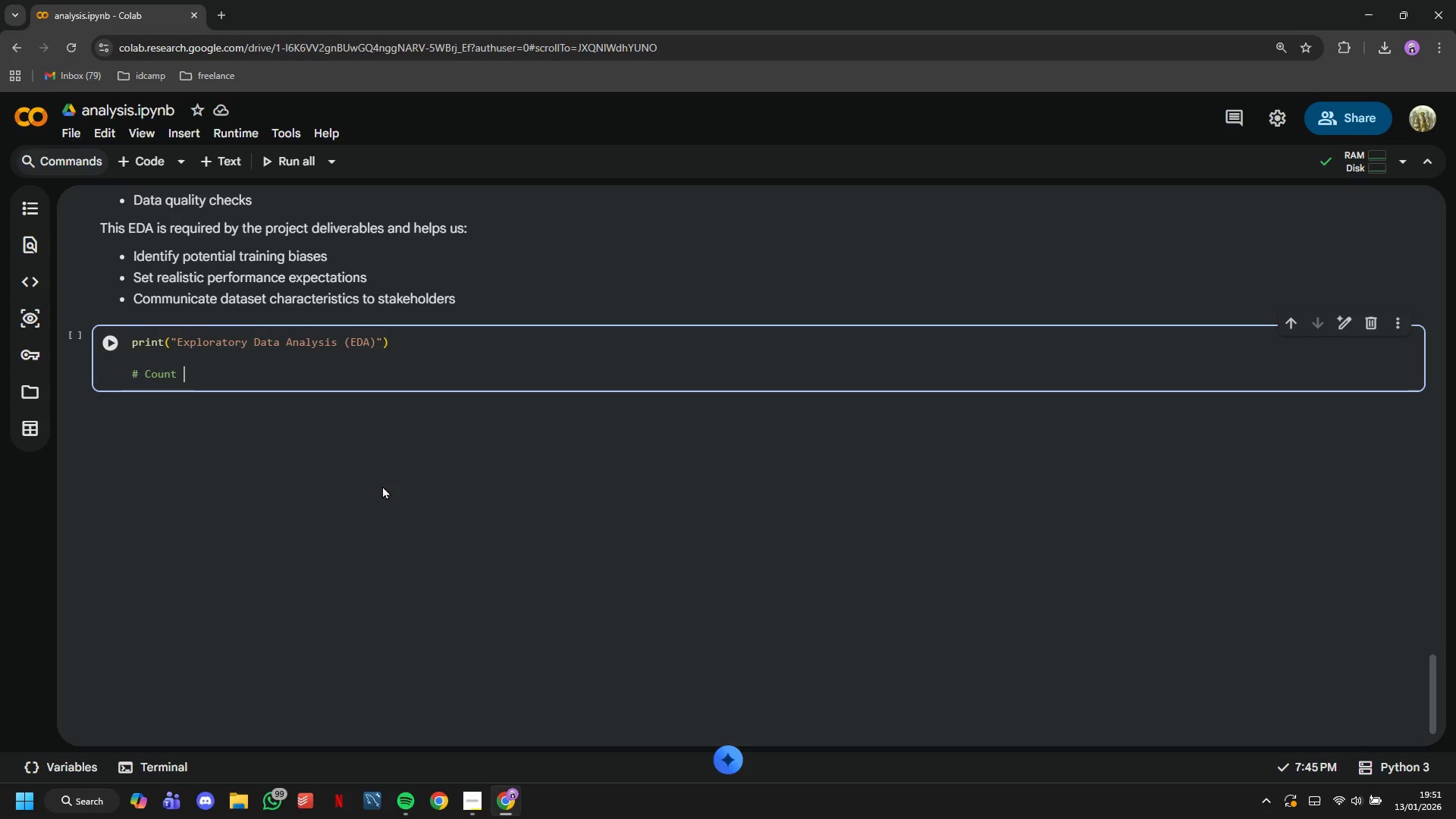 
type(entity types)
 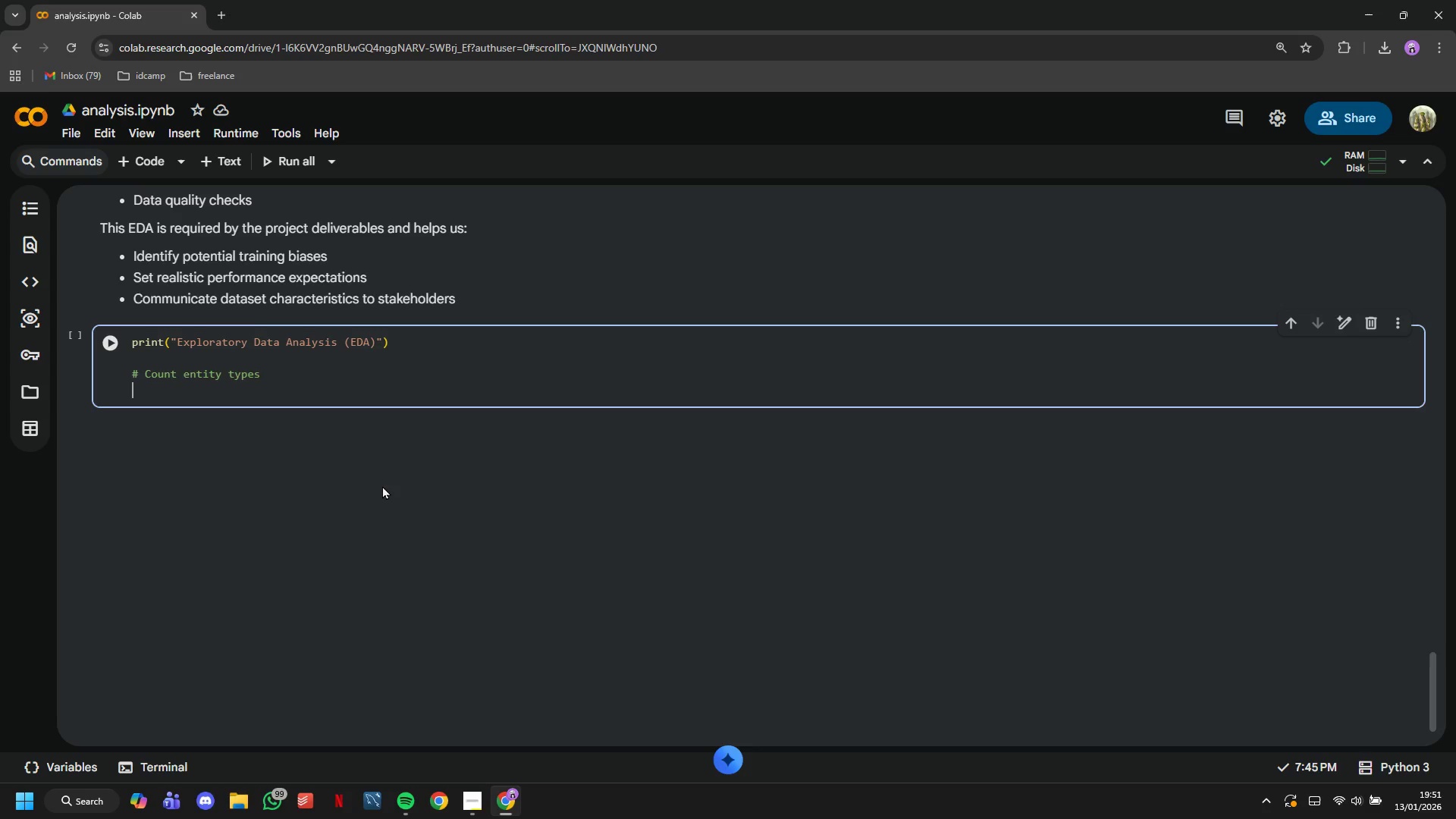 
key(Enter)
 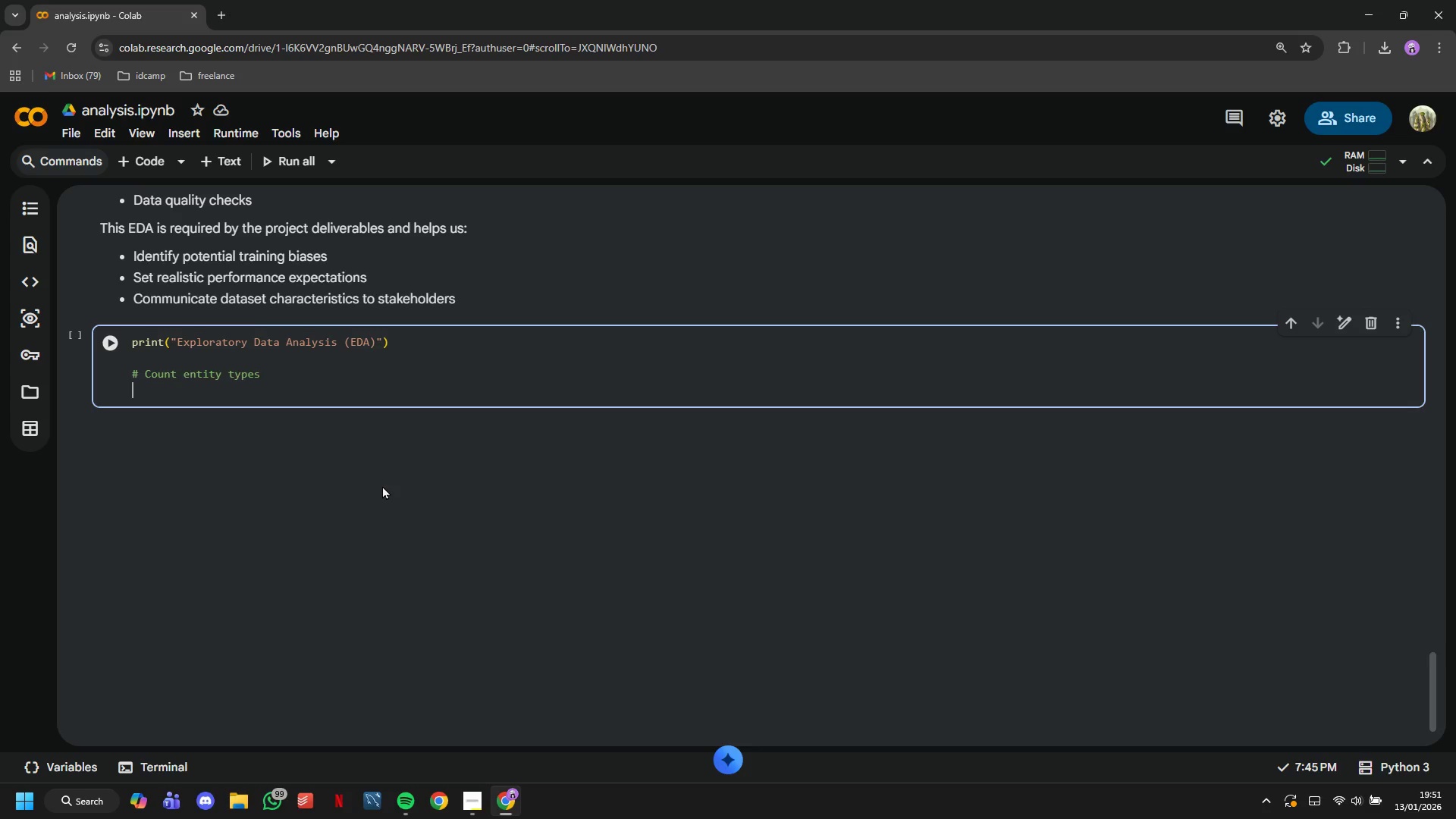 
type(entity_counter = Counter()
 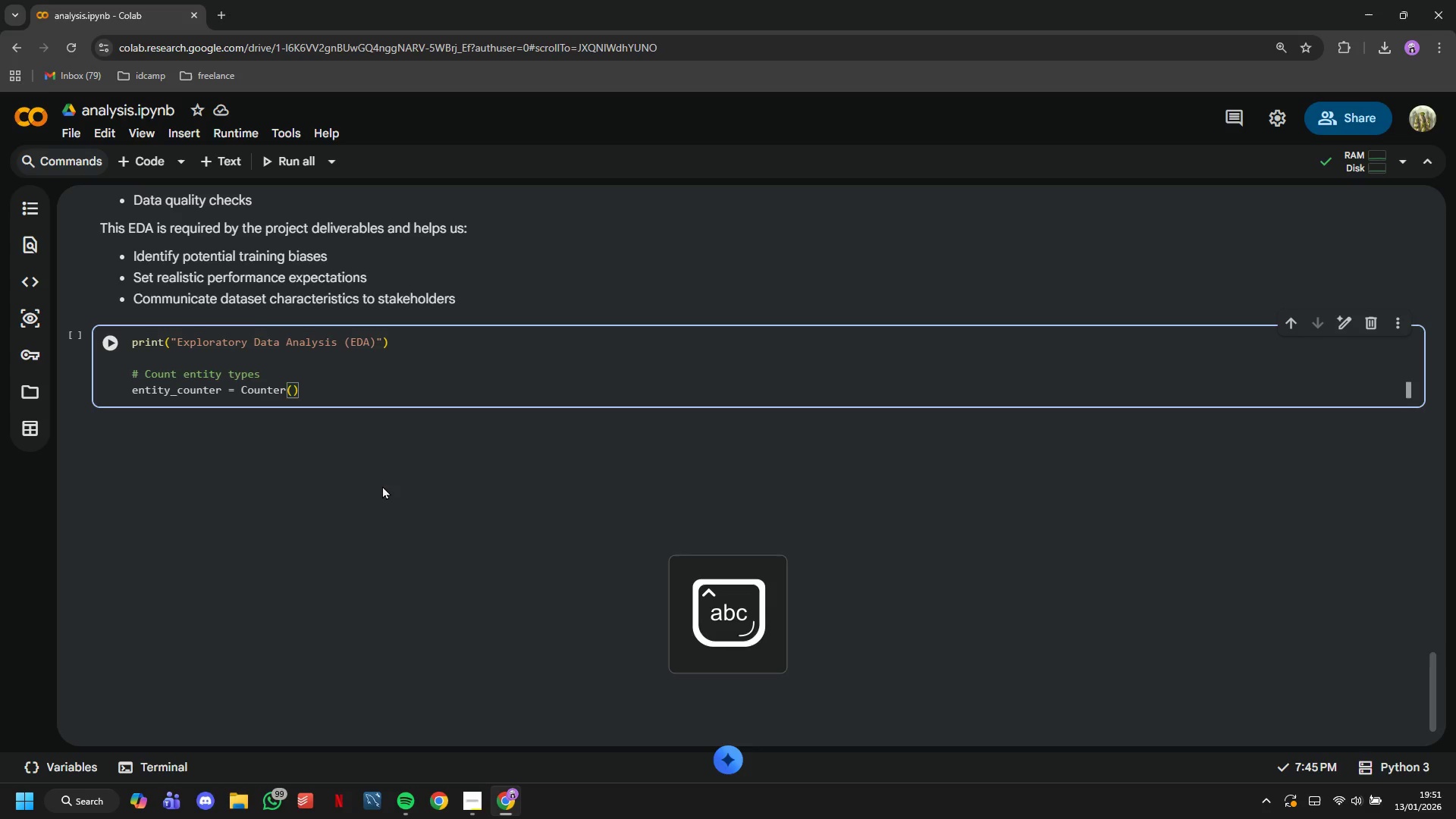 
key(ArrowRight)
 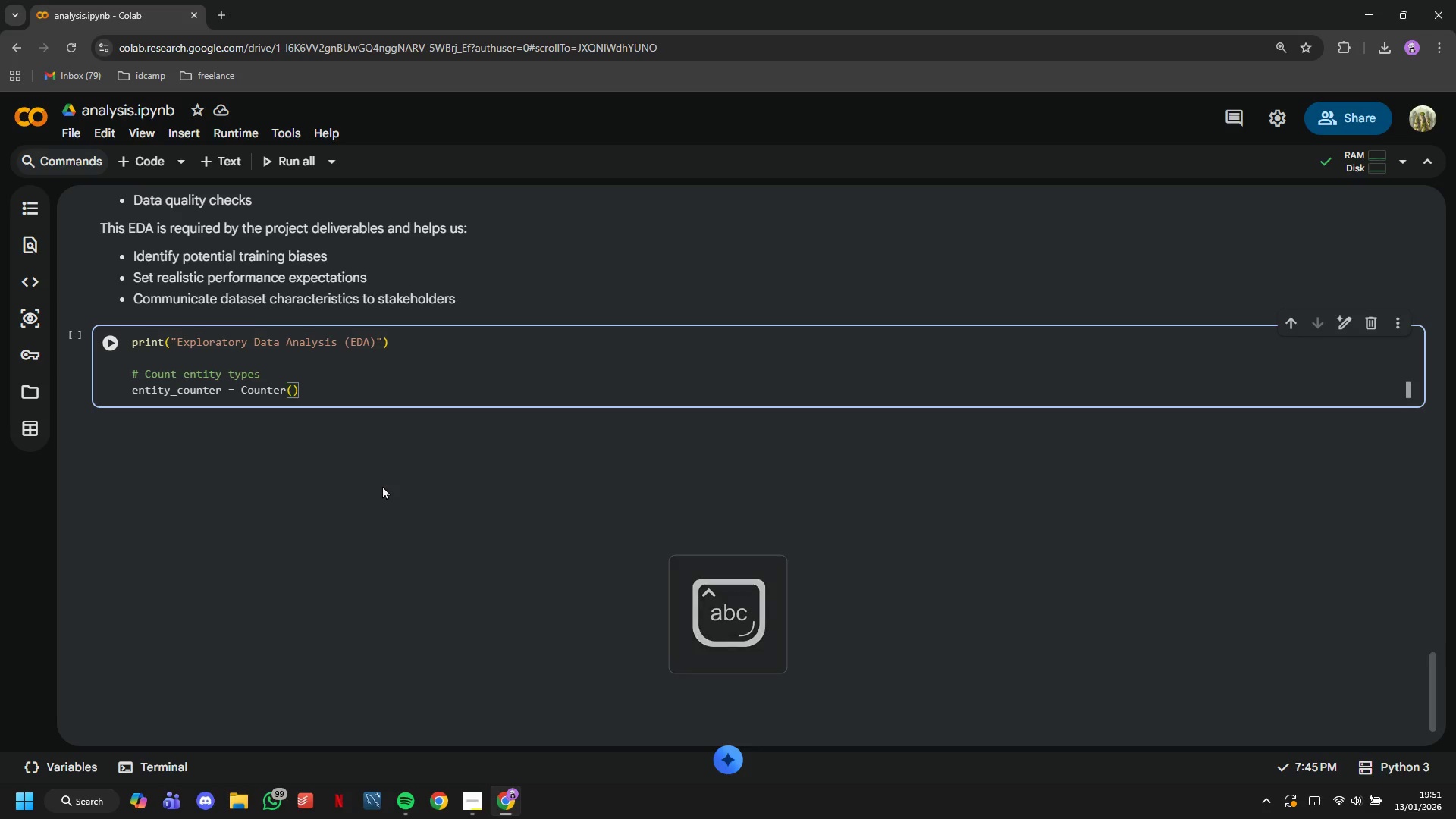 
key(Enter)
 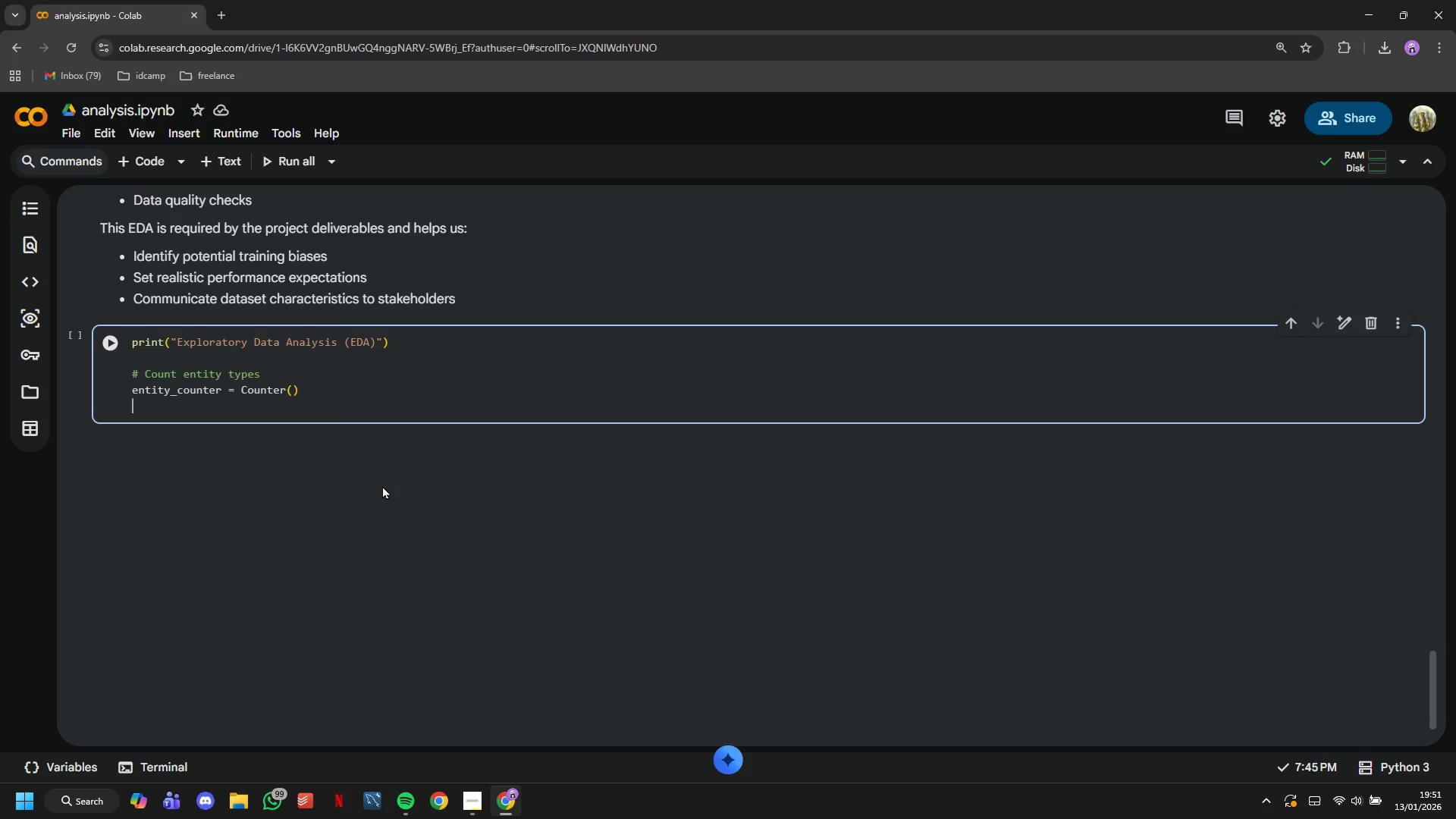 
type(sentences_per_entity_type = defai)
key(Backspace)
type(ultdict(int)
 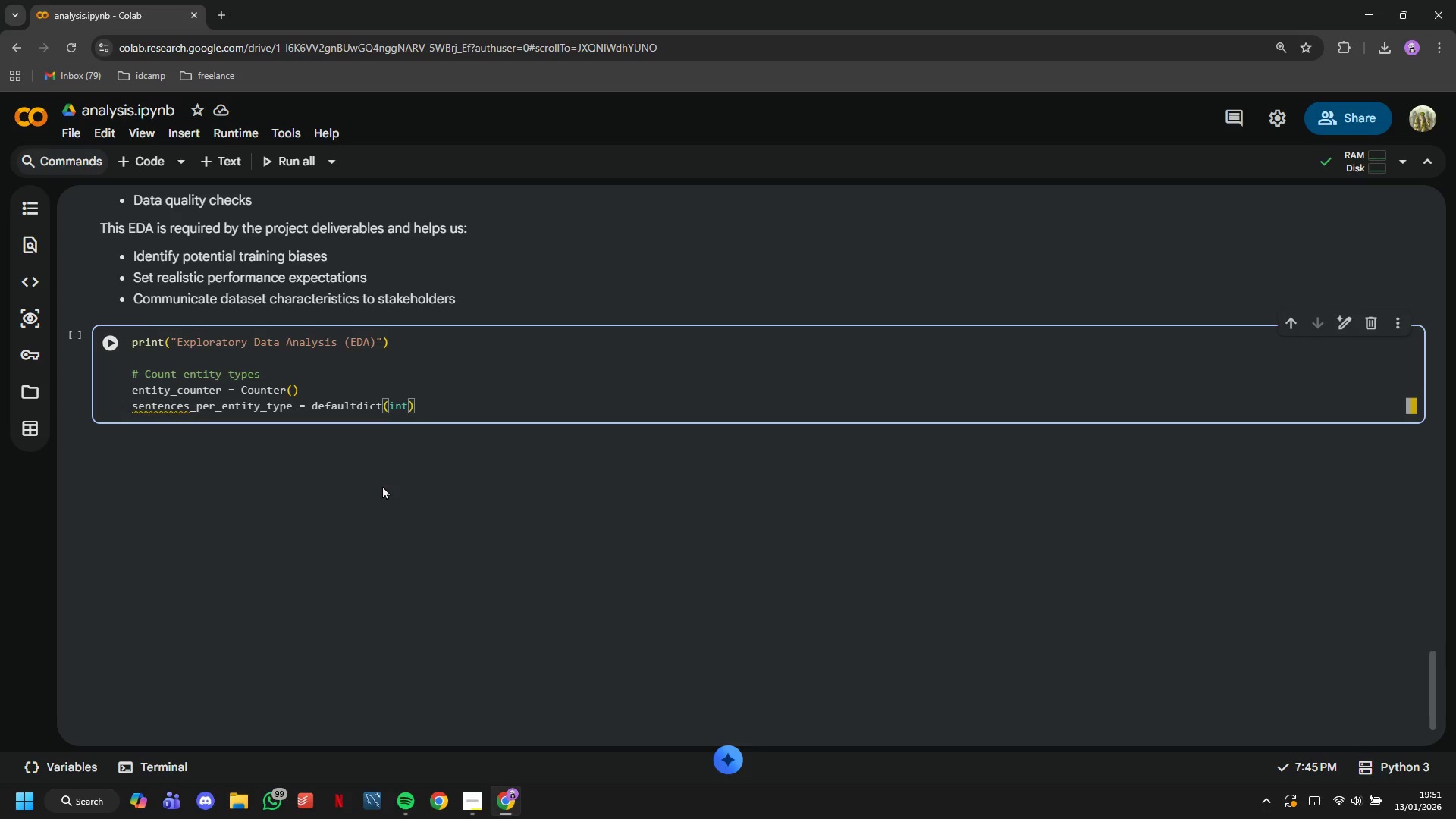 
key(ArrowRight)
 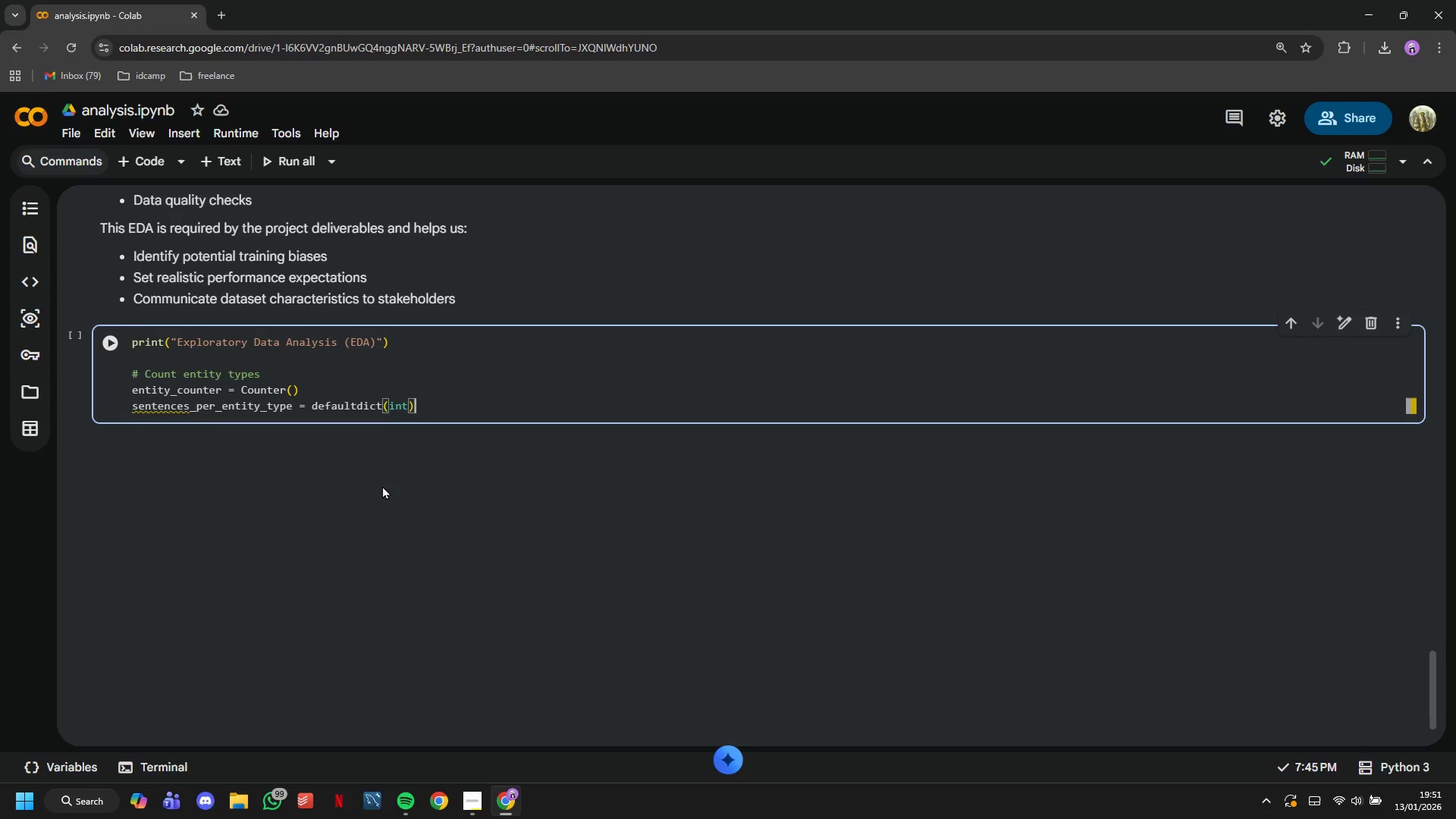 
key(Enter)
 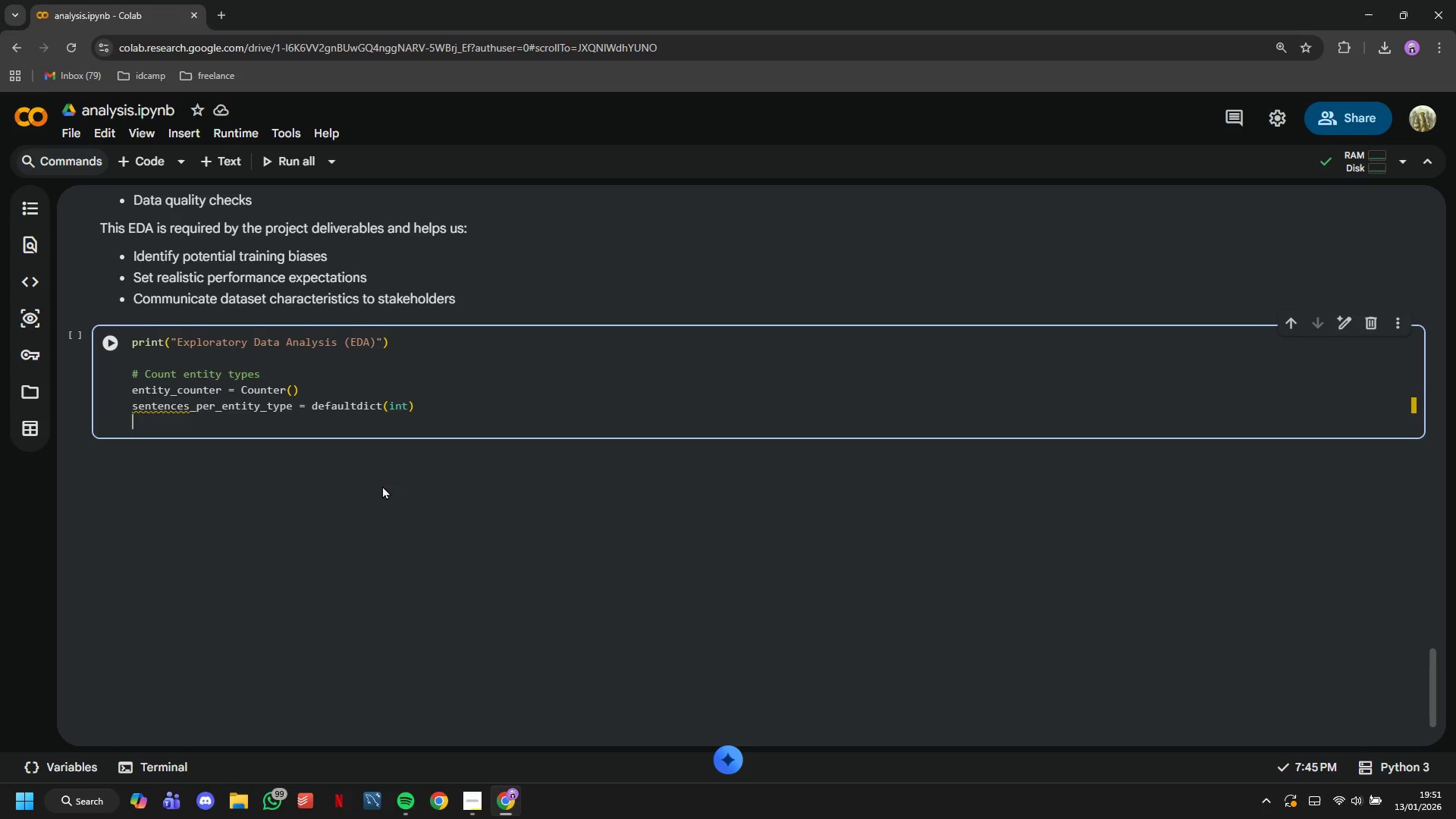 
key(Enter)
 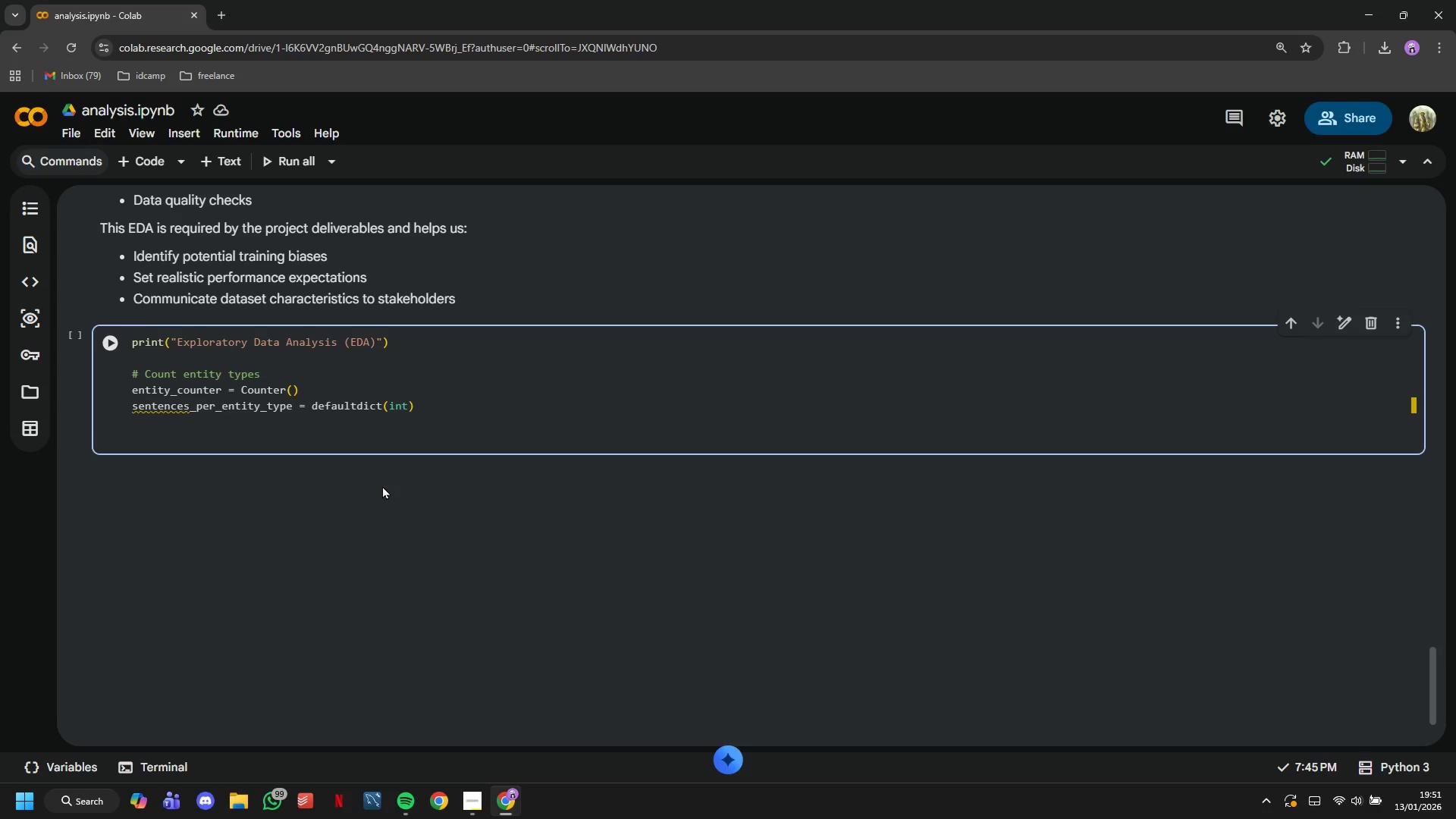 
type(for ie)
key(Backspace)
type(tem)
 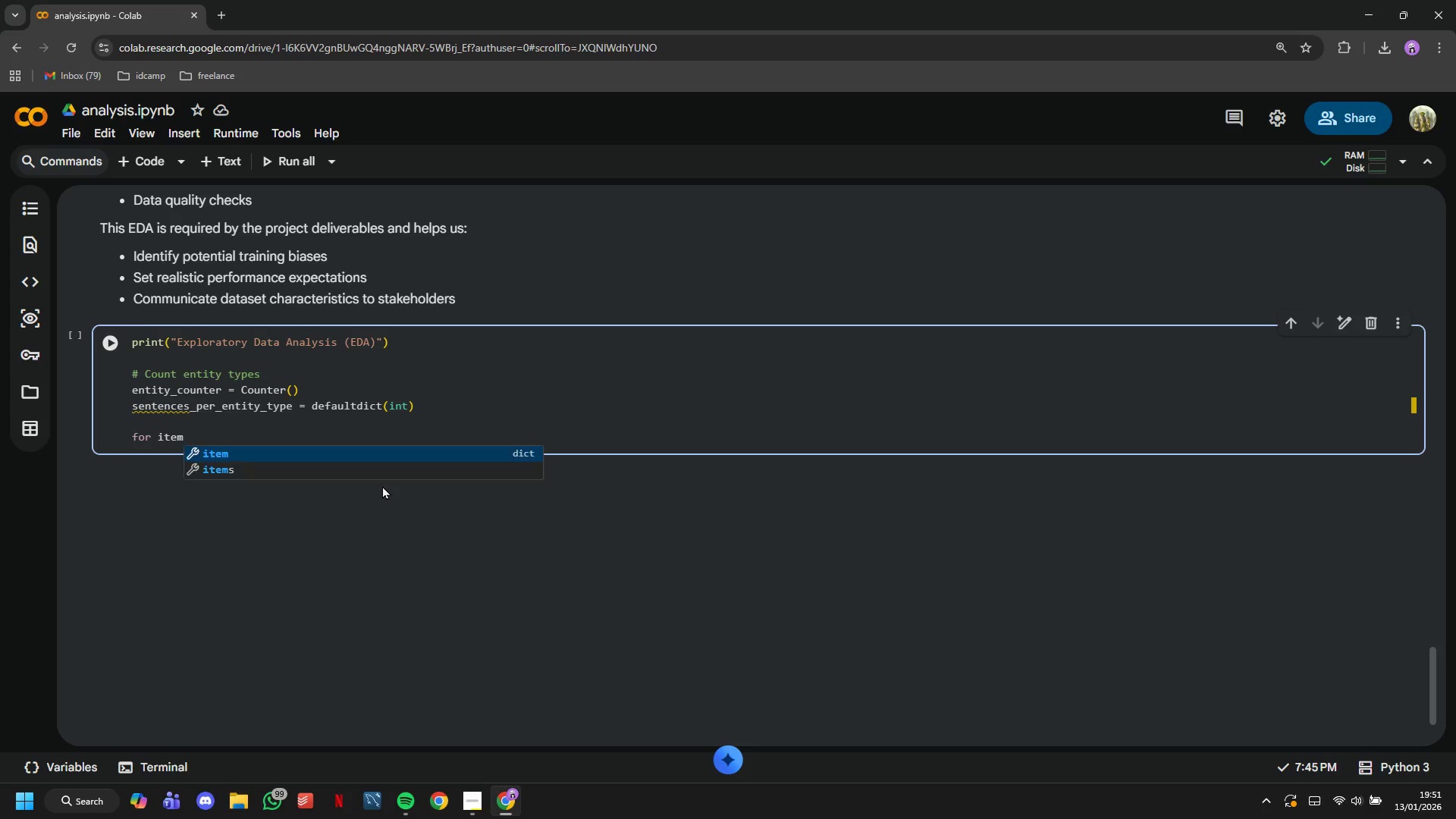 
key(ArrowUp)
 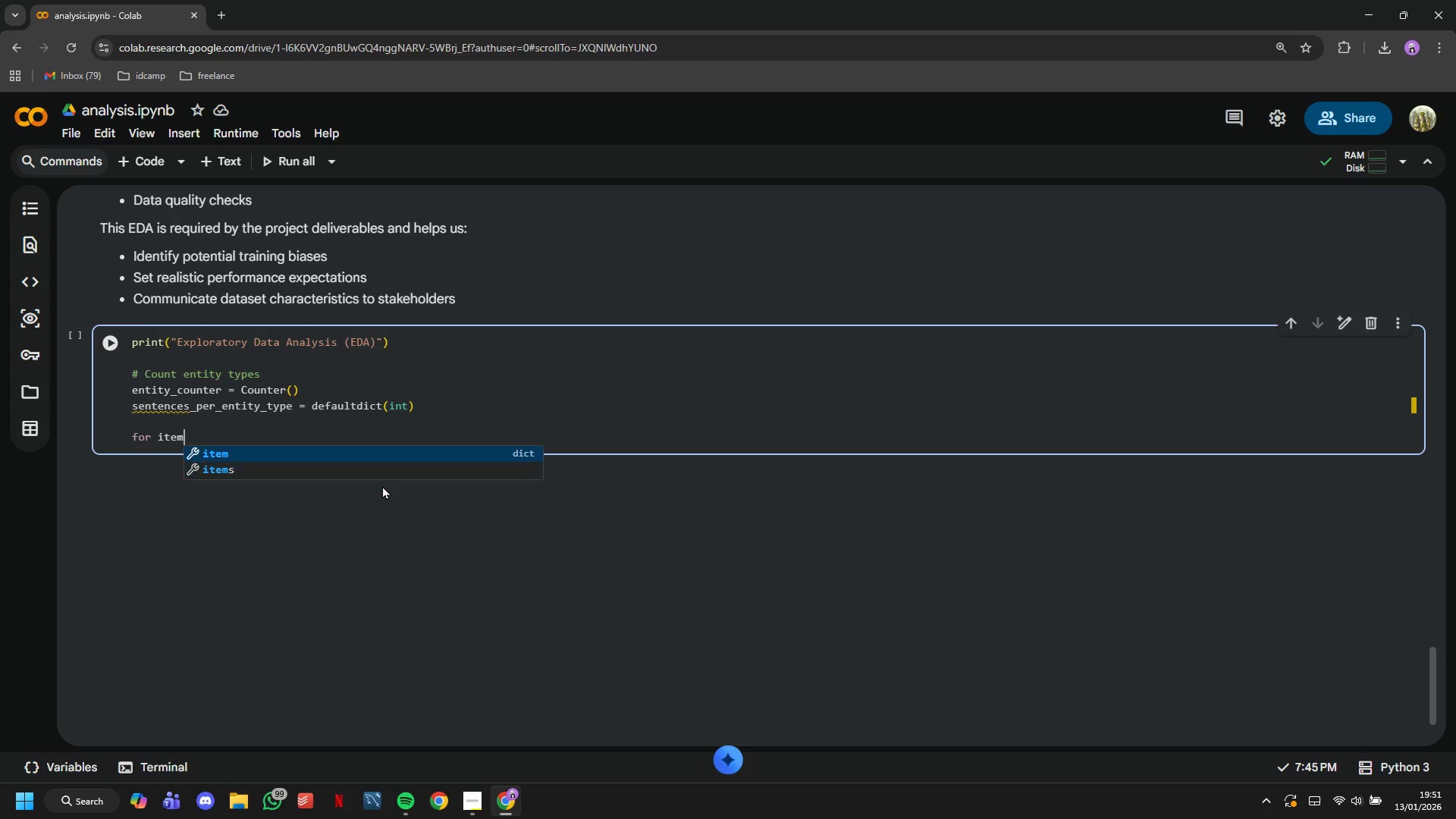 
key(ArrowUp)
 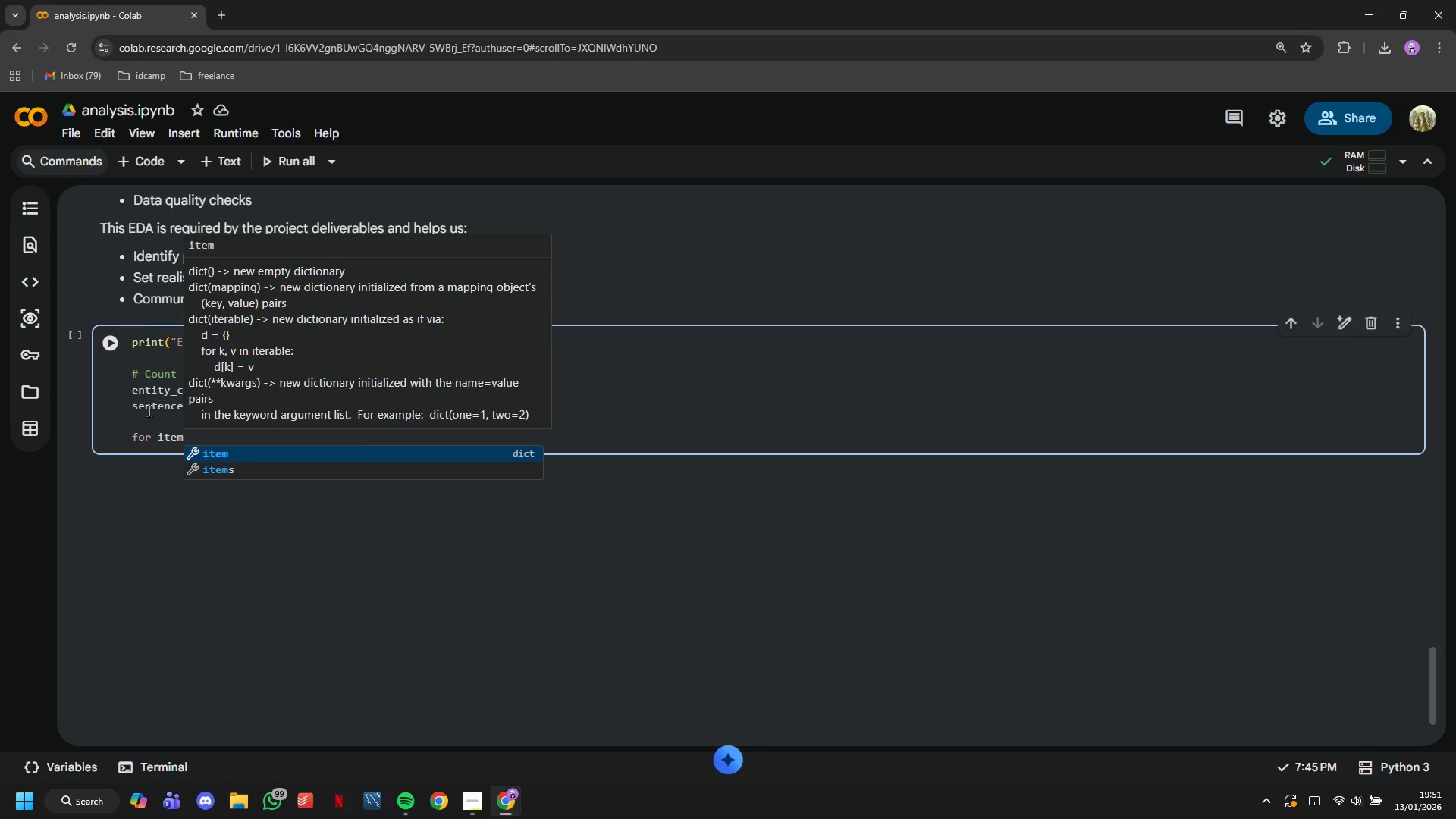 
double_click([206, 436])
 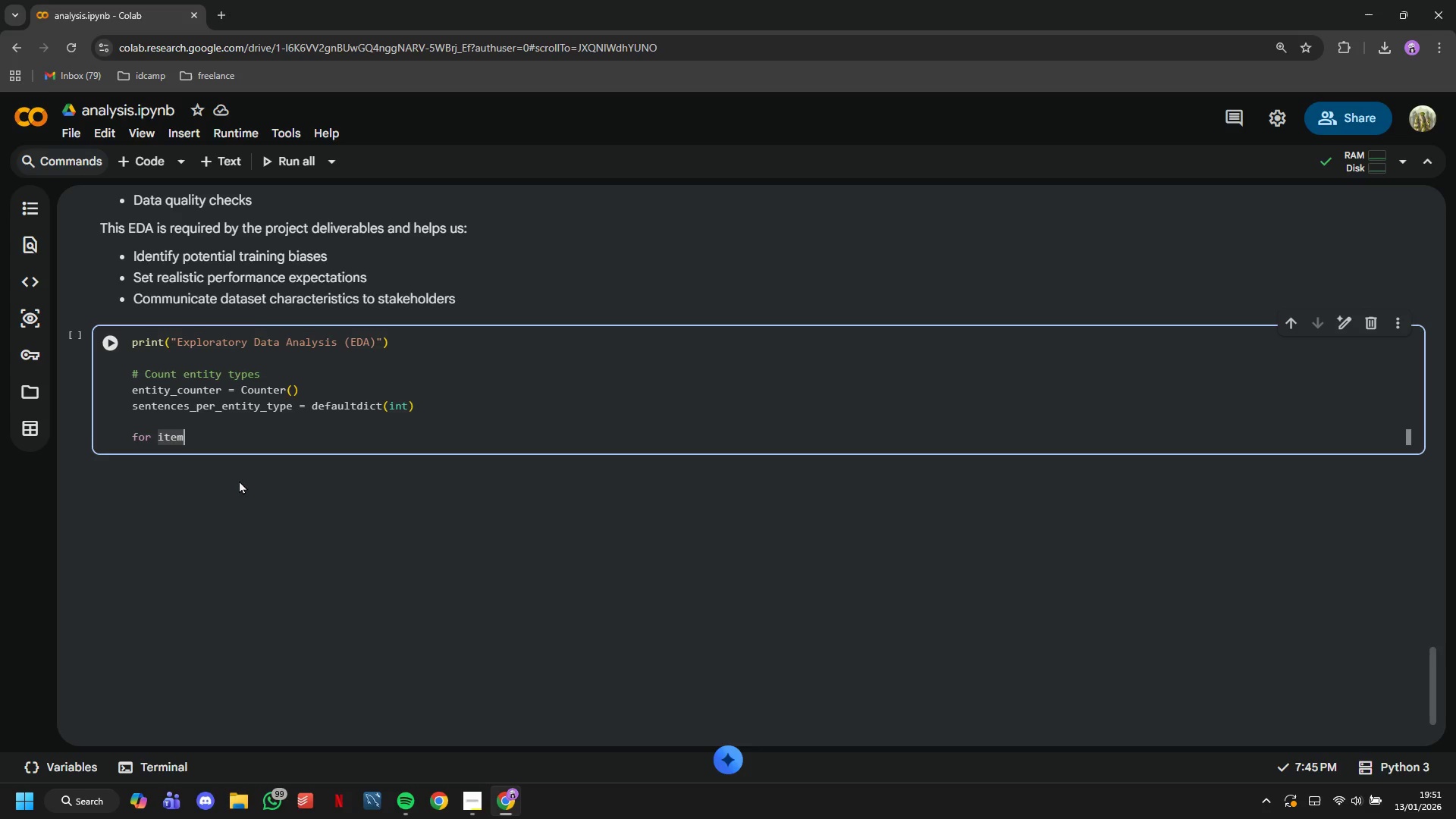 
type( in TRAINING_DATA:)
 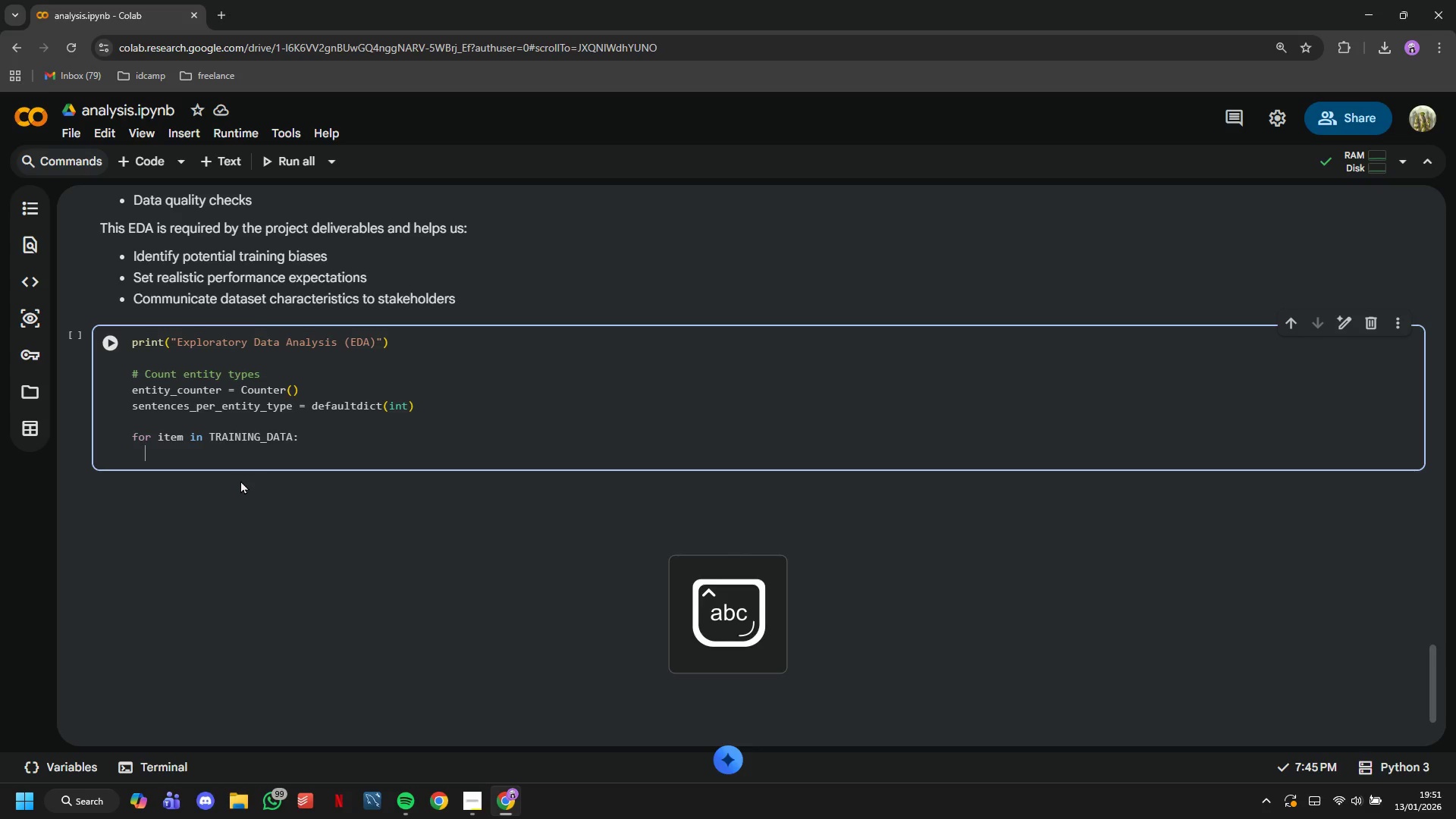 
 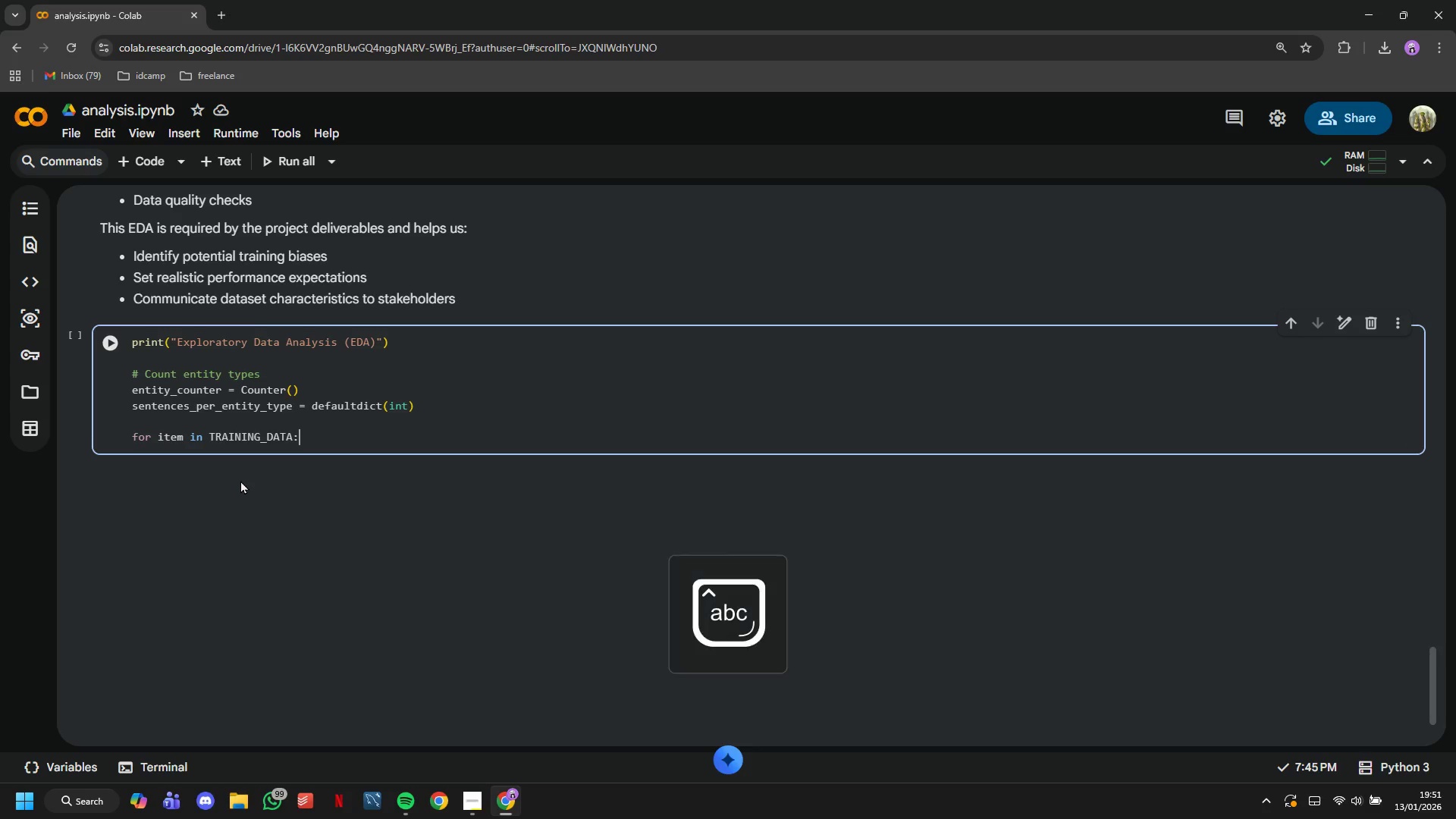 
key(Enter)
 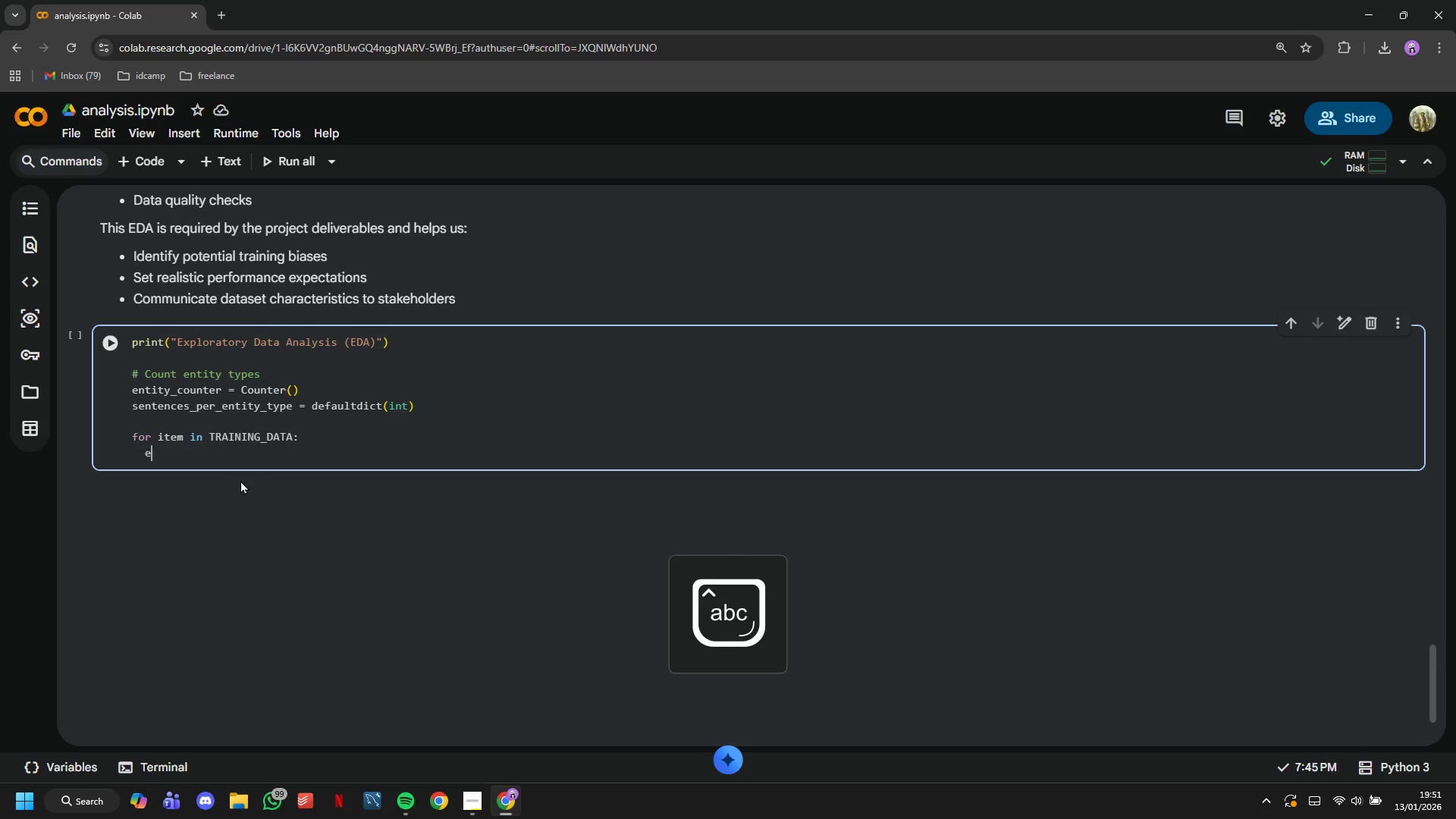 
type(entities_in_sentec)
key(Backspace)
type(nce = set()
 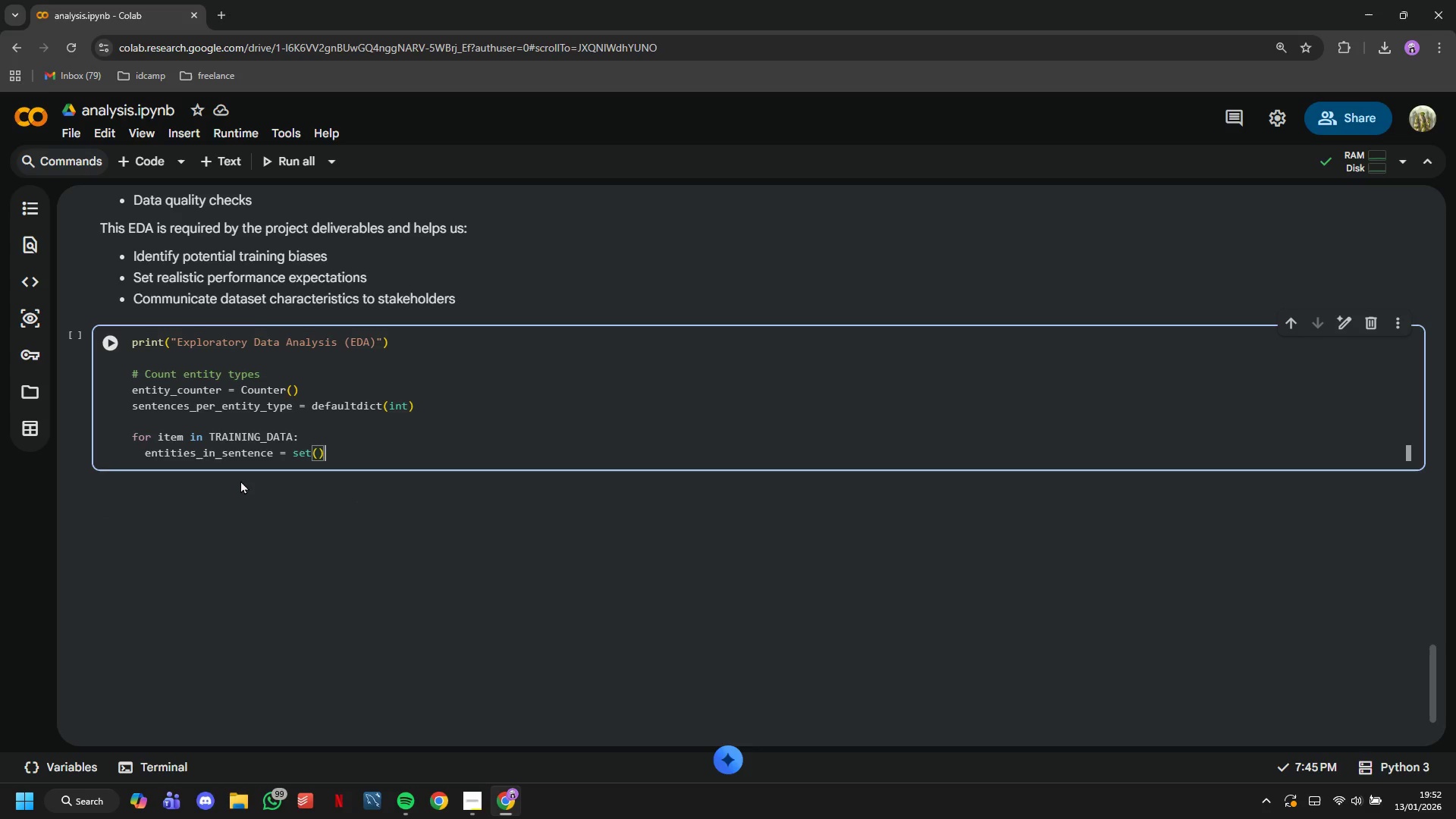 
key(ArrowRight)
 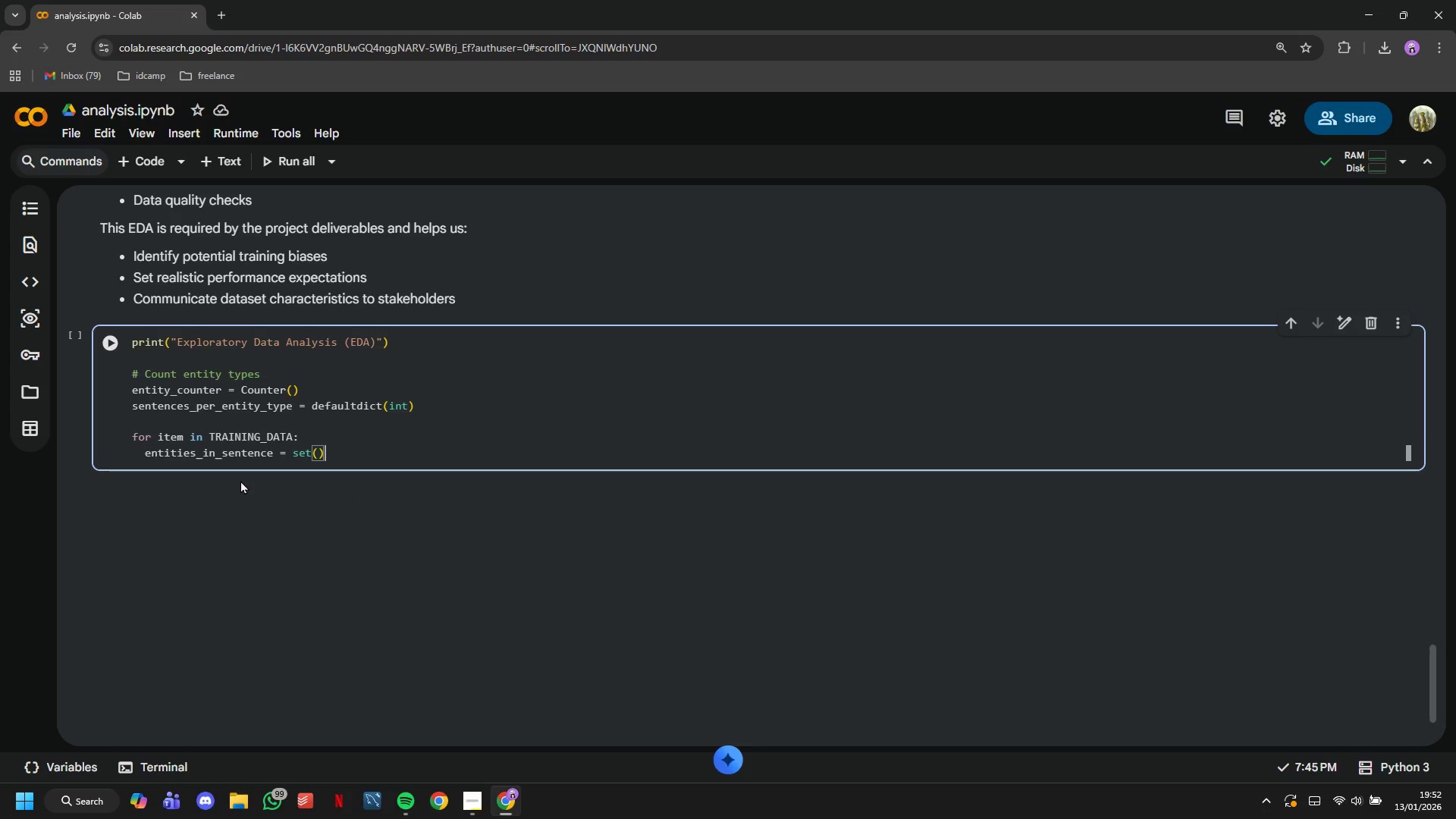 
key(Enter)
 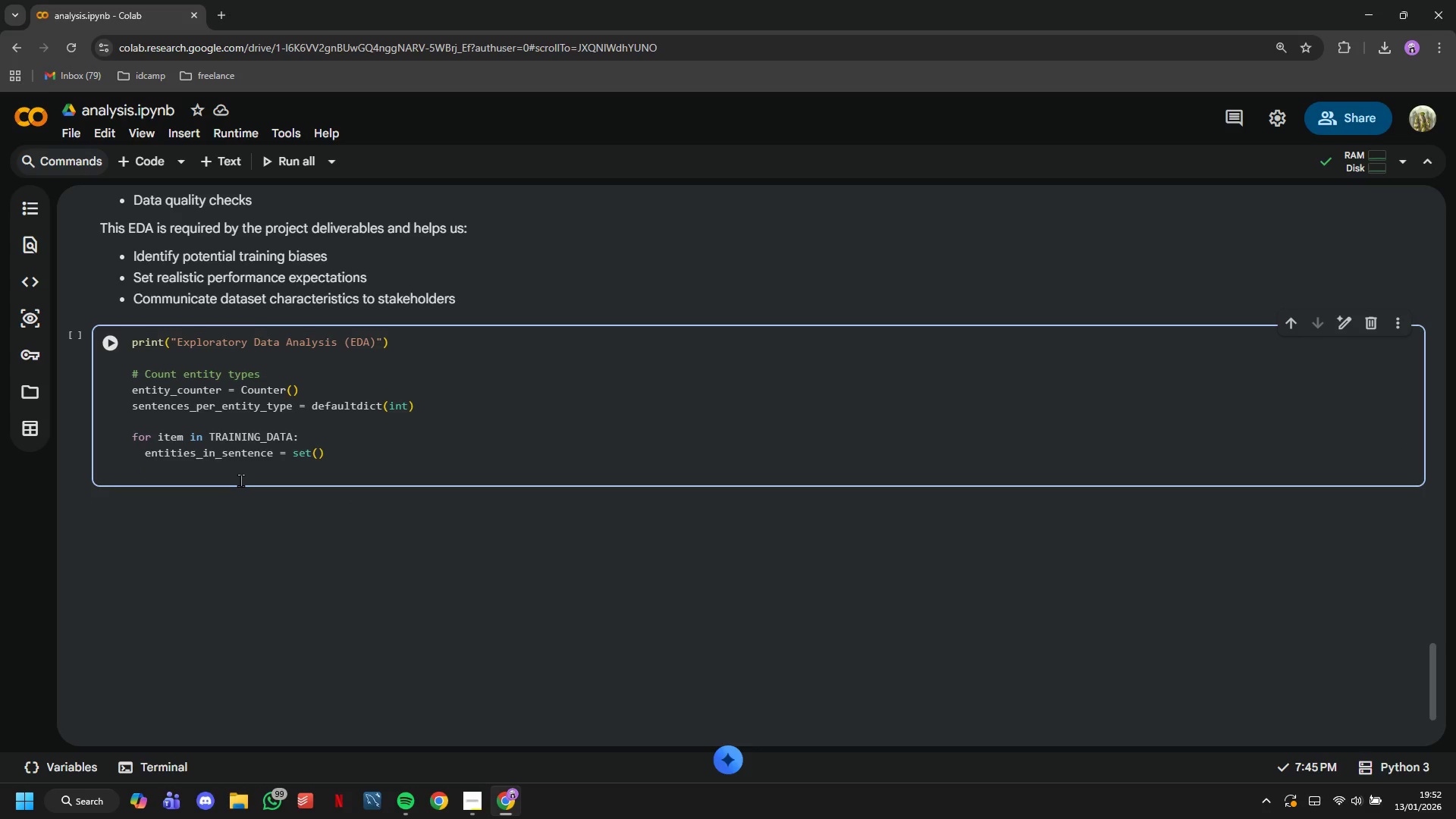 
type(for entity in item['entities)
 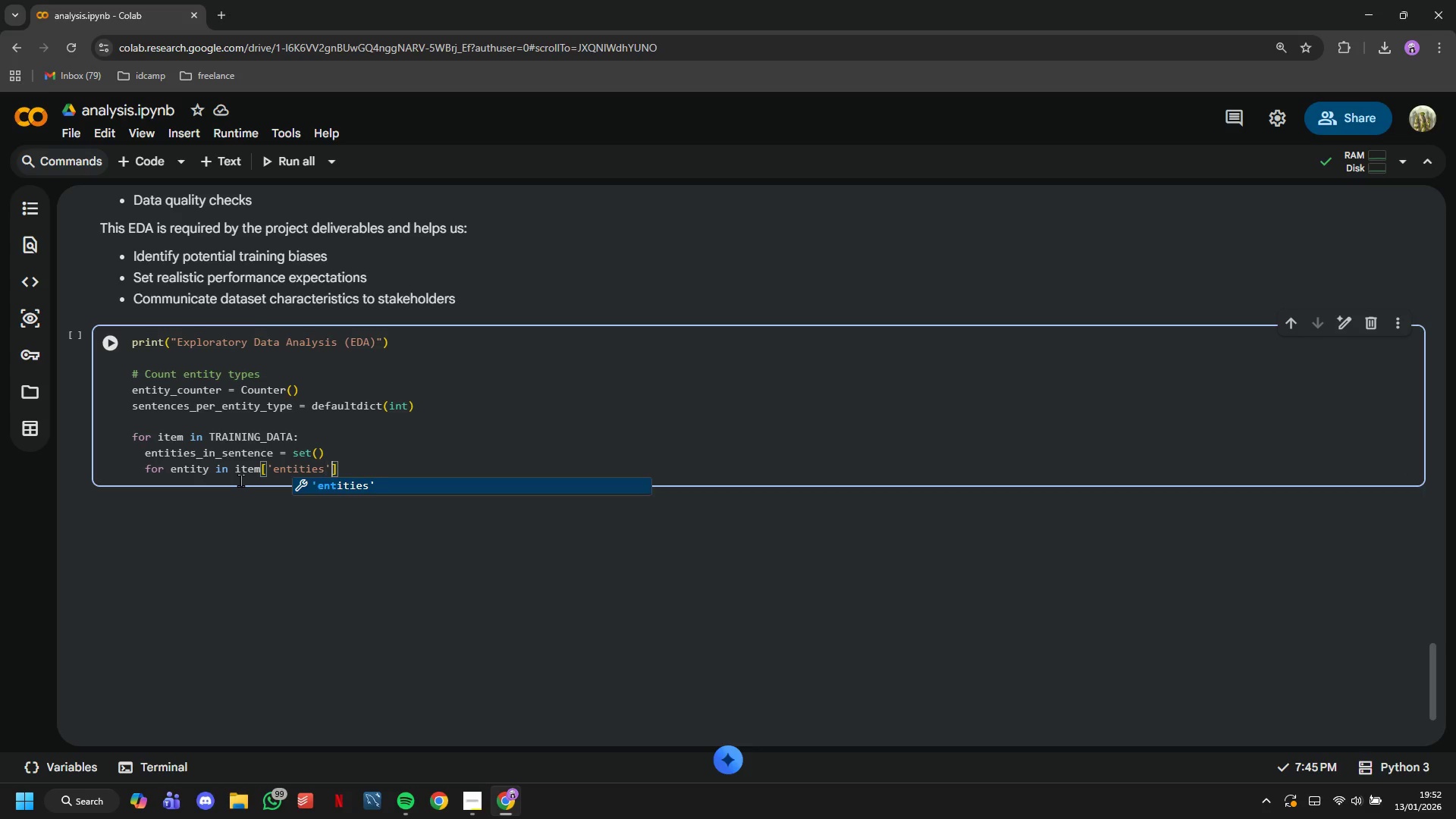 
key(ArrowRight)
 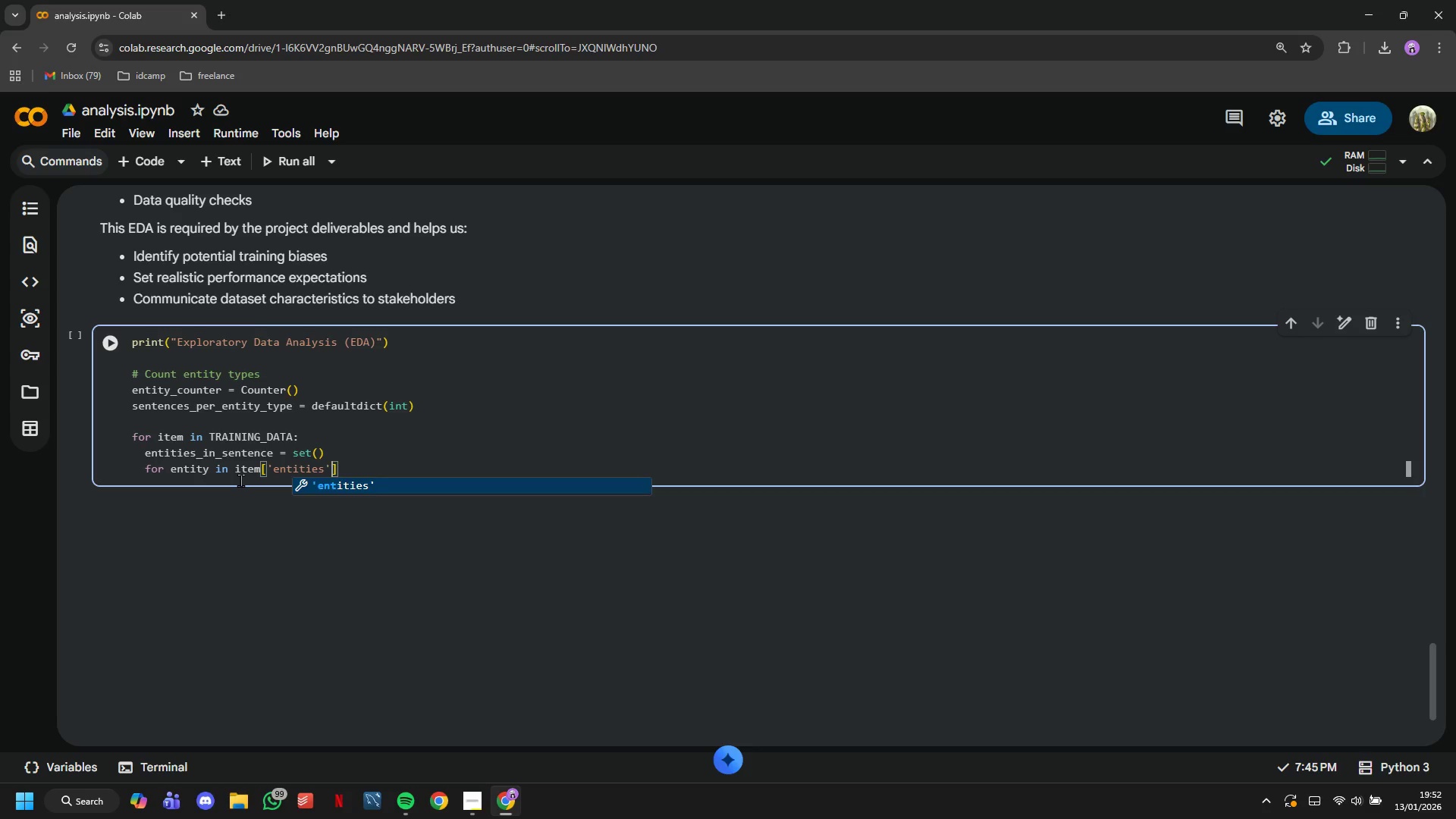 
key(ArrowRight)
 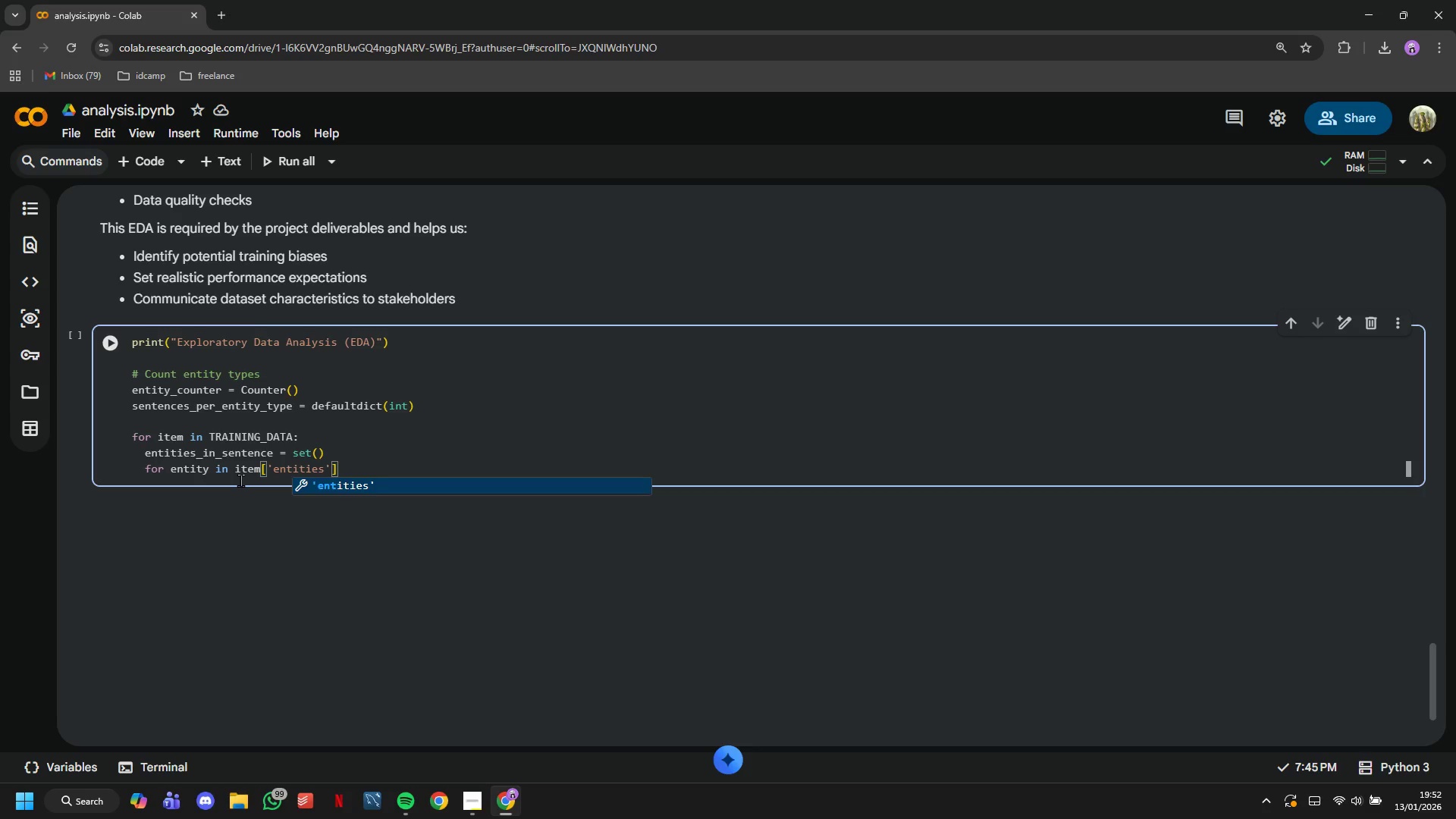 
key(Shift+Semicolon)
 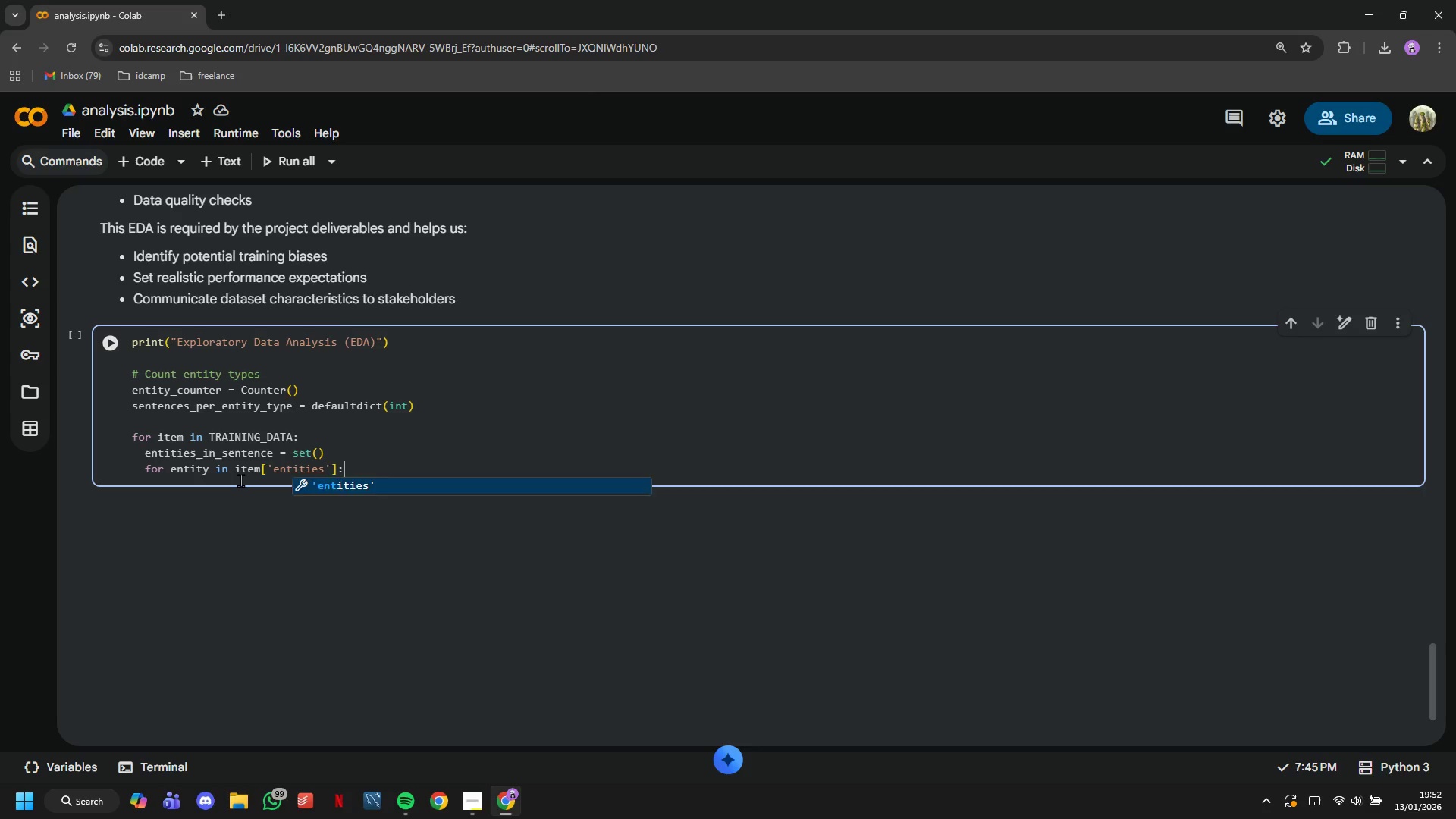 
key(Enter)
 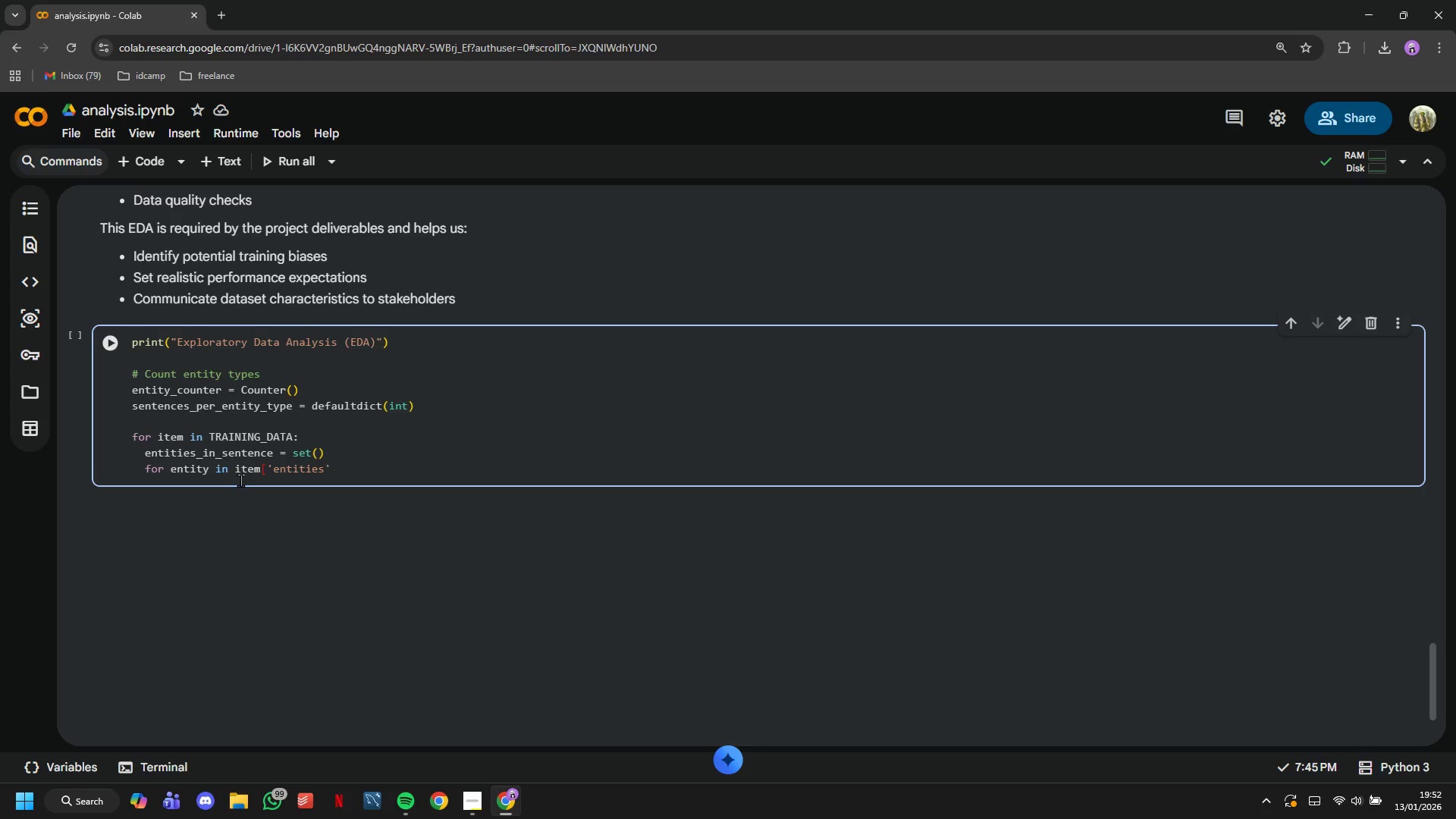 
type(entity_counter])
 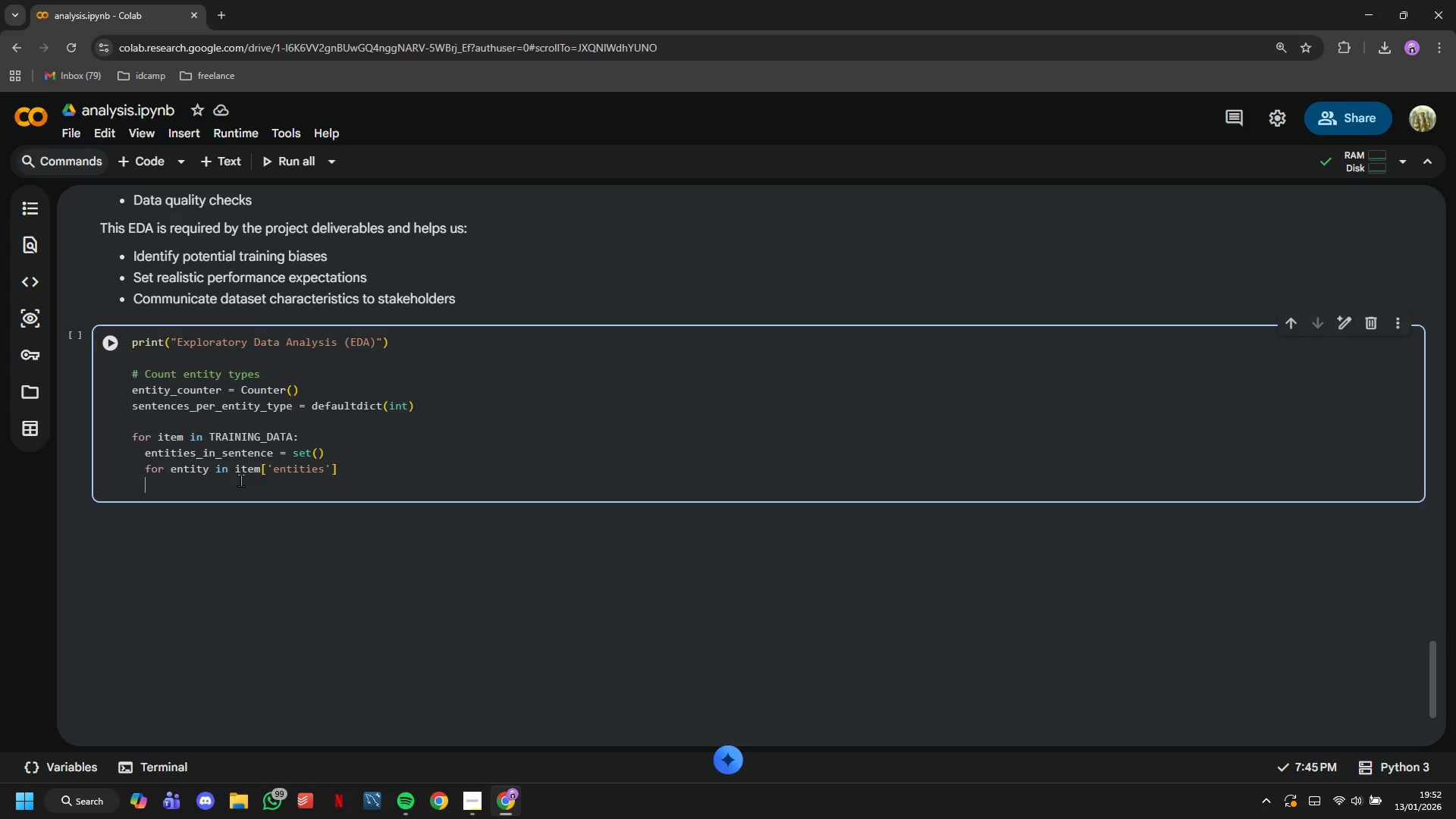 
 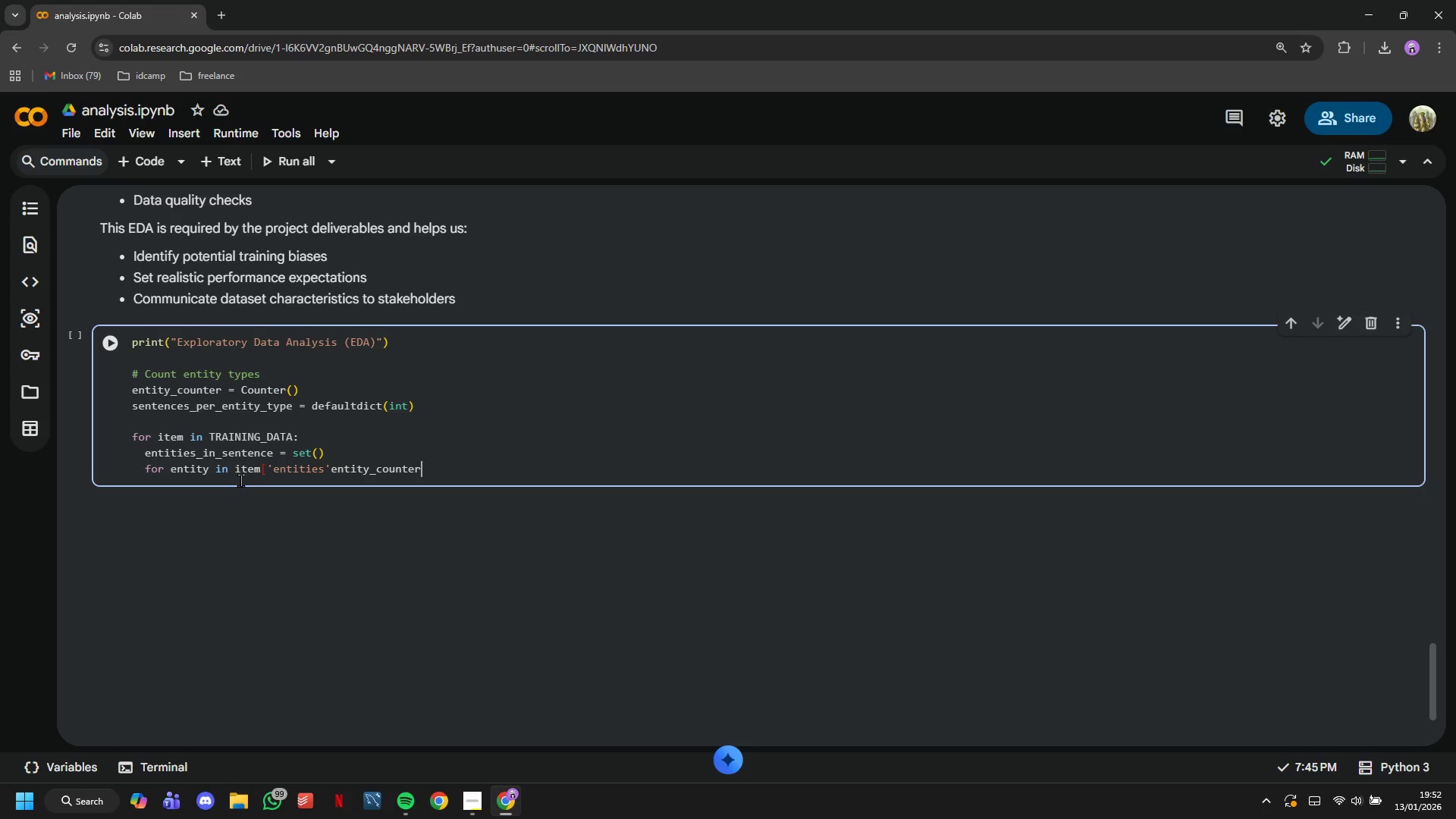 
hold_key(key=Backspace, duration=0.84)
 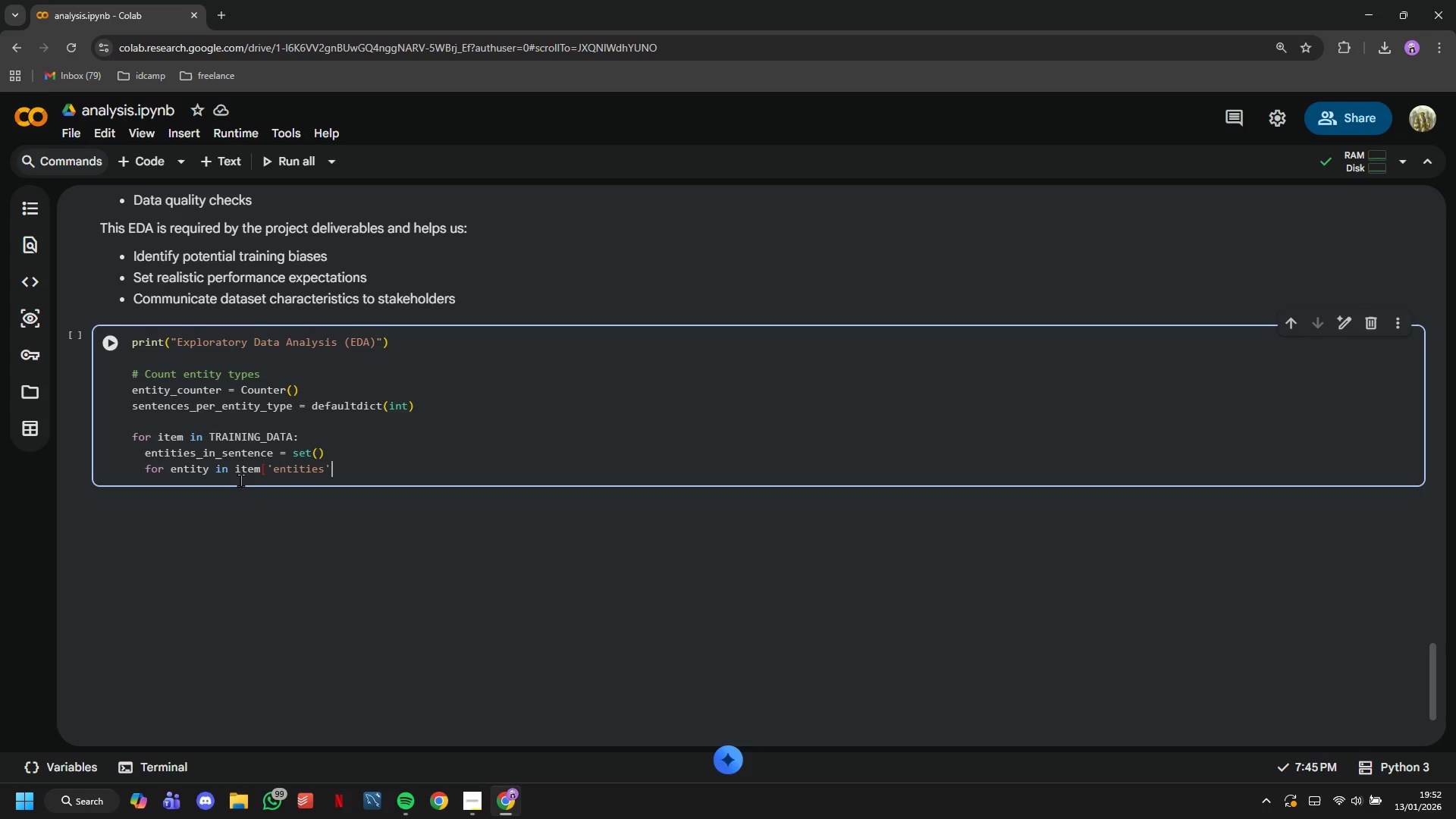 
hold_key(key=Backspace, duration=0.47)
 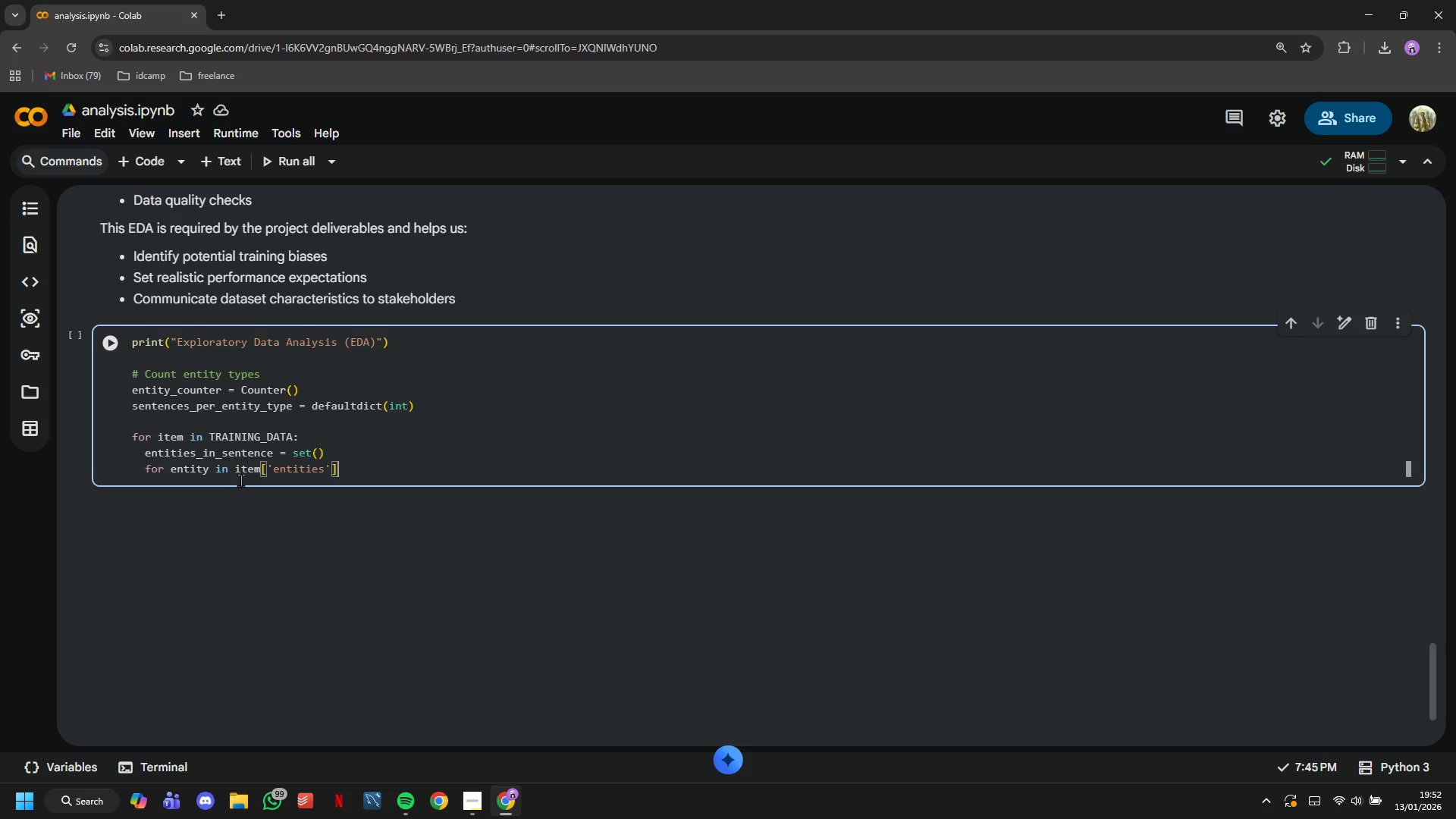 
key(Enter)
 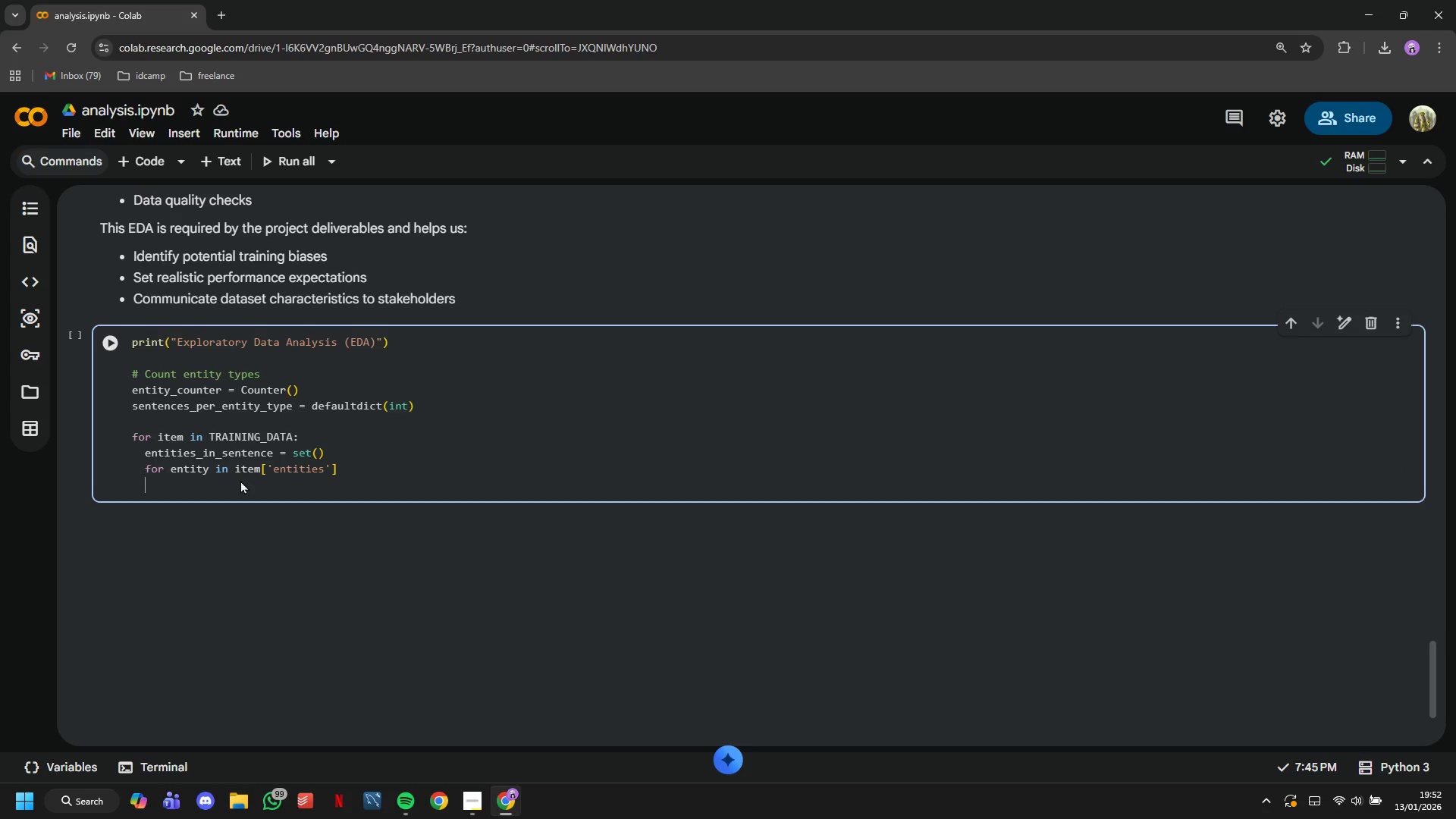 
key(ArrowLeft)
 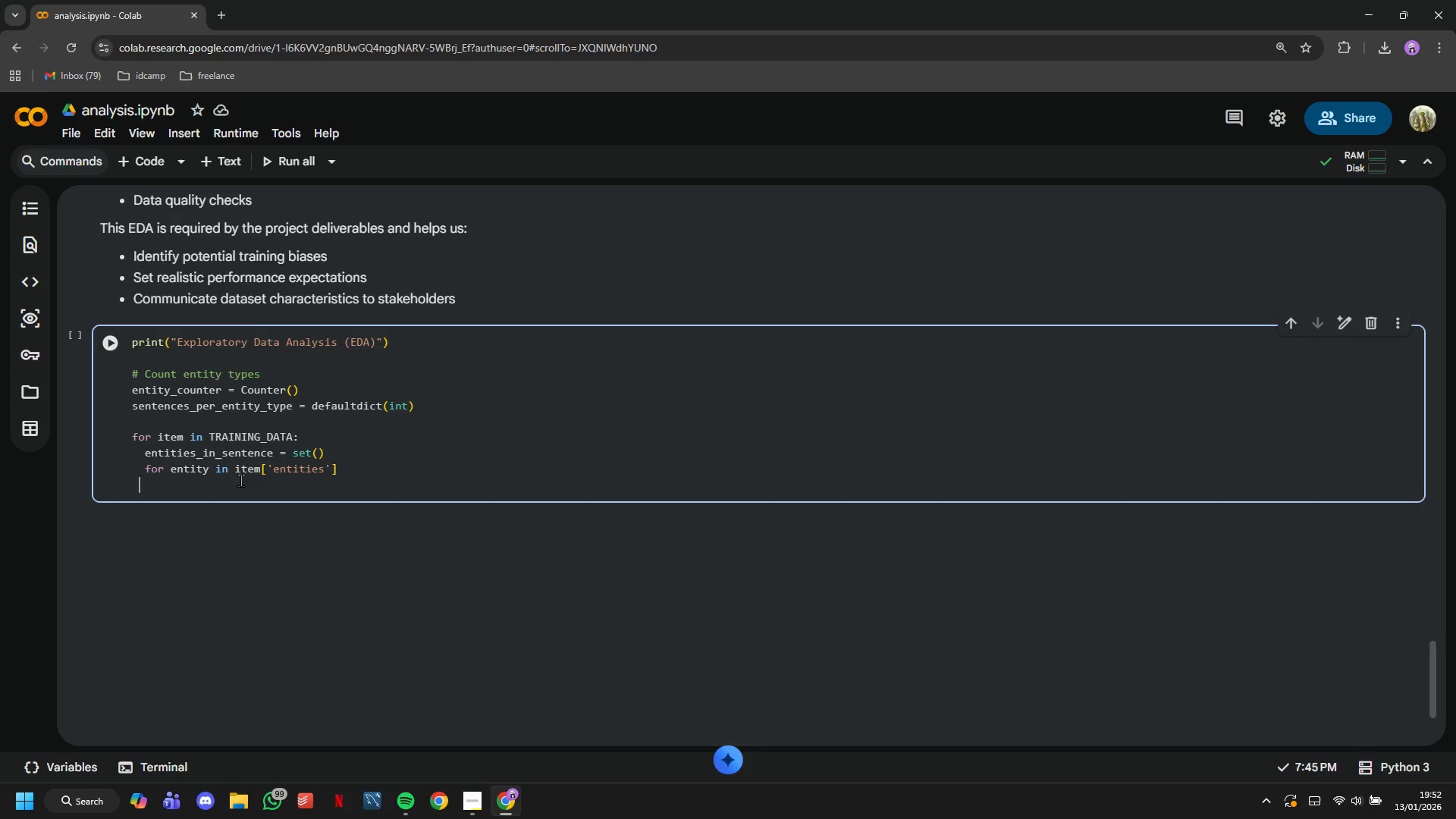 
key(ArrowLeft)
 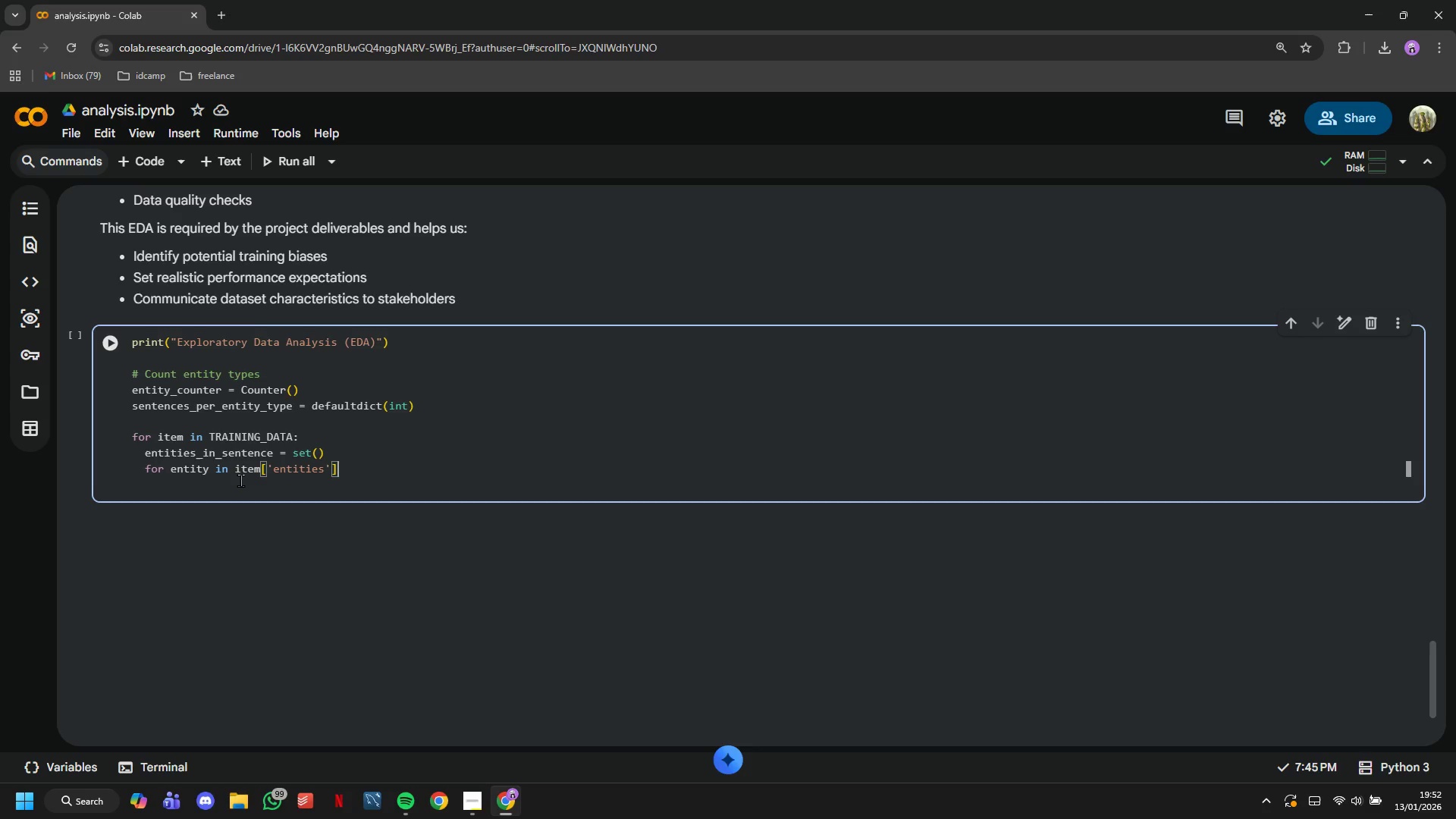 
key(ArrowLeft)
 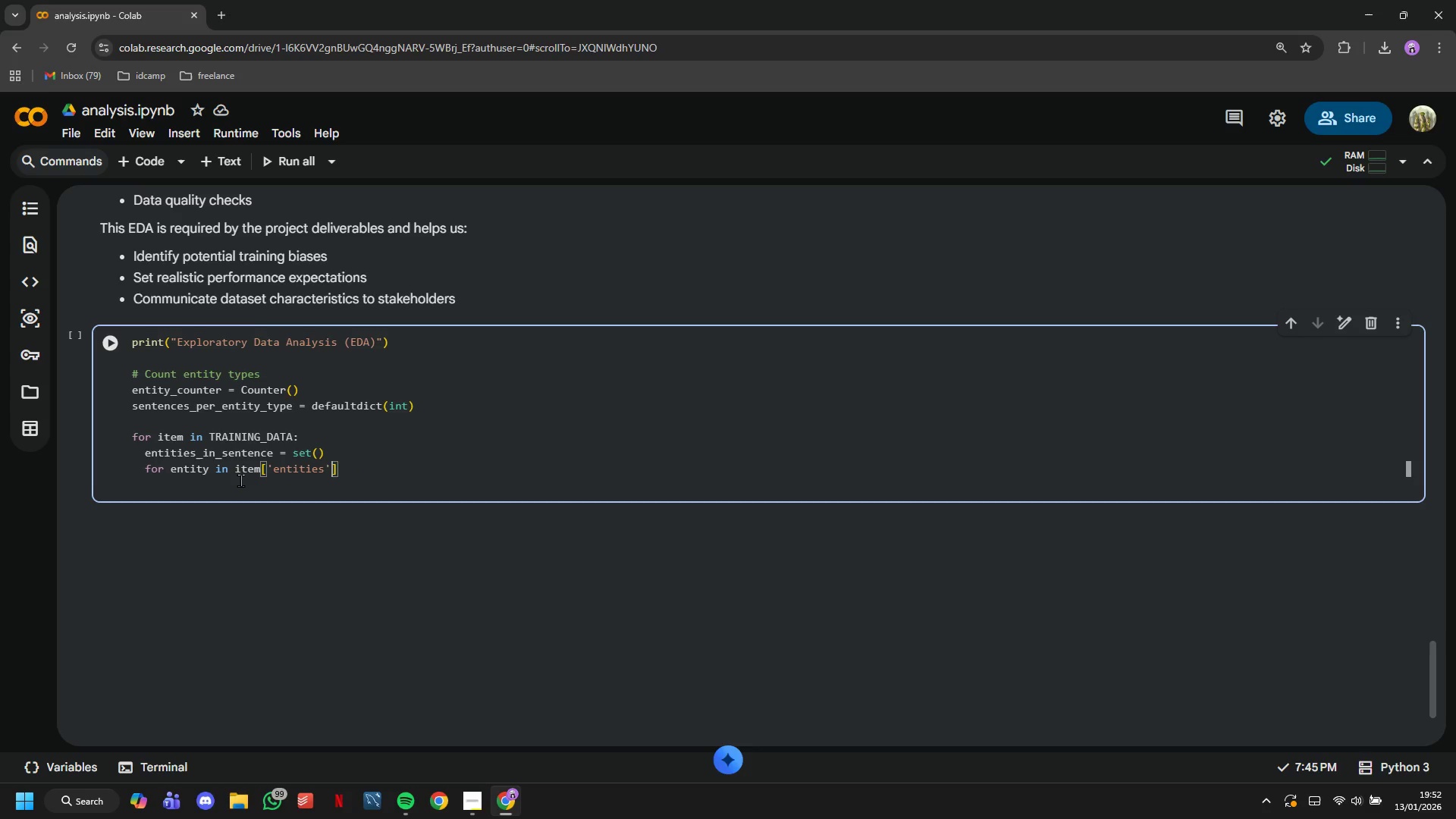 
key(ArrowLeft)
 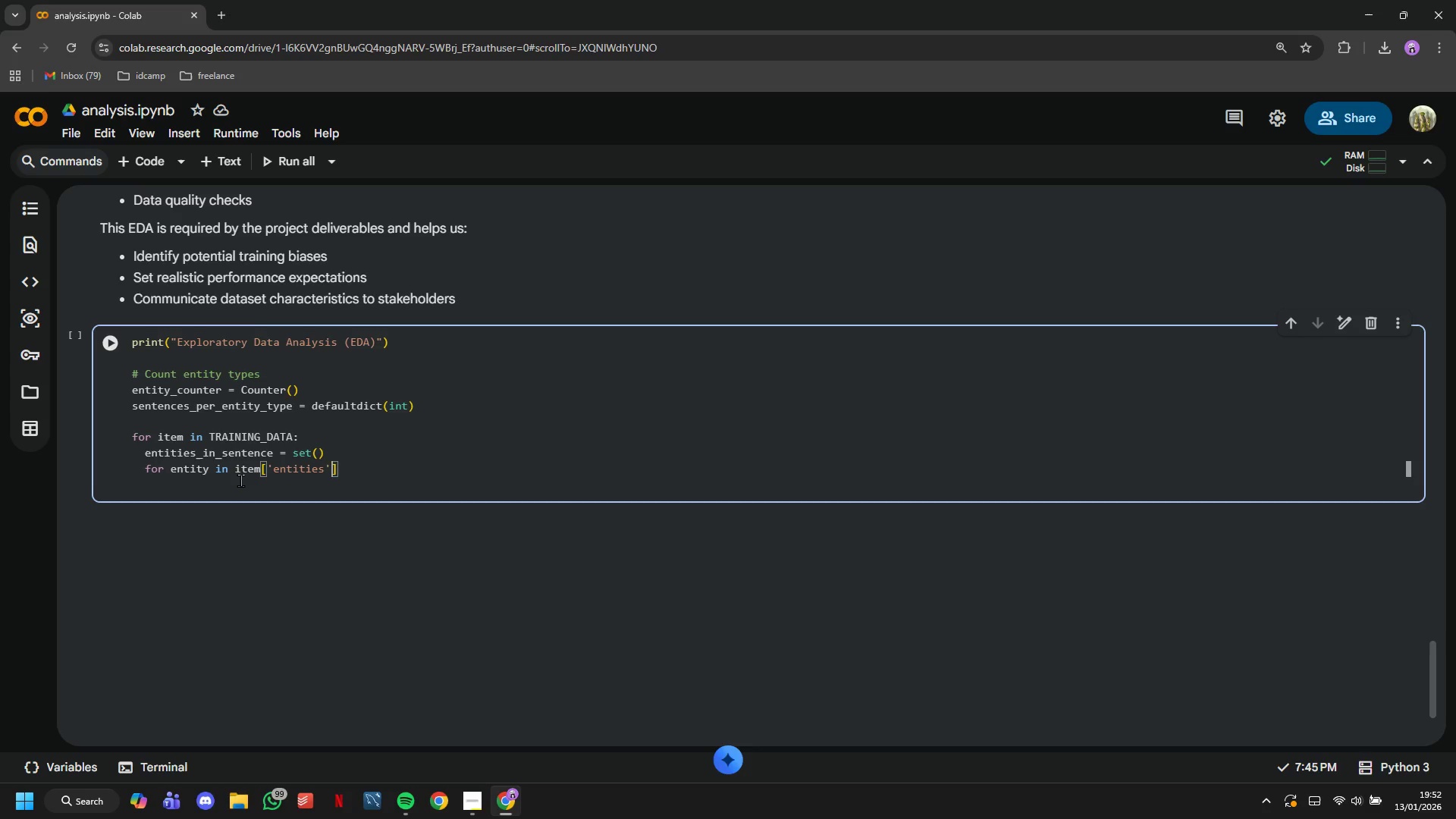 
key(ArrowRight)
 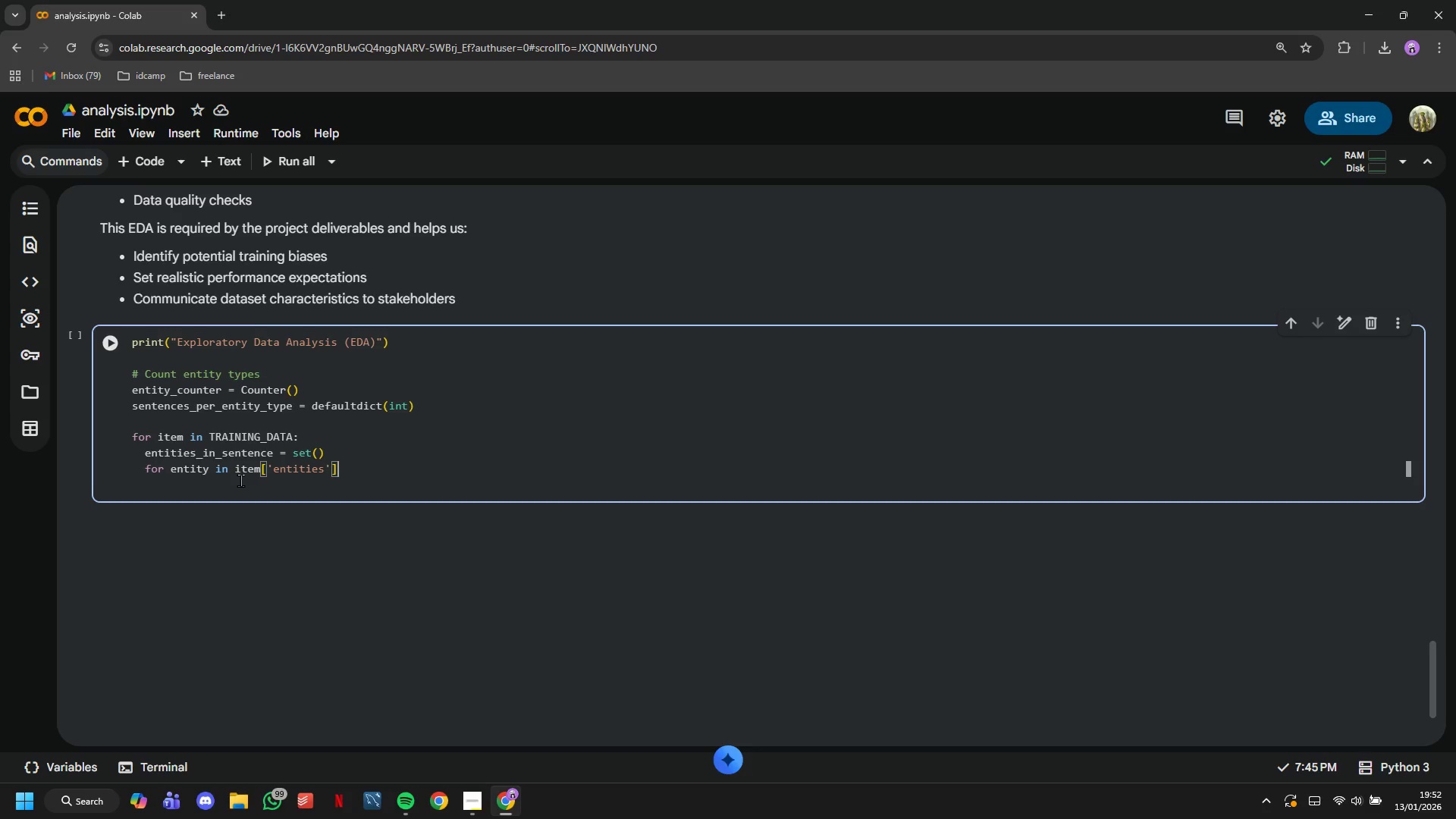 
key(Shift+Semicolon)
 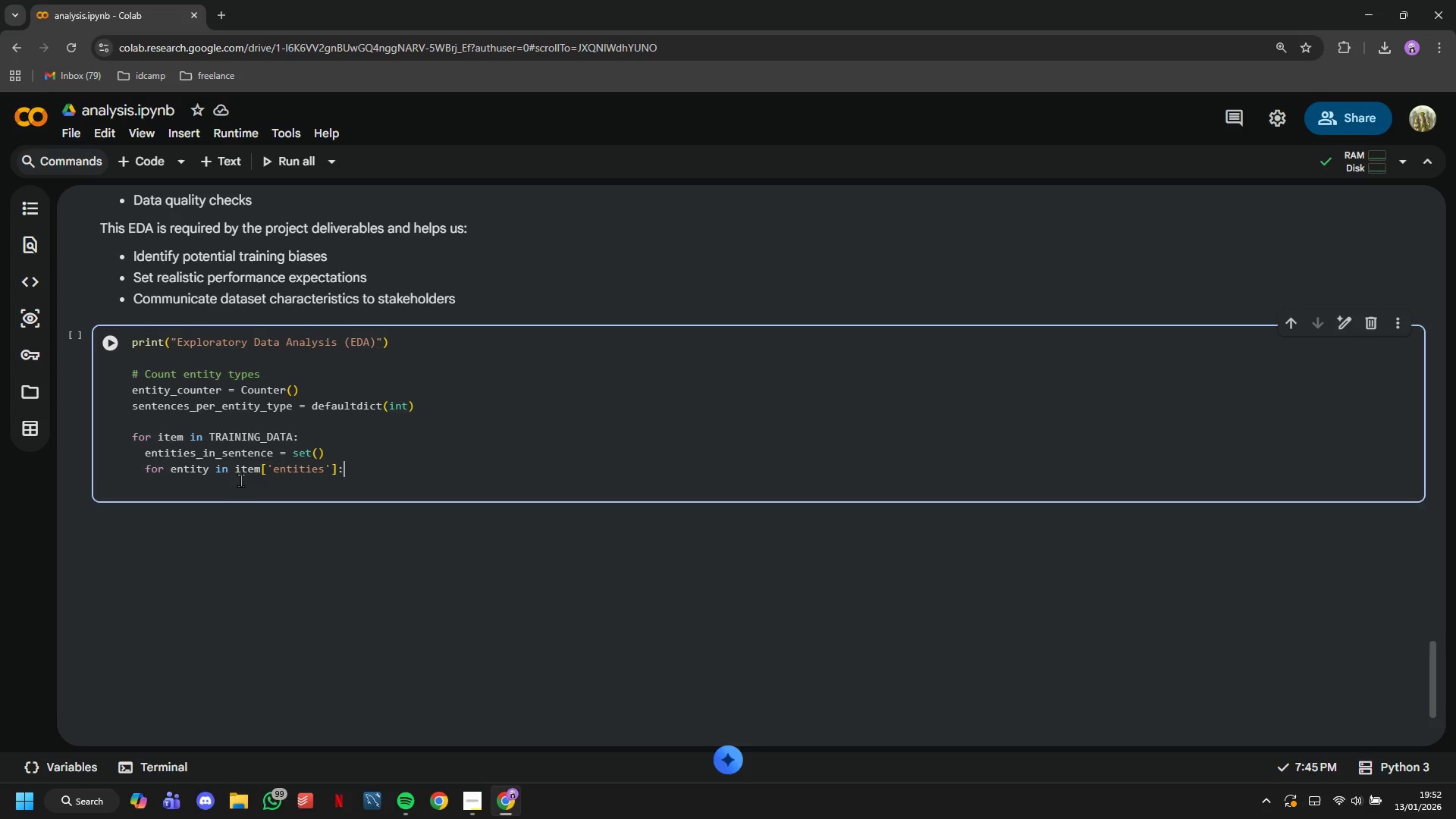 
key(Enter)
 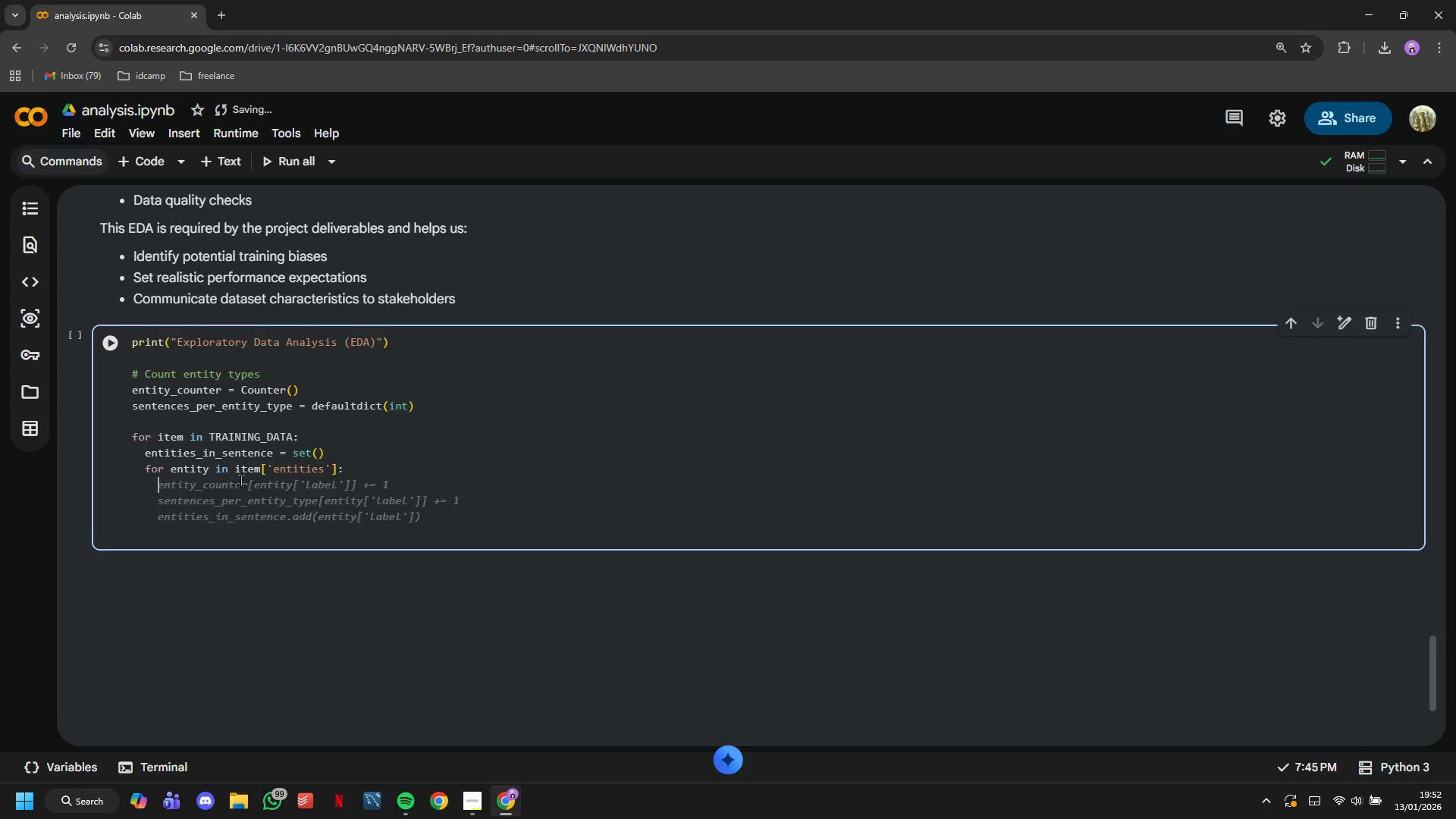 
wait(6.91)
 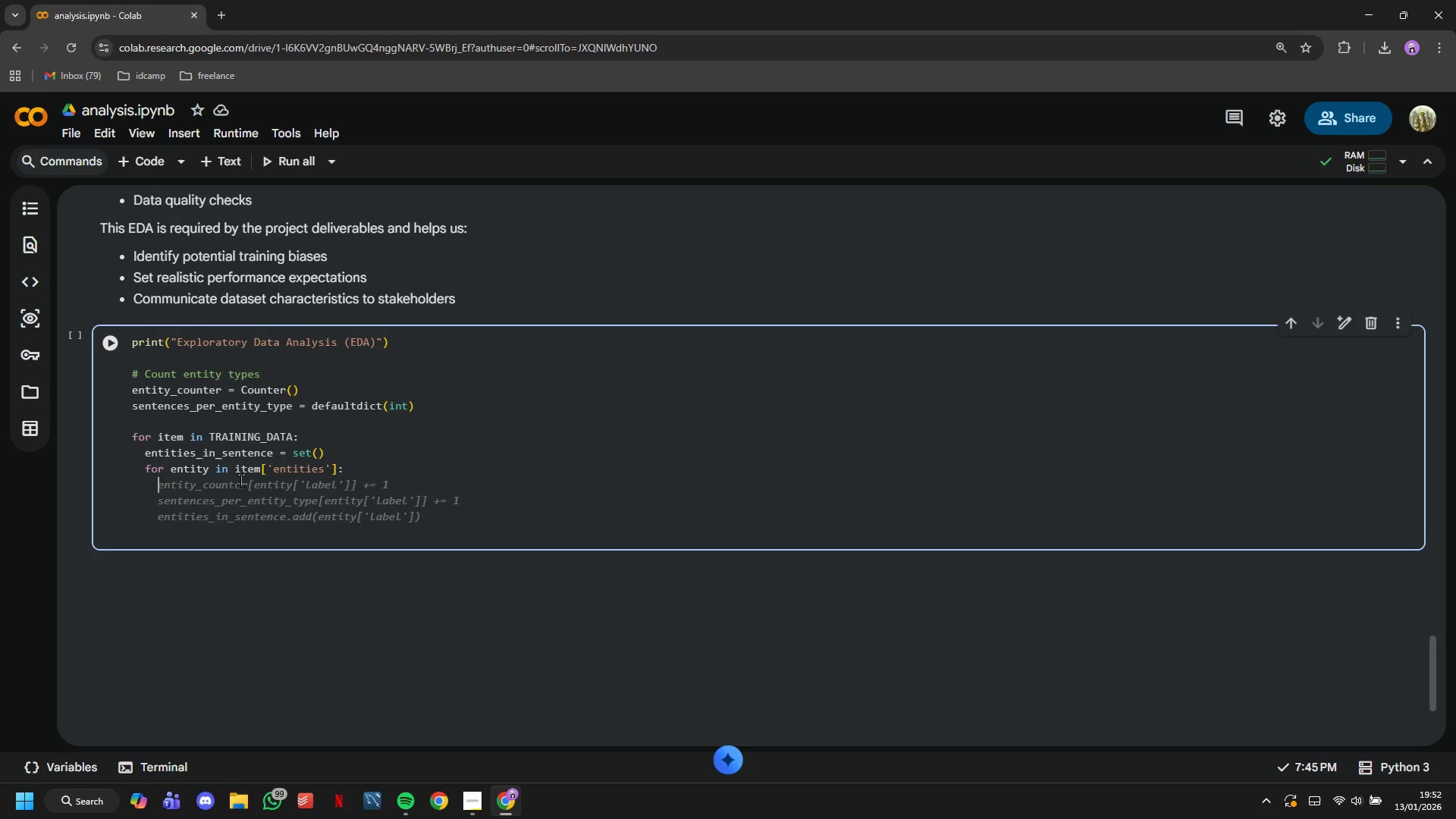 
type(entity_counter[entity)
 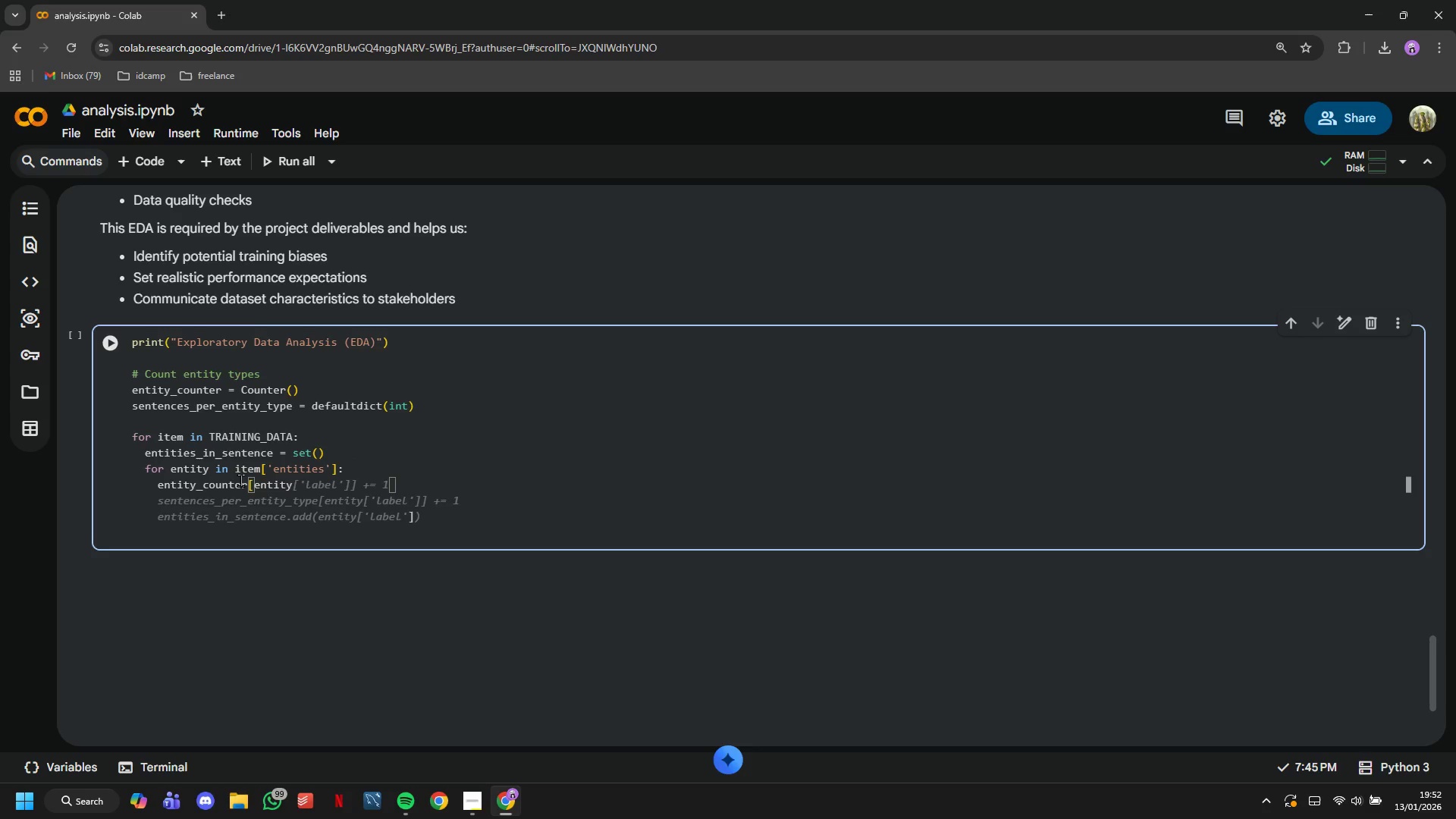 
type(['label)
 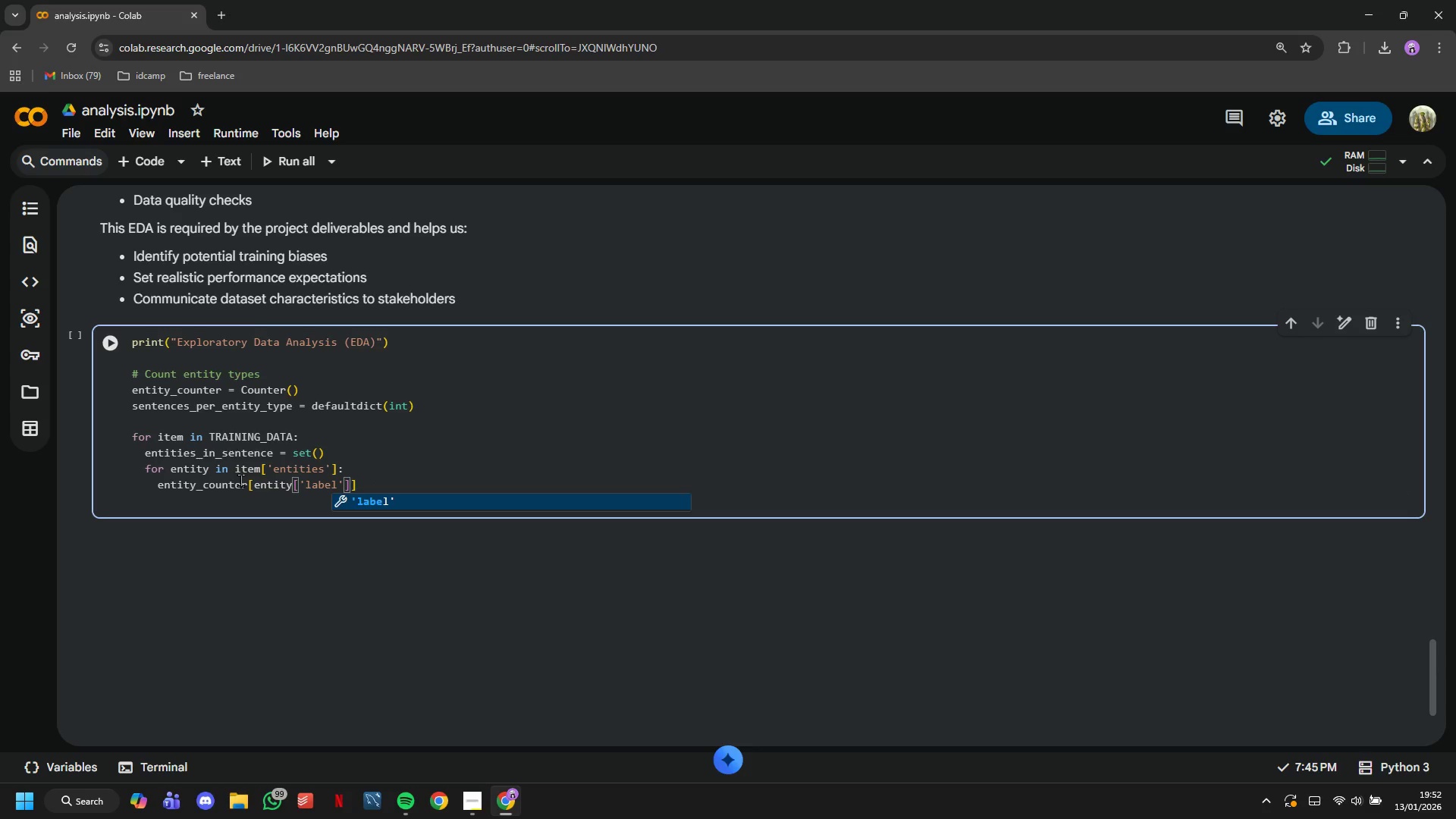 
key(ArrowRight)
 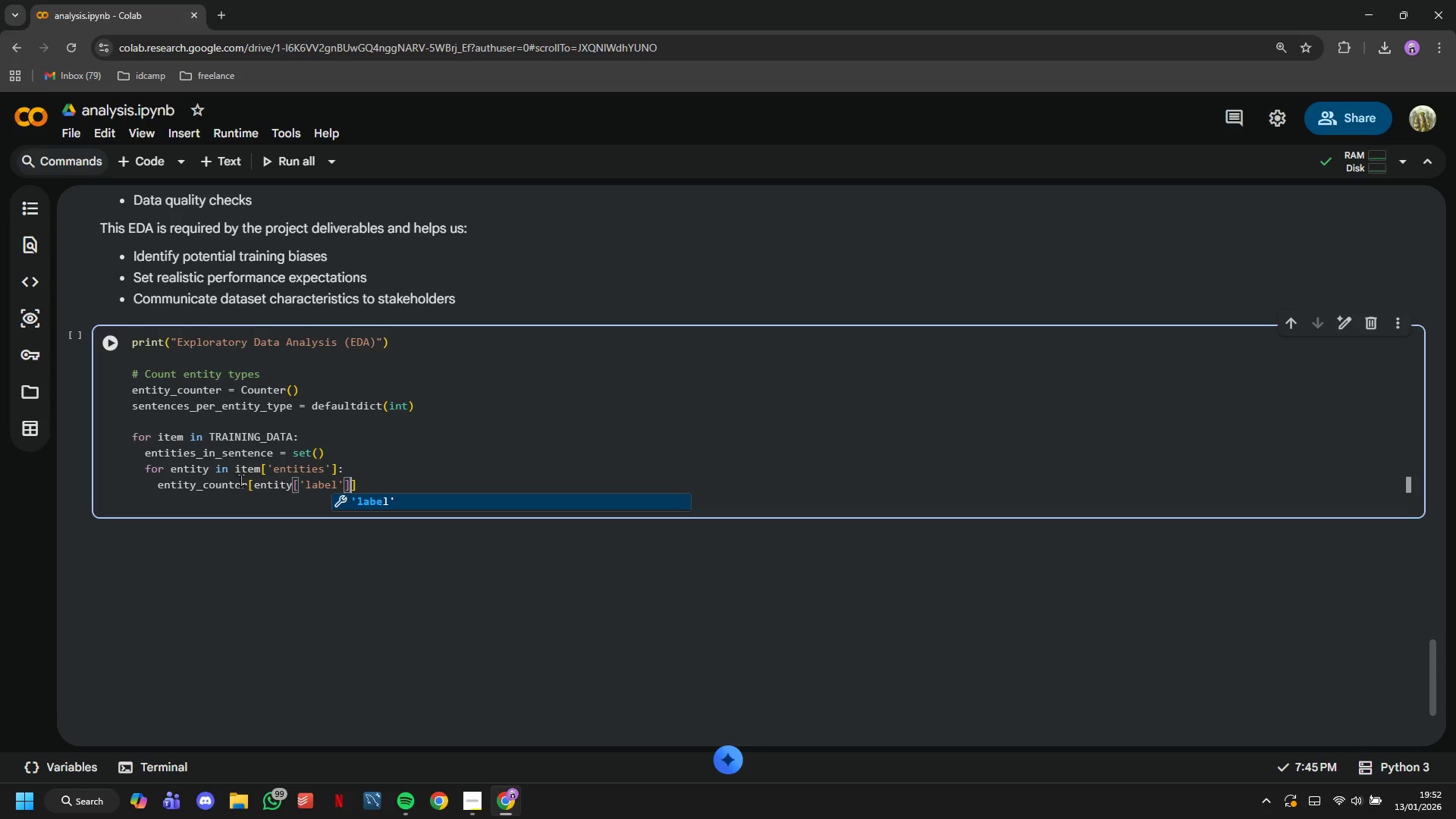 
key(ArrowRight)
 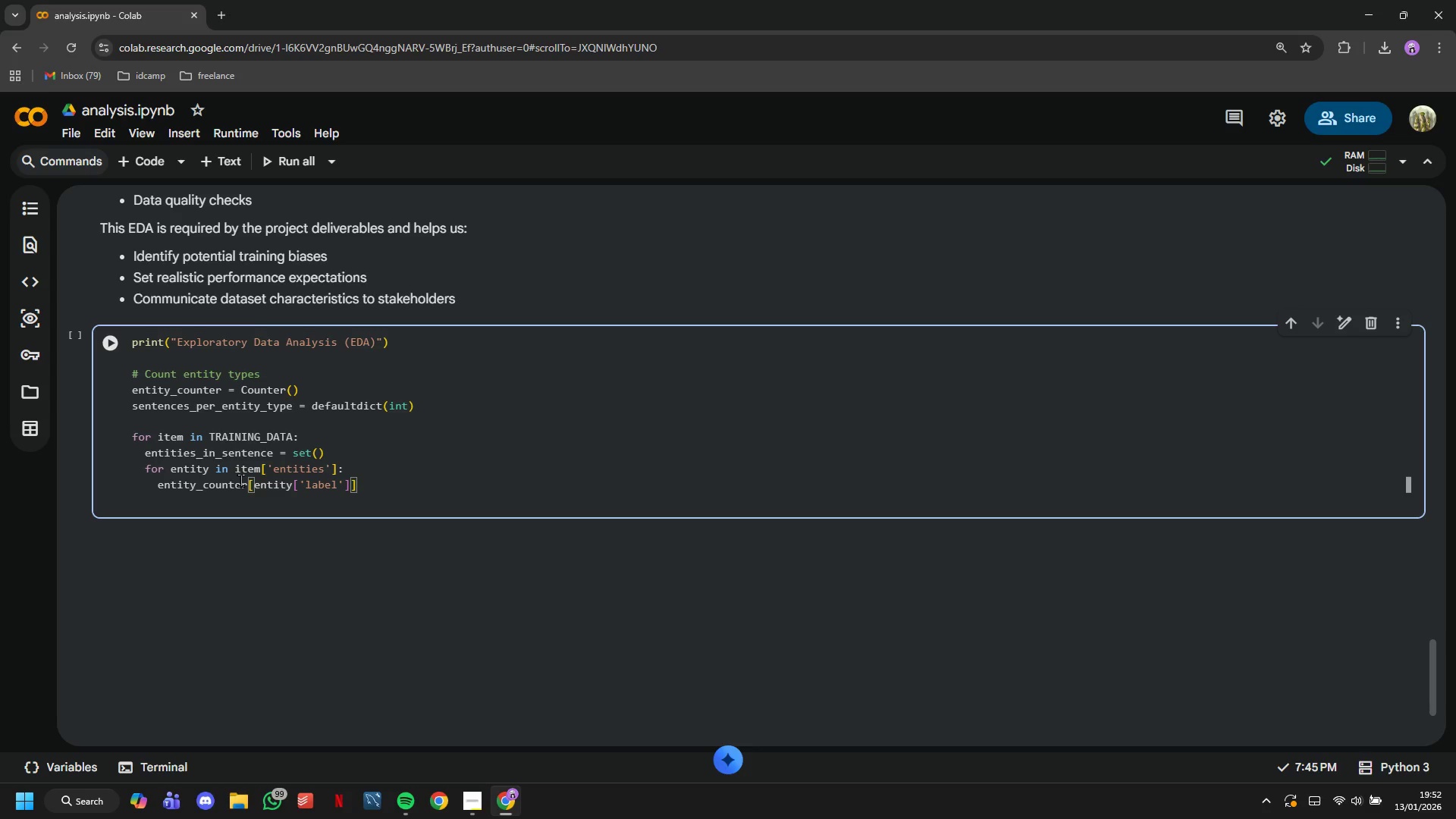 
key(ArrowRight)
 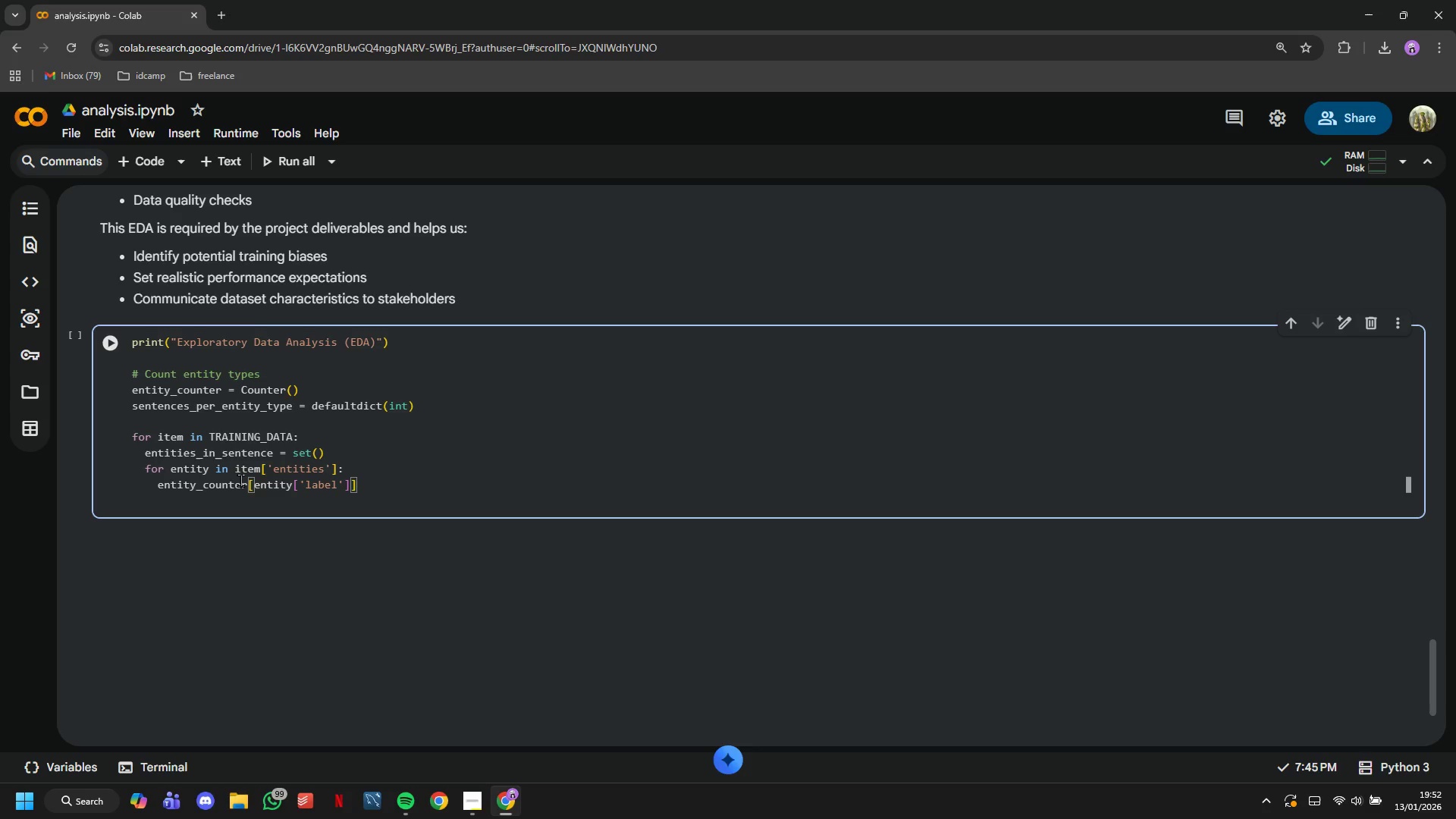 
key(Space)
 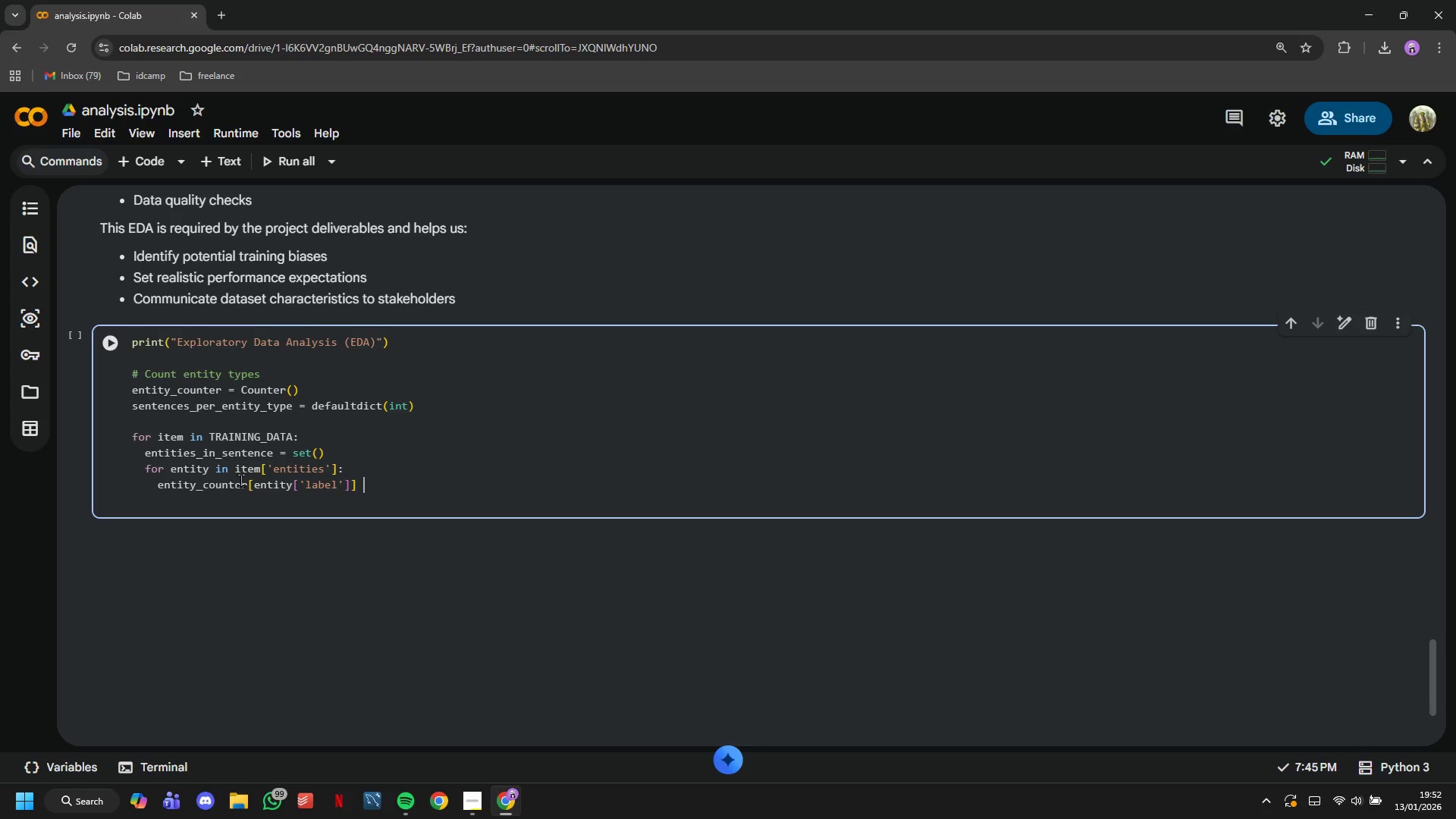 
key(Shift+Equal)
 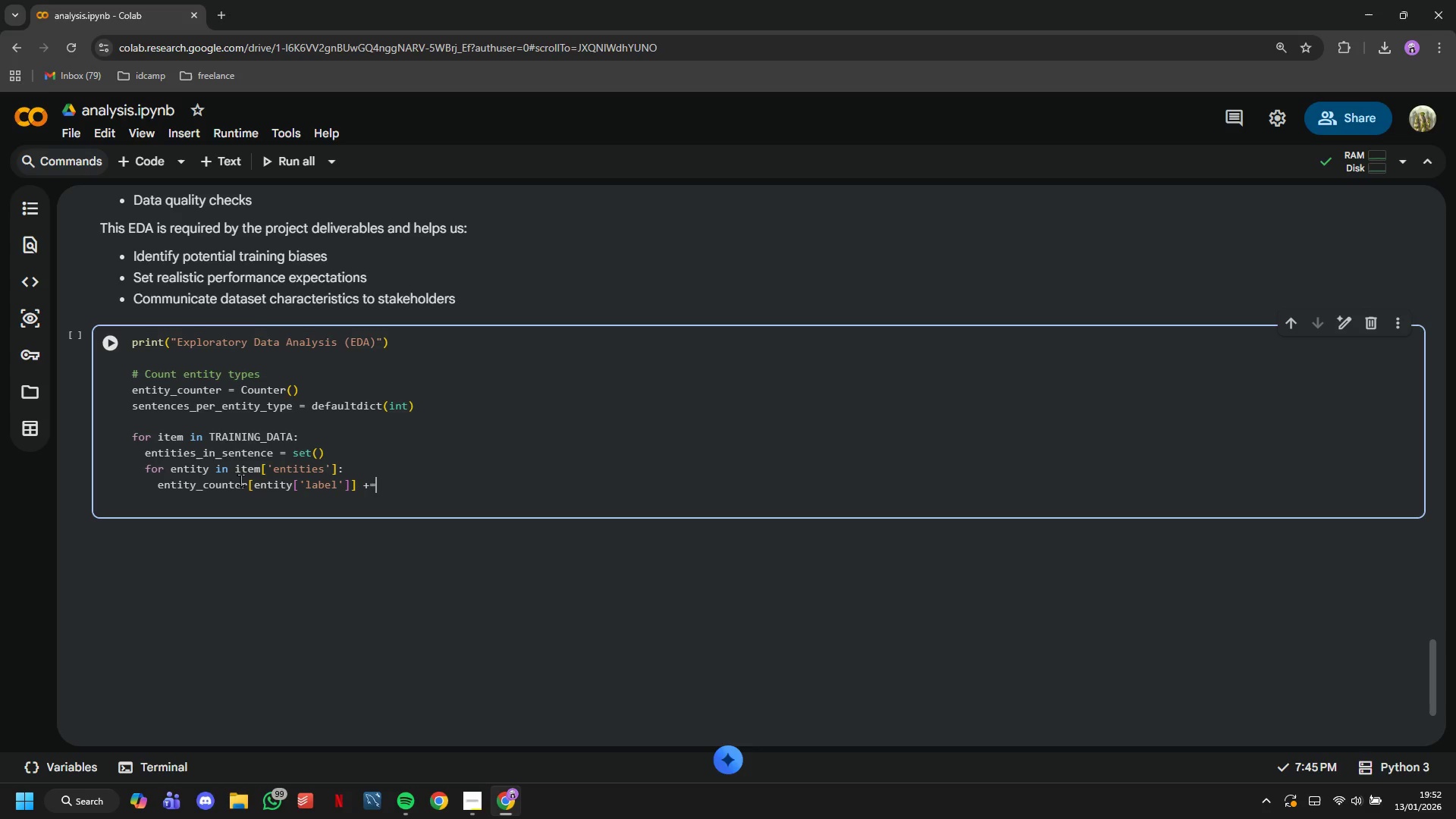 
key(Equal)
 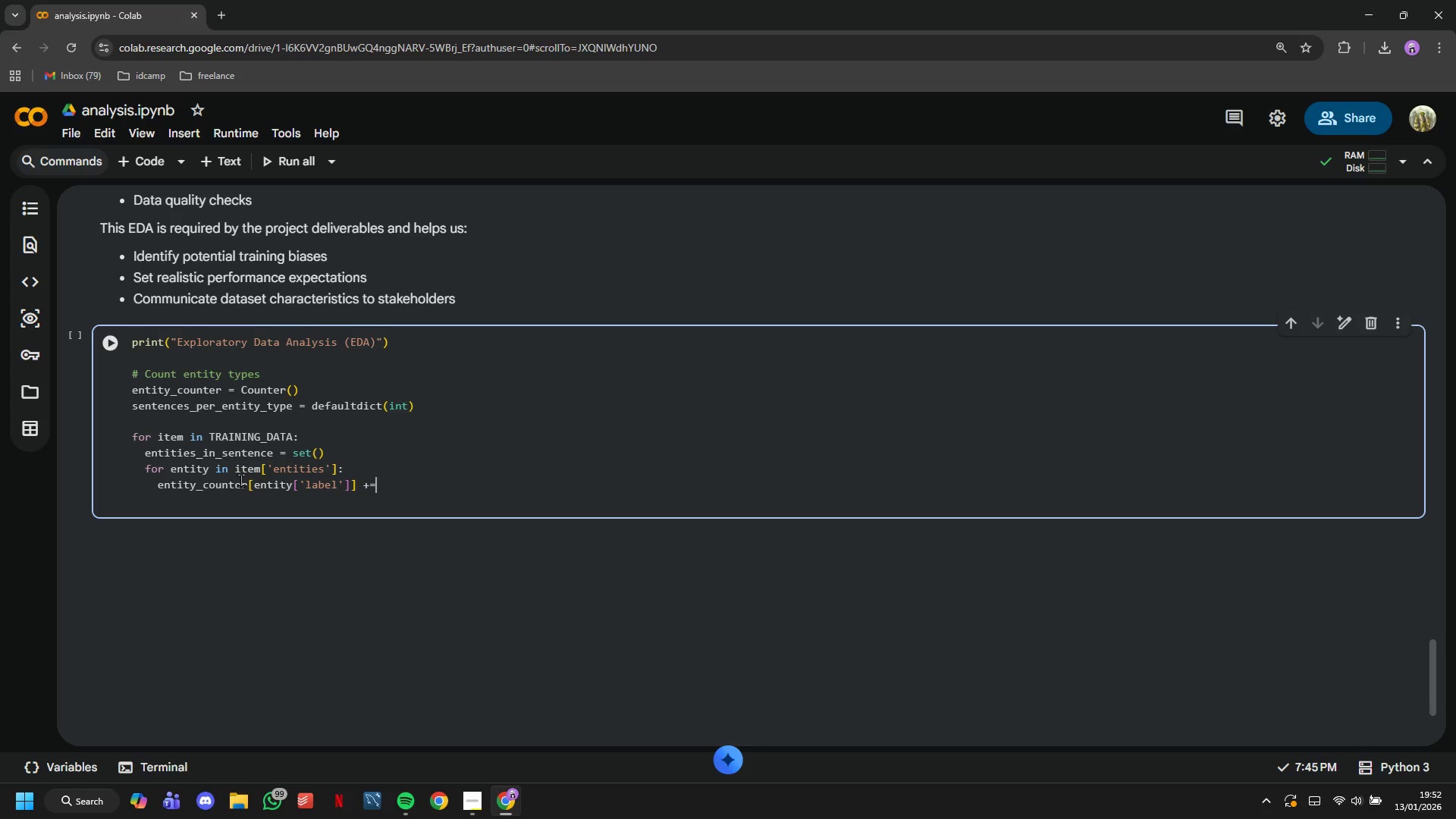 
key(Space)
 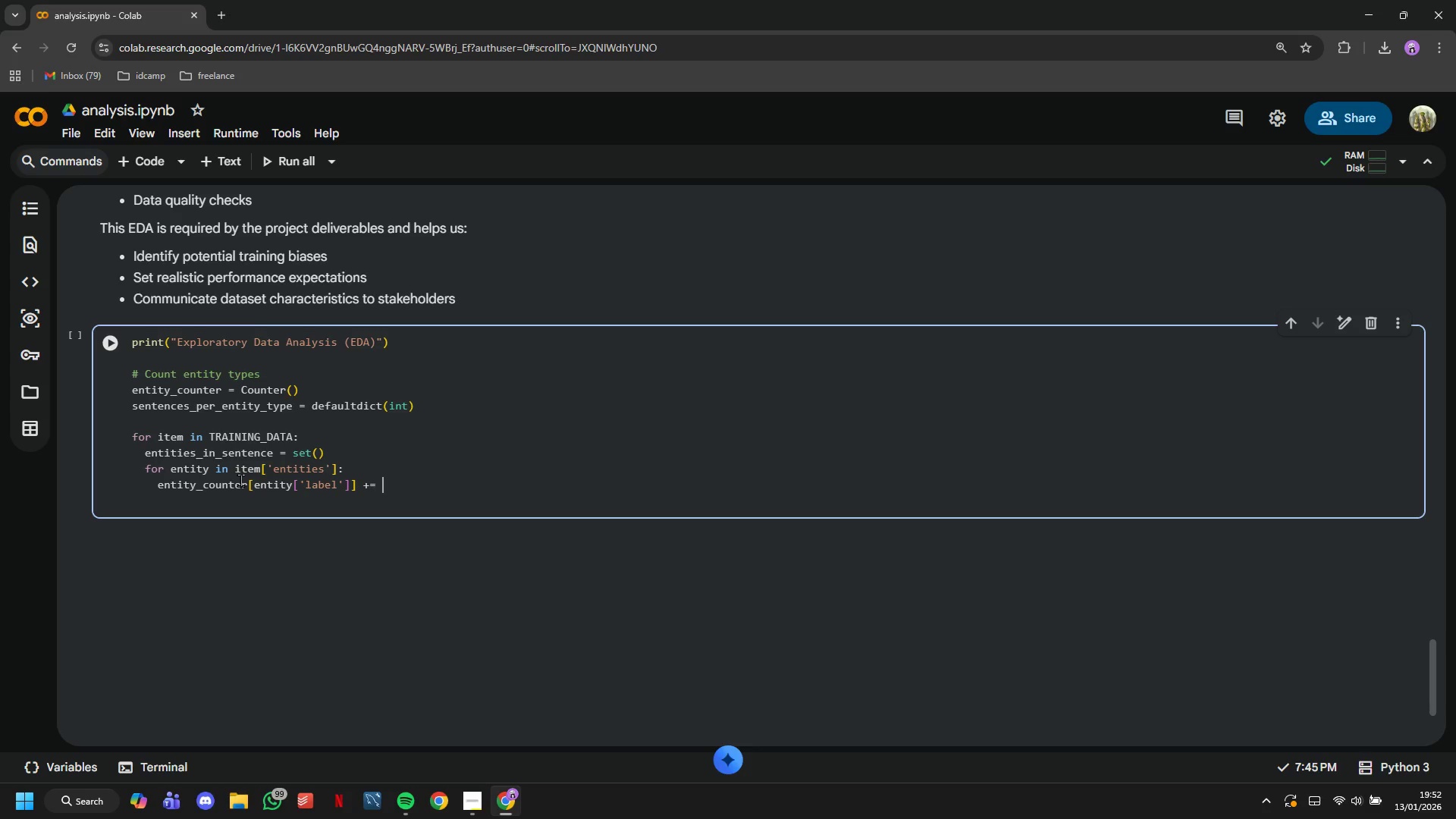 
key(1)
 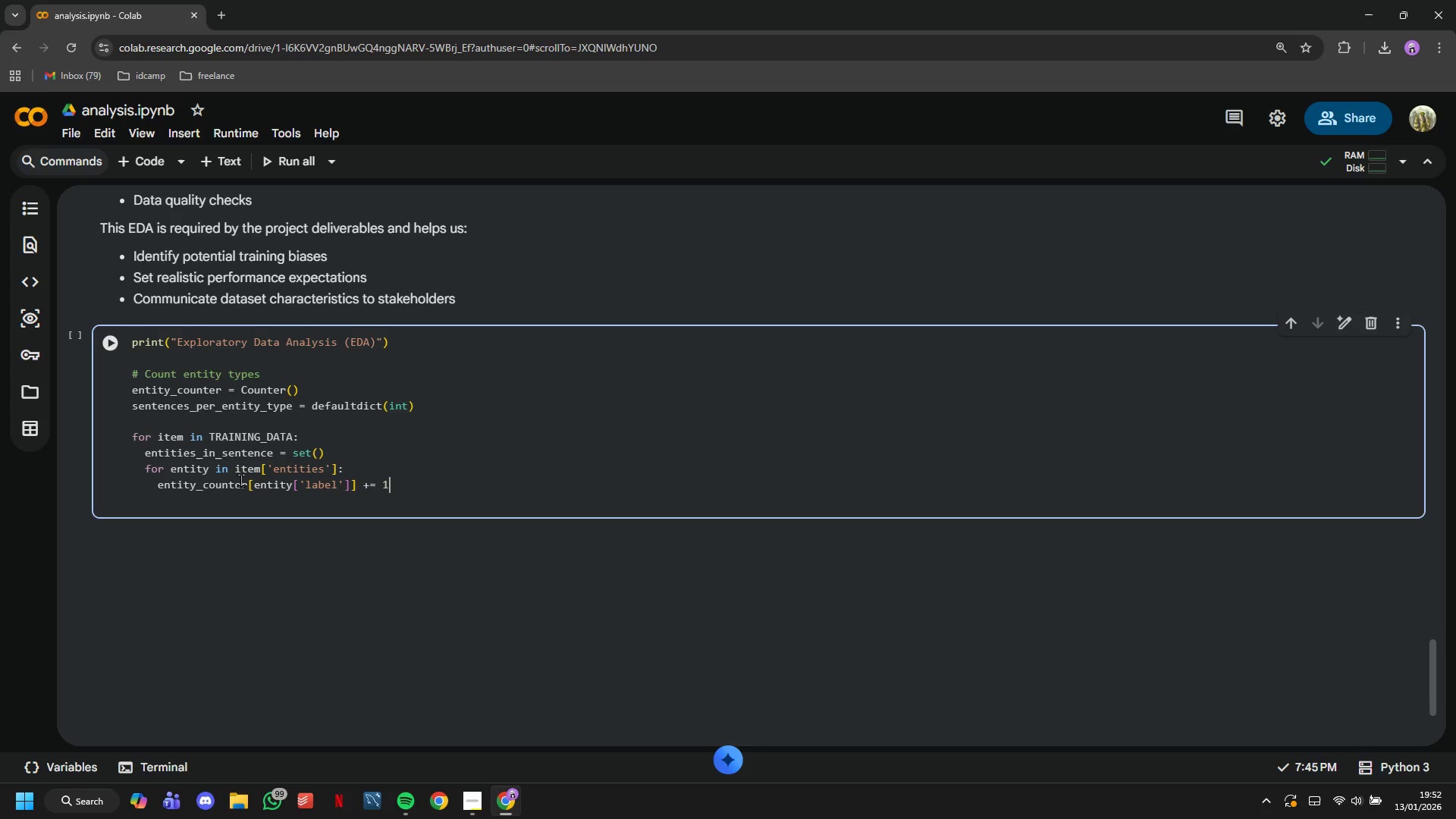 
key(Enter)
 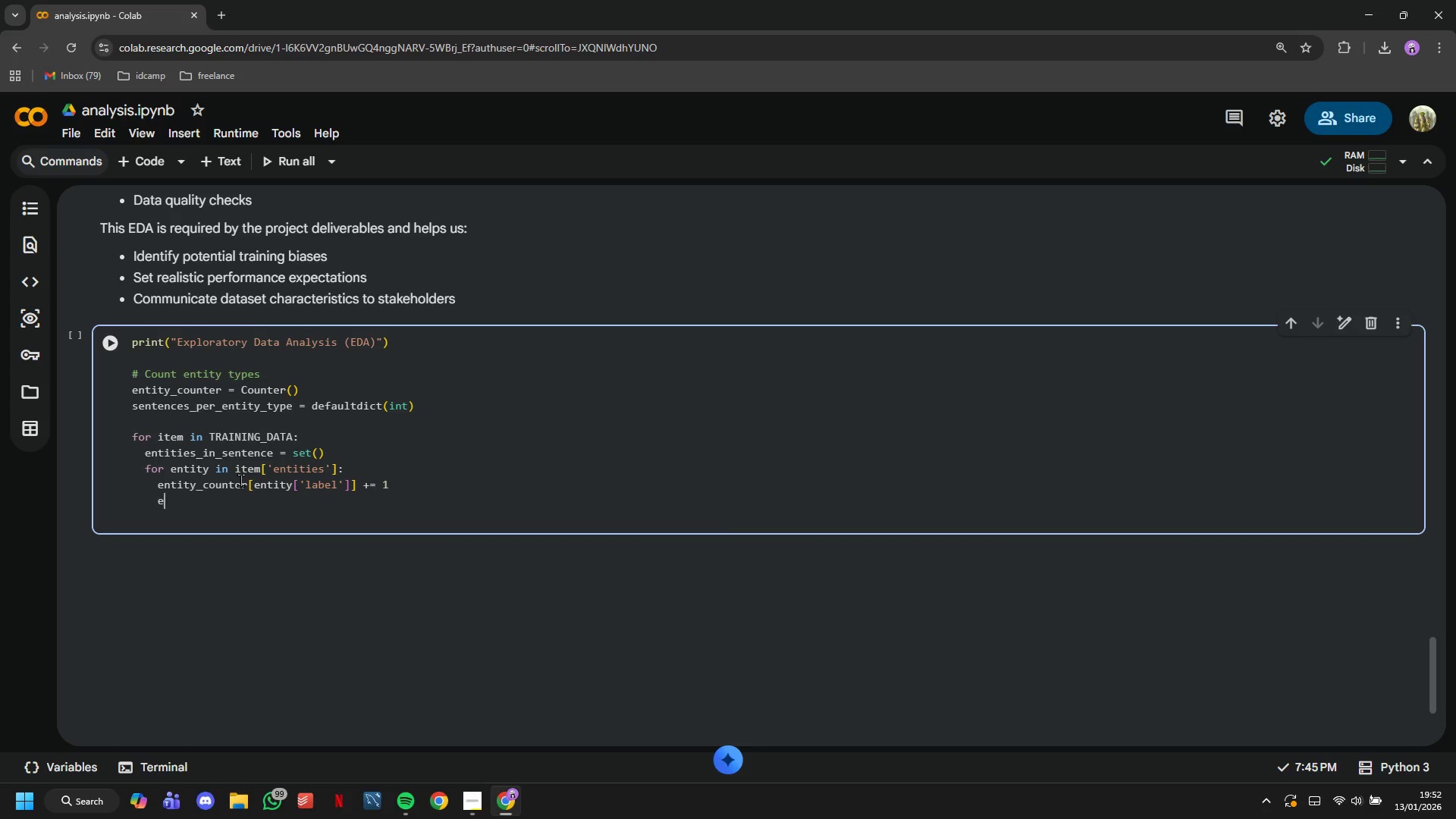 
type(entities)
 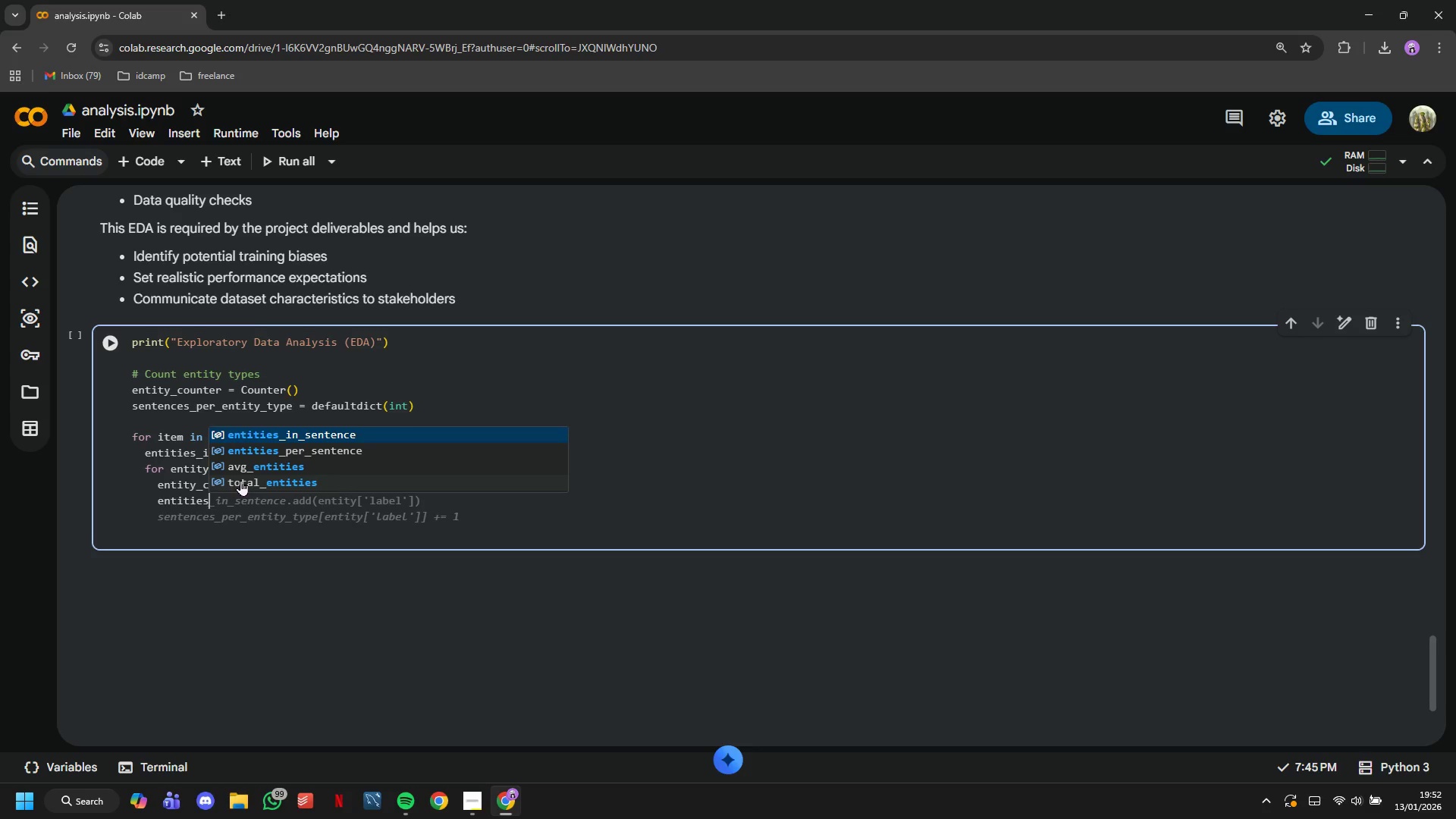 
hold_key(key=ShiftLeft, duration=1.52)
 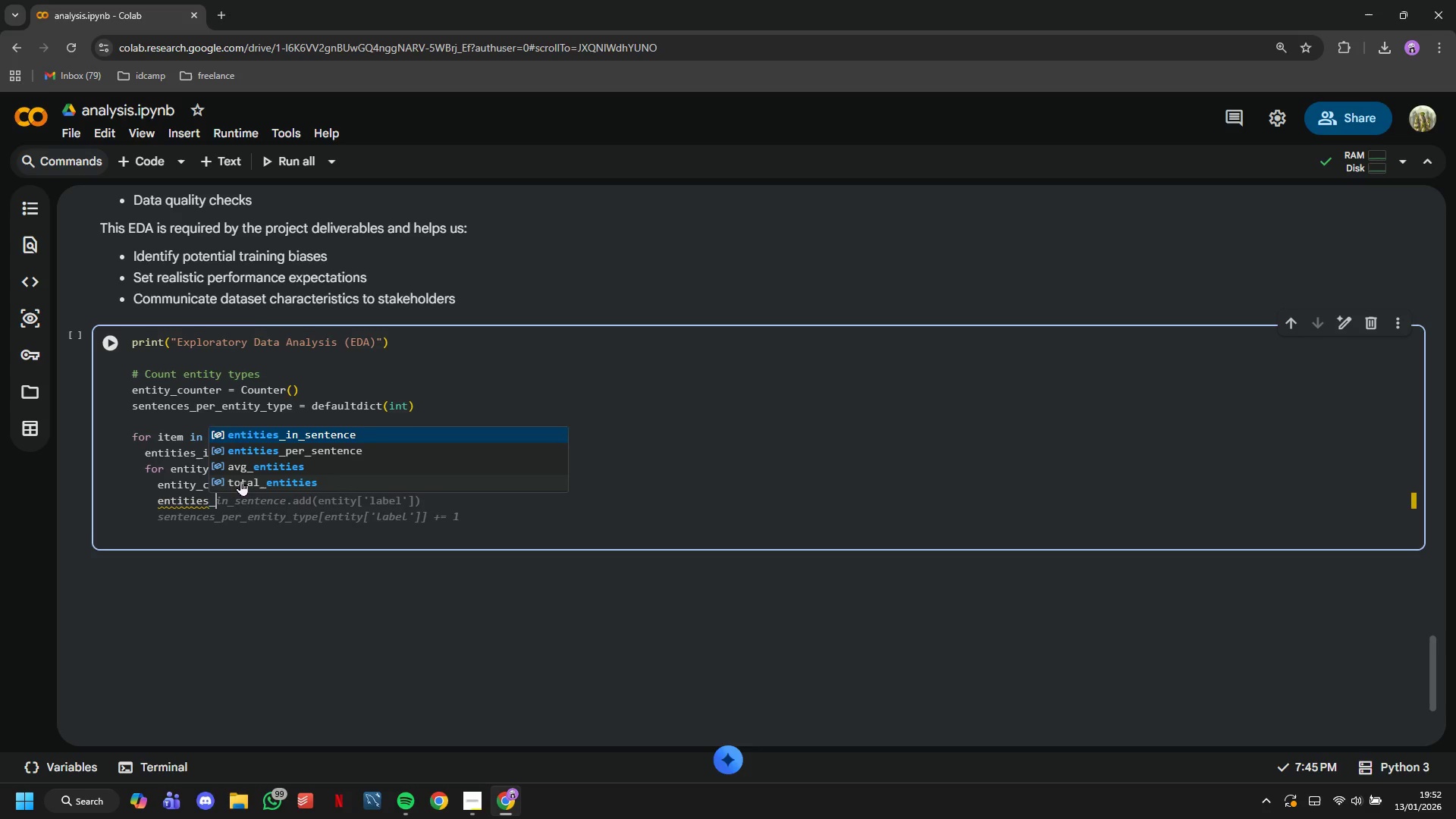 
type(_in_sentence.add(entity['label)
 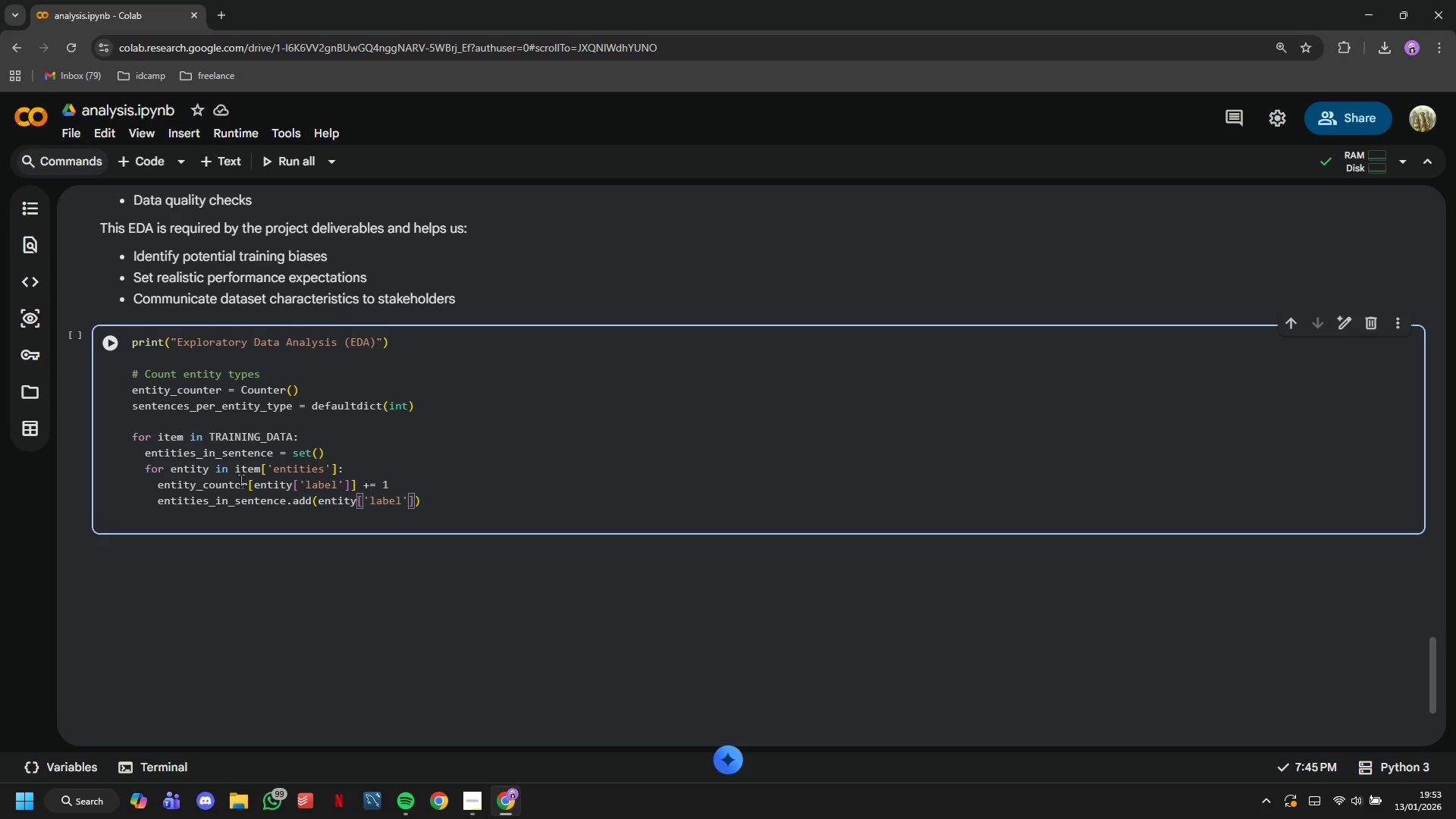 
key(ArrowRight)
 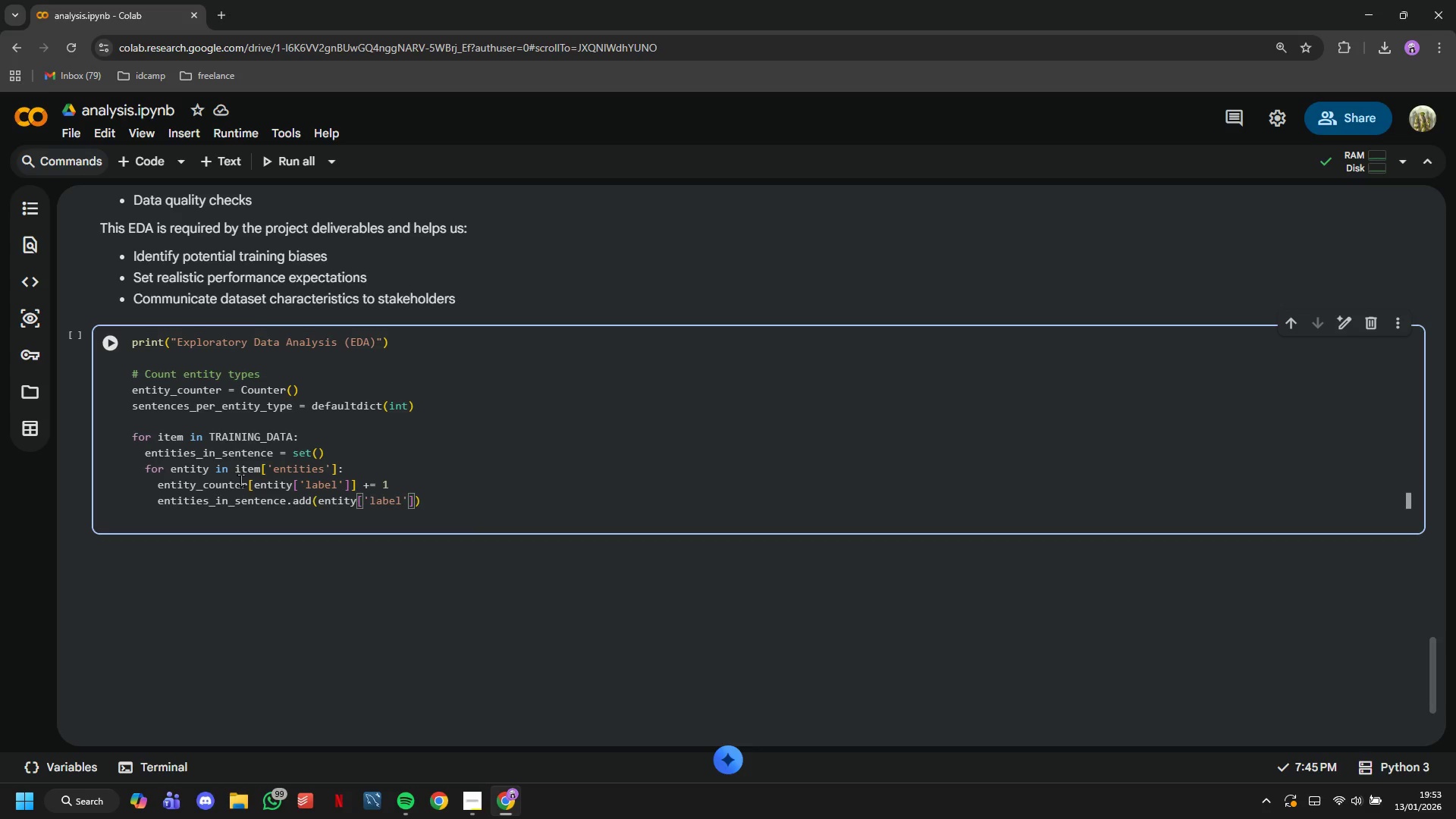 
key(ArrowRight)
 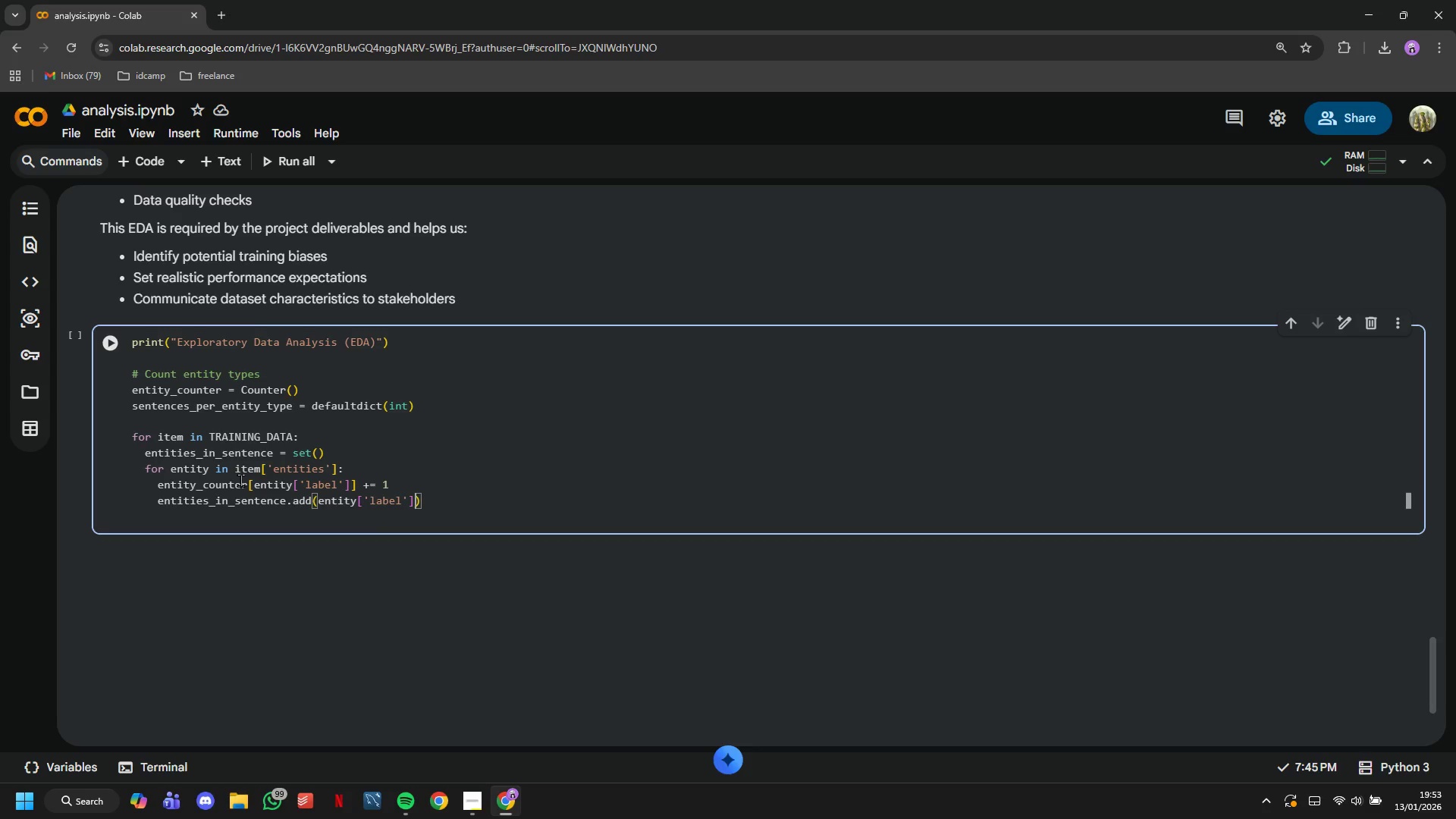 
key(ArrowRight)
 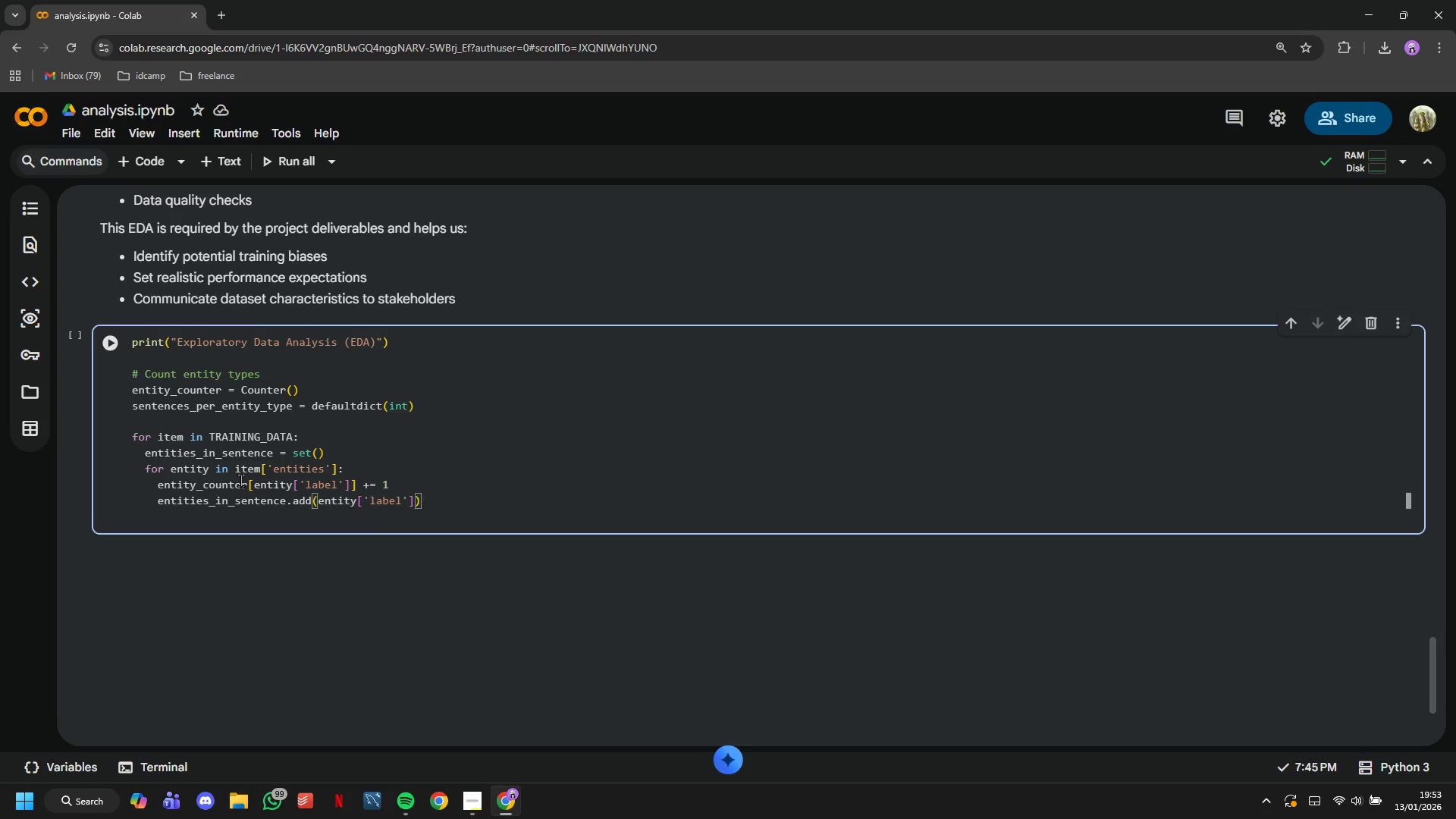 
key(Enter)
 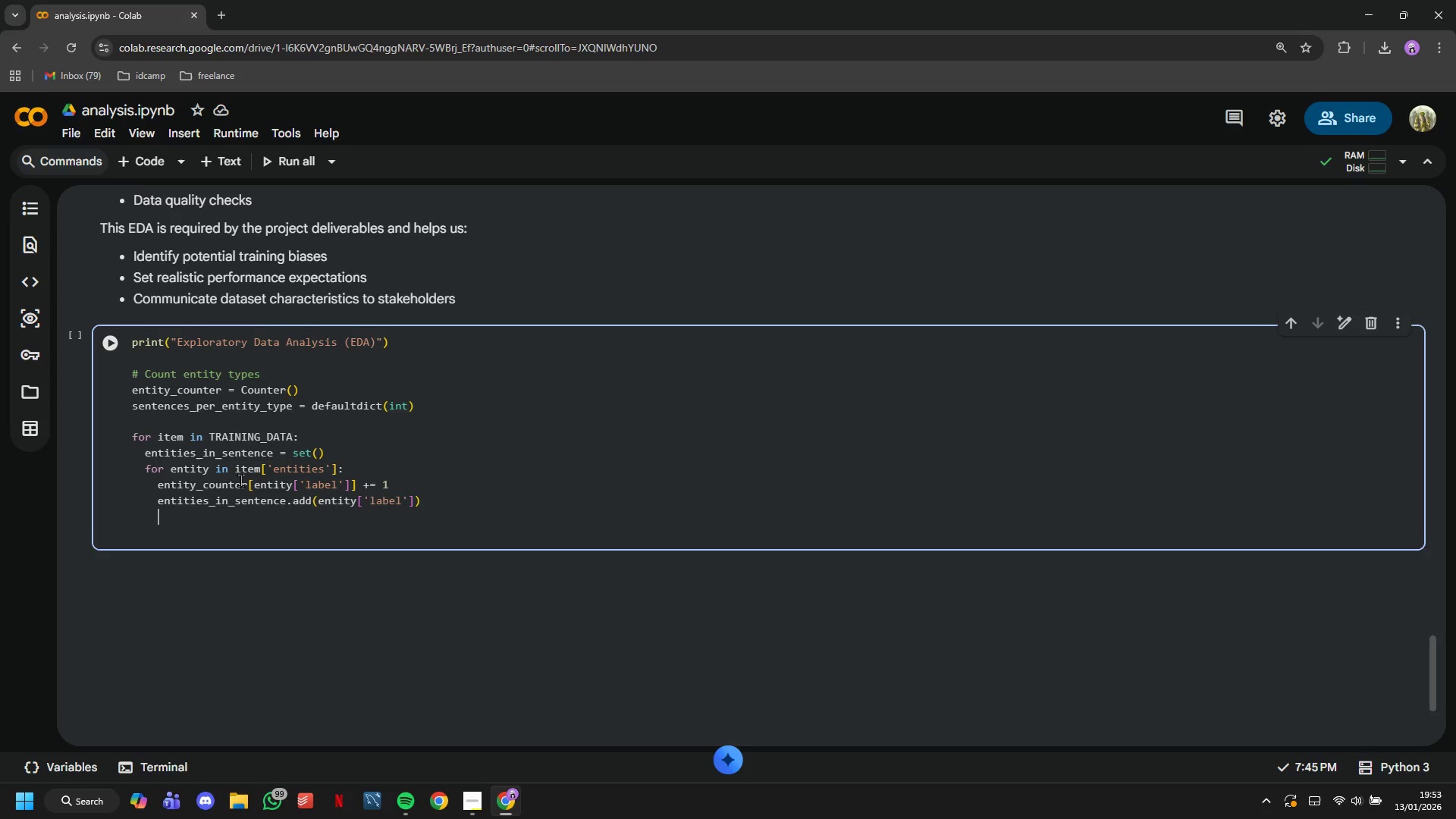 
key(Enter)
 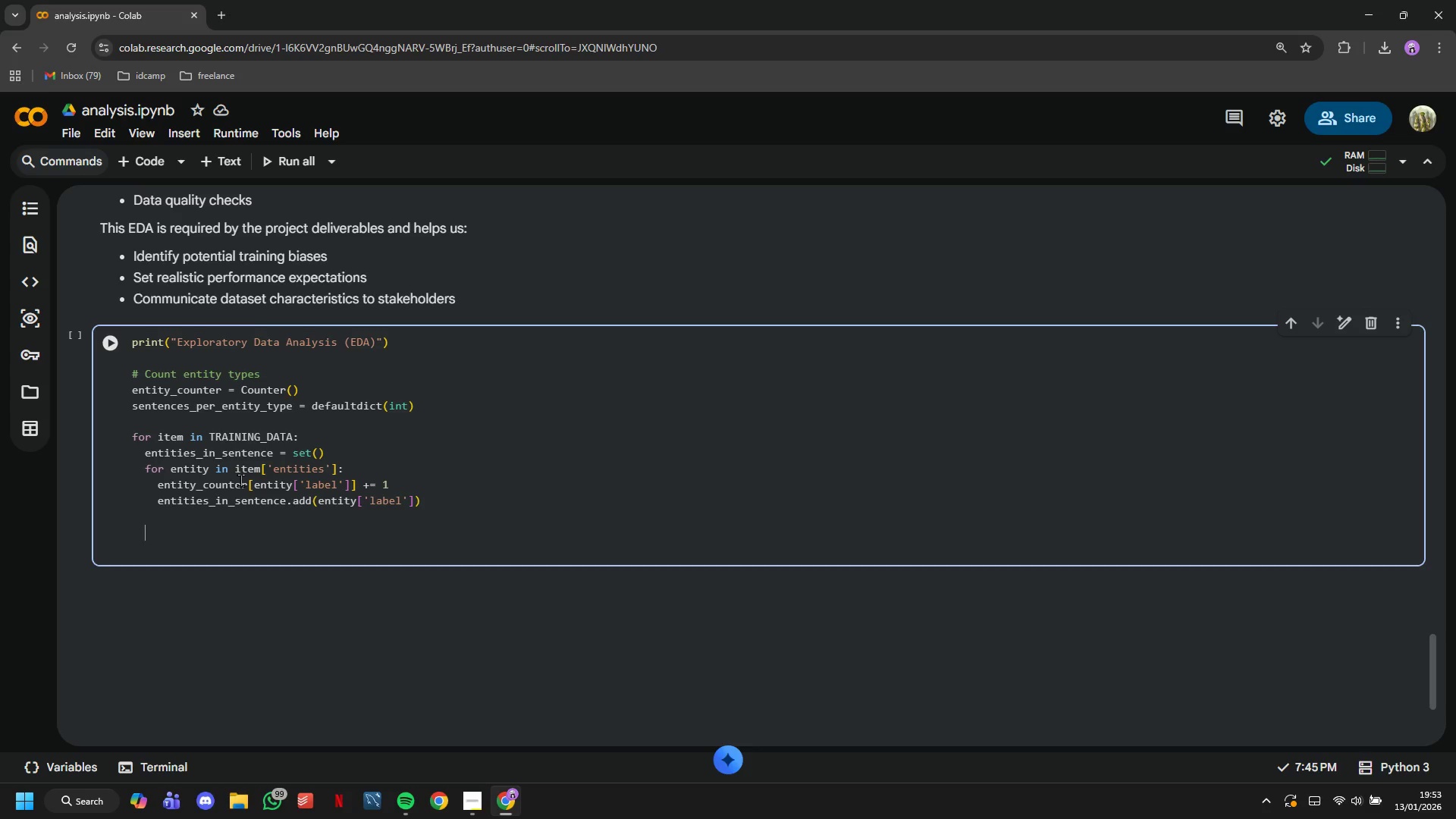 
key(Backspace)
type(for ent_type in entities_in_sentence:)
 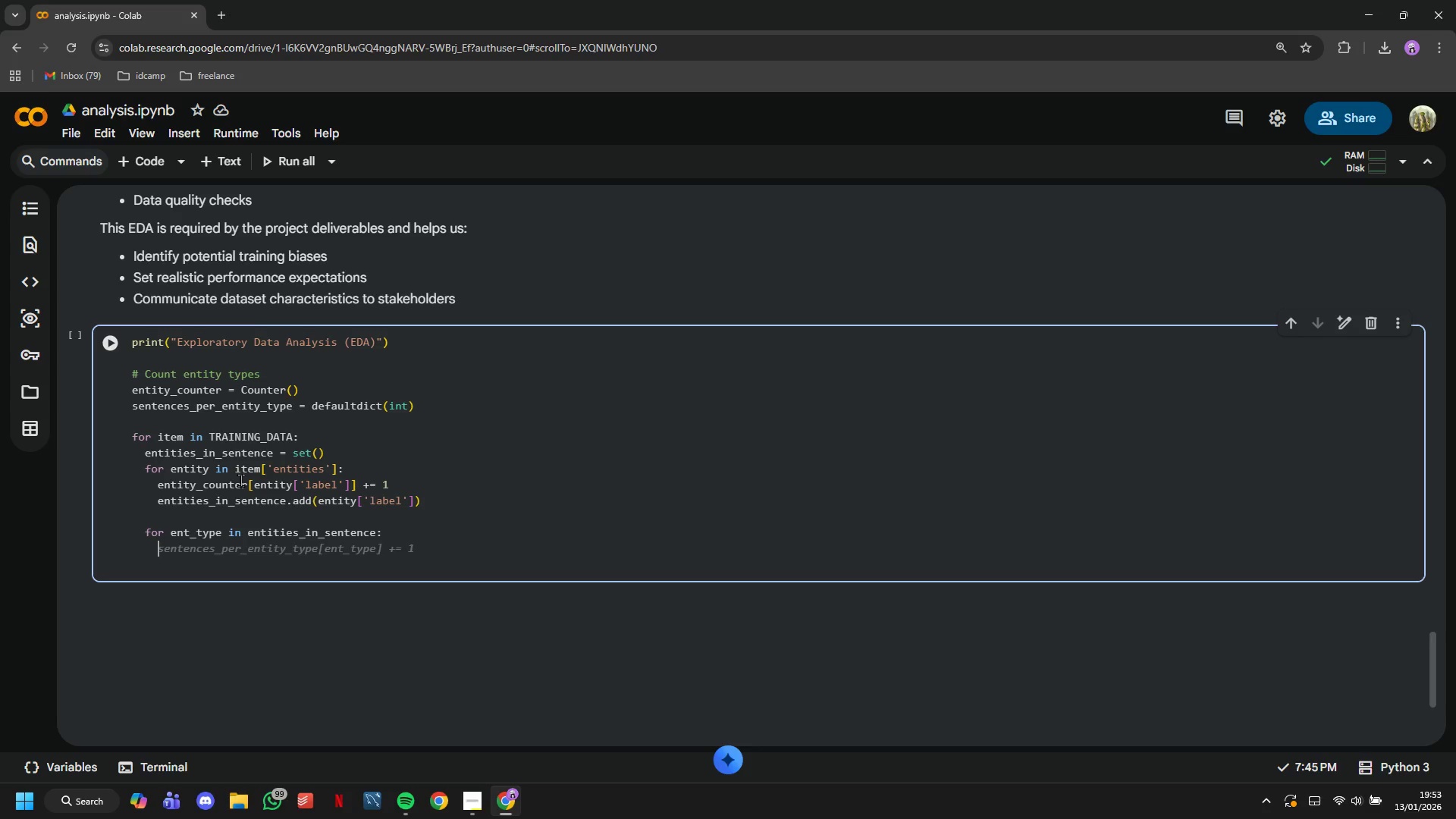 
 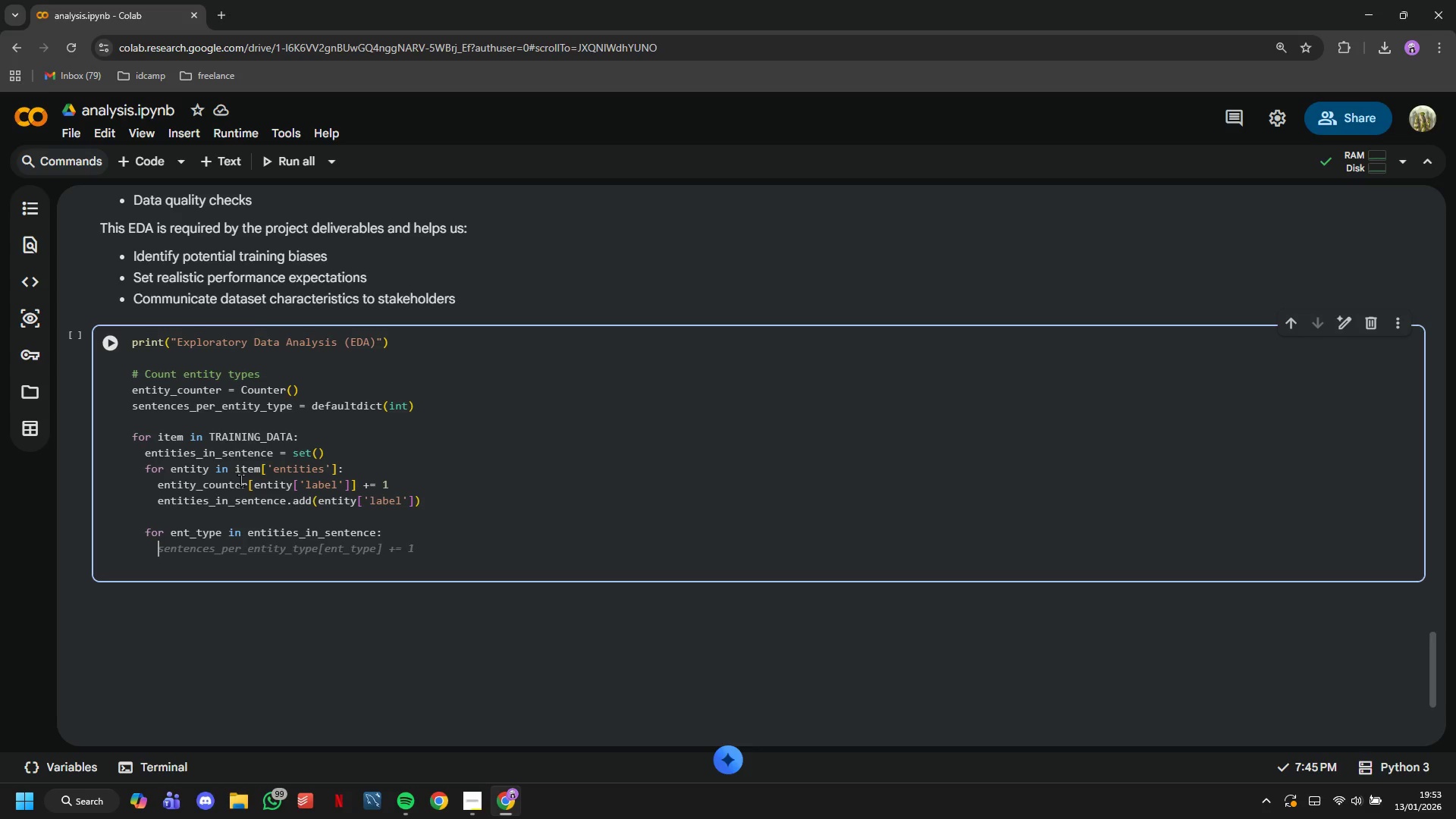 
key(Enter)
 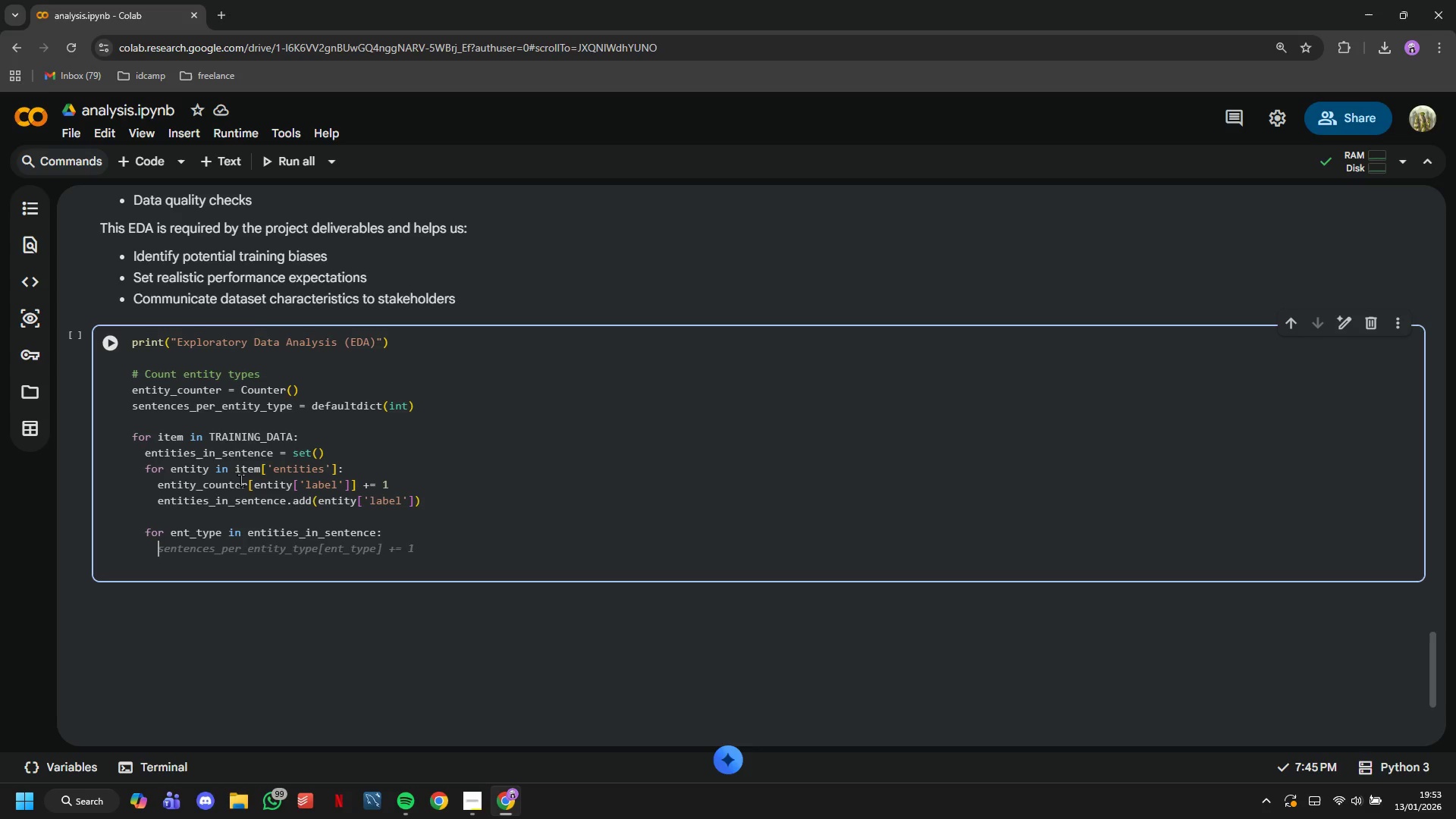 
type(sentences_per_entity_type[ent__type)
 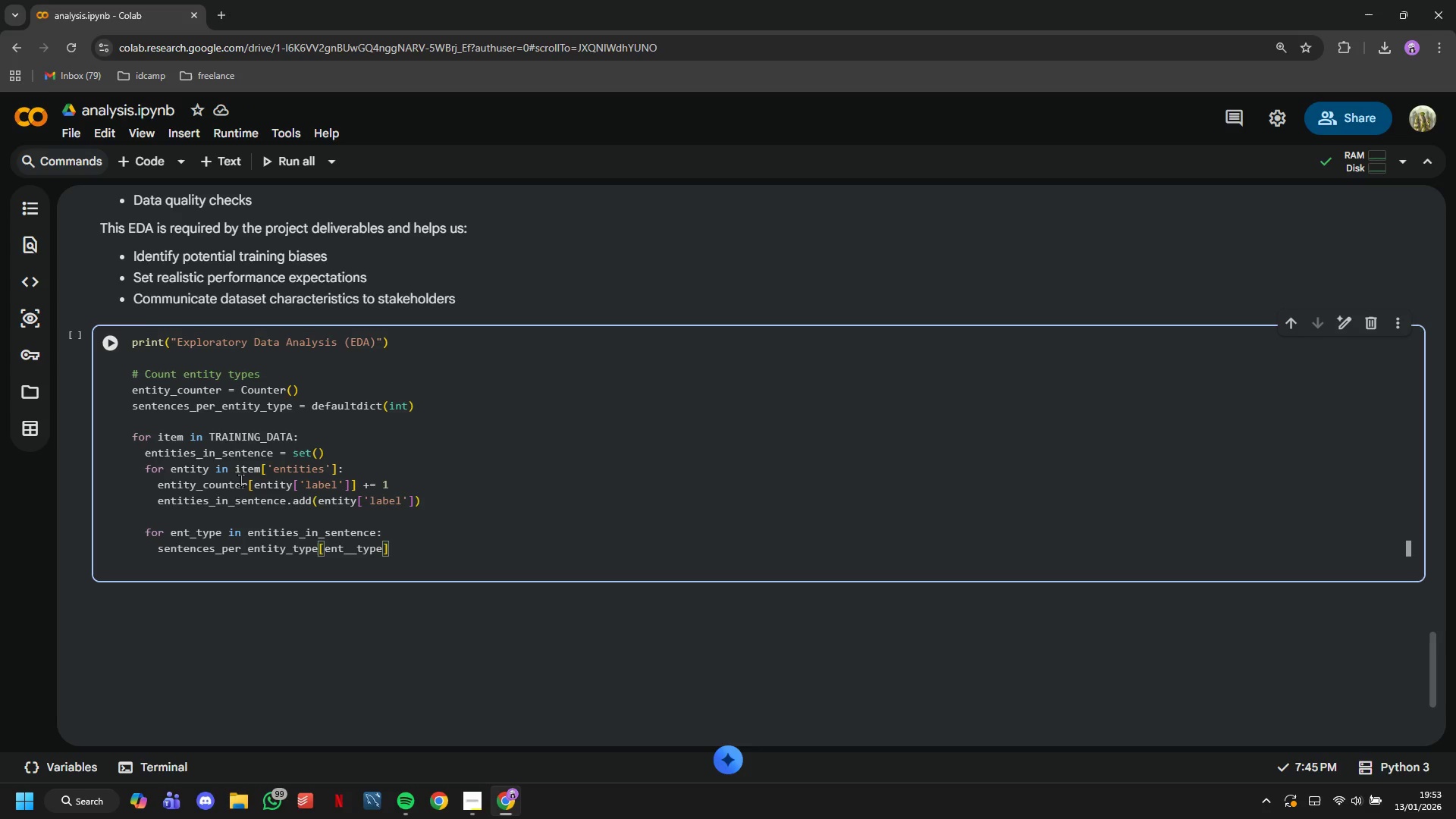 
key(ArrowRight)
 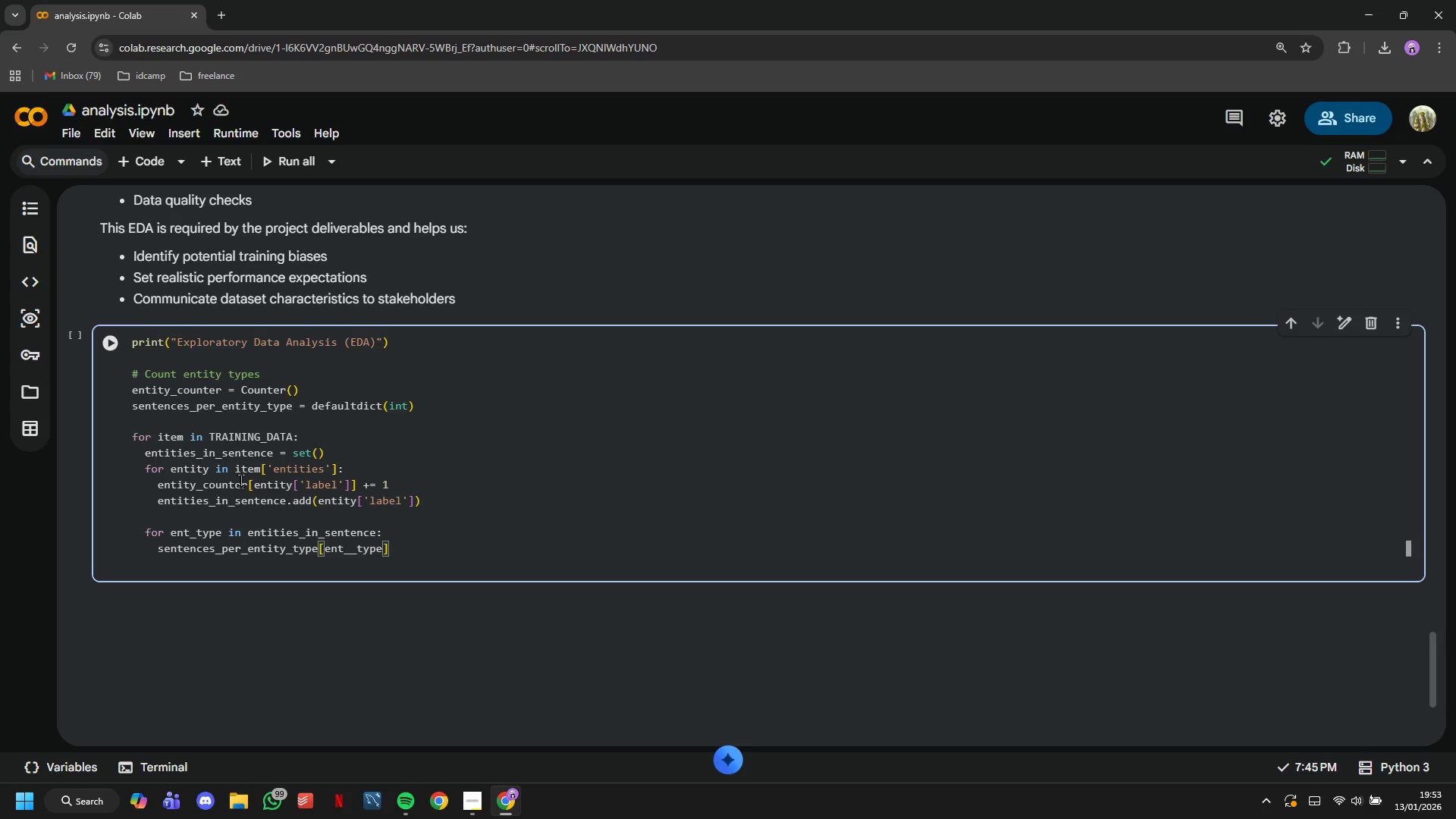 
key(ArrowLeft)
 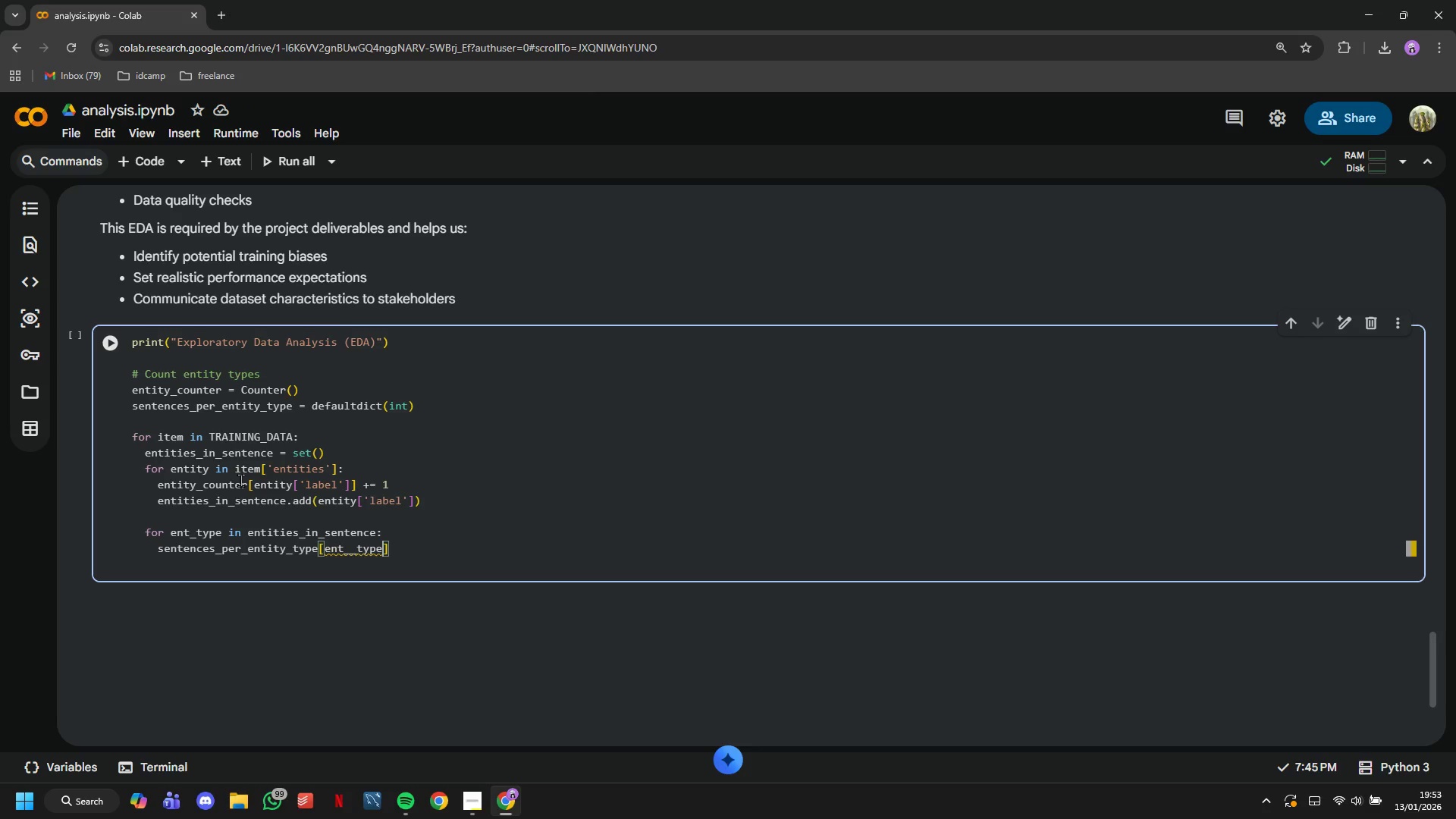 
key(ArrowLeft)
 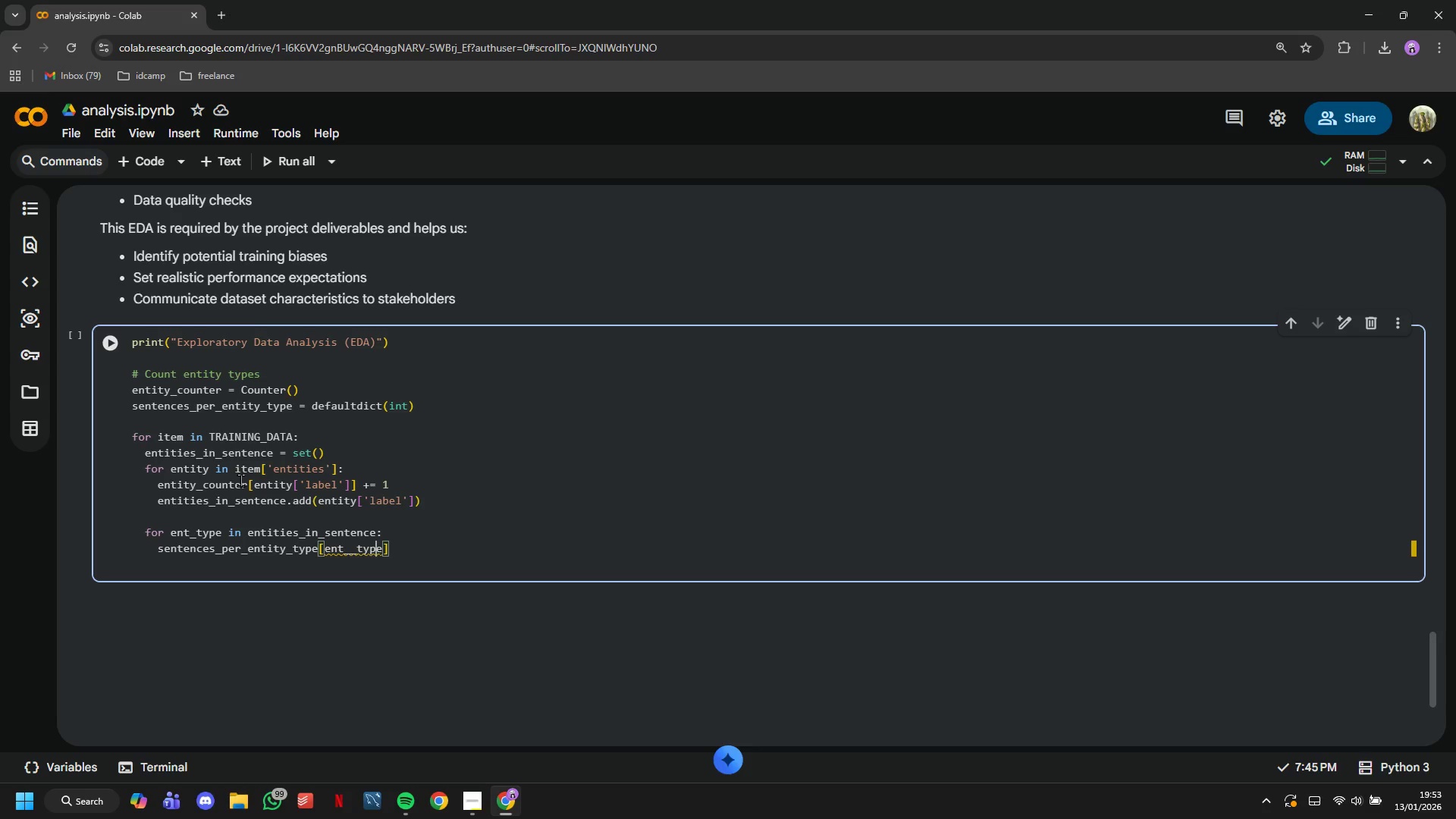 
key(ArrowLeft)
 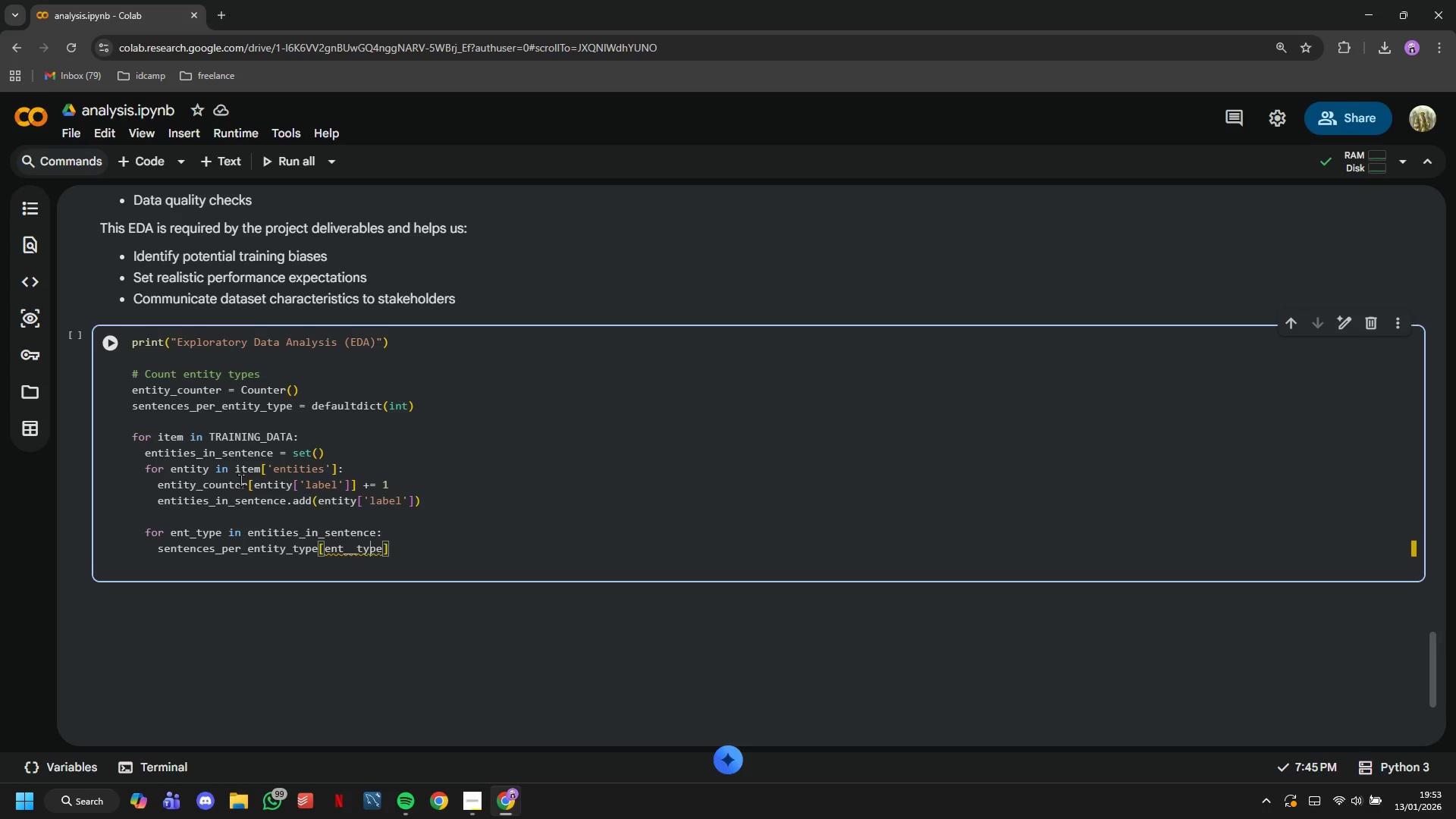 
key(ArrowLeft)
 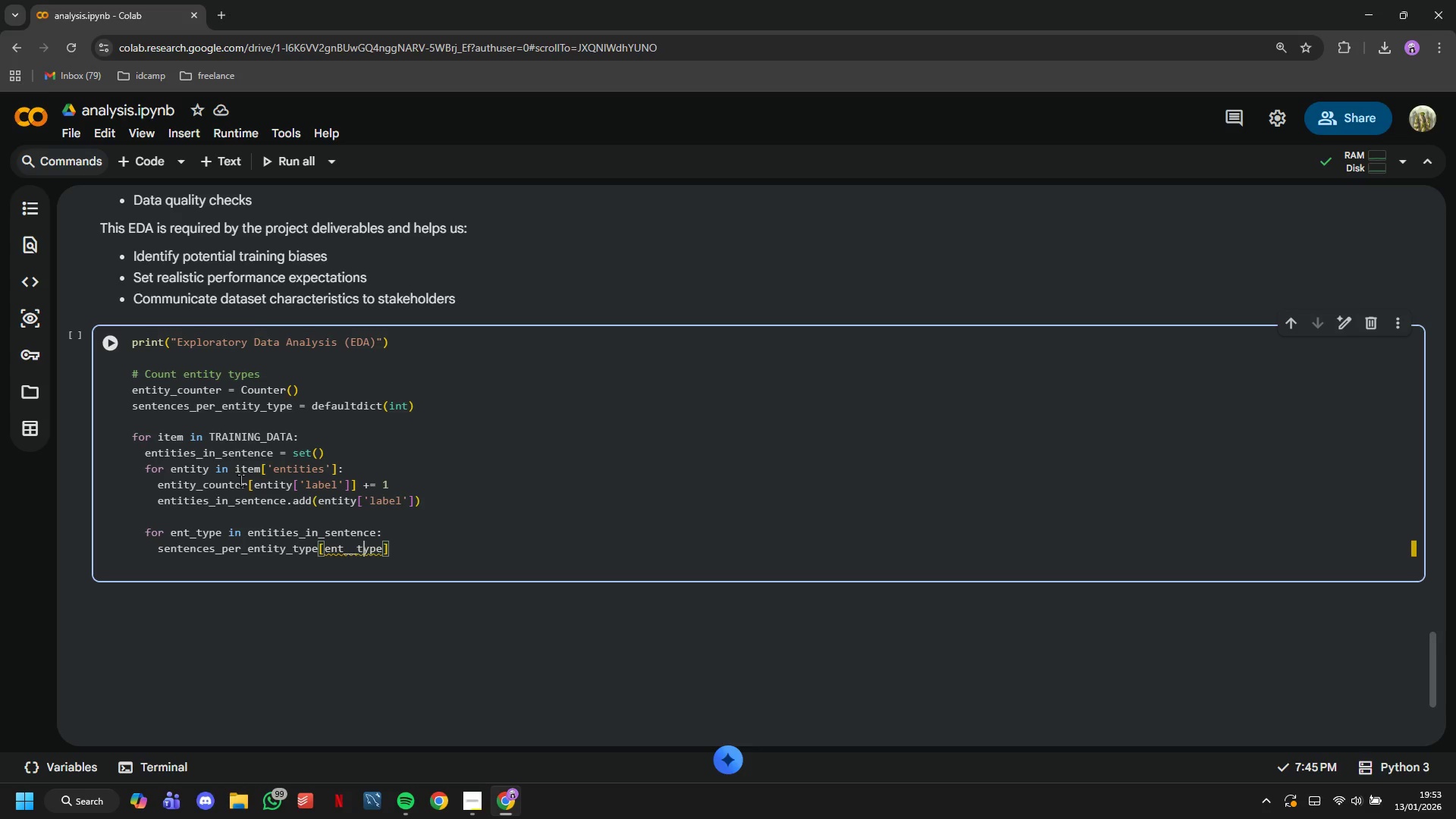 
key(ArrowLeft)
 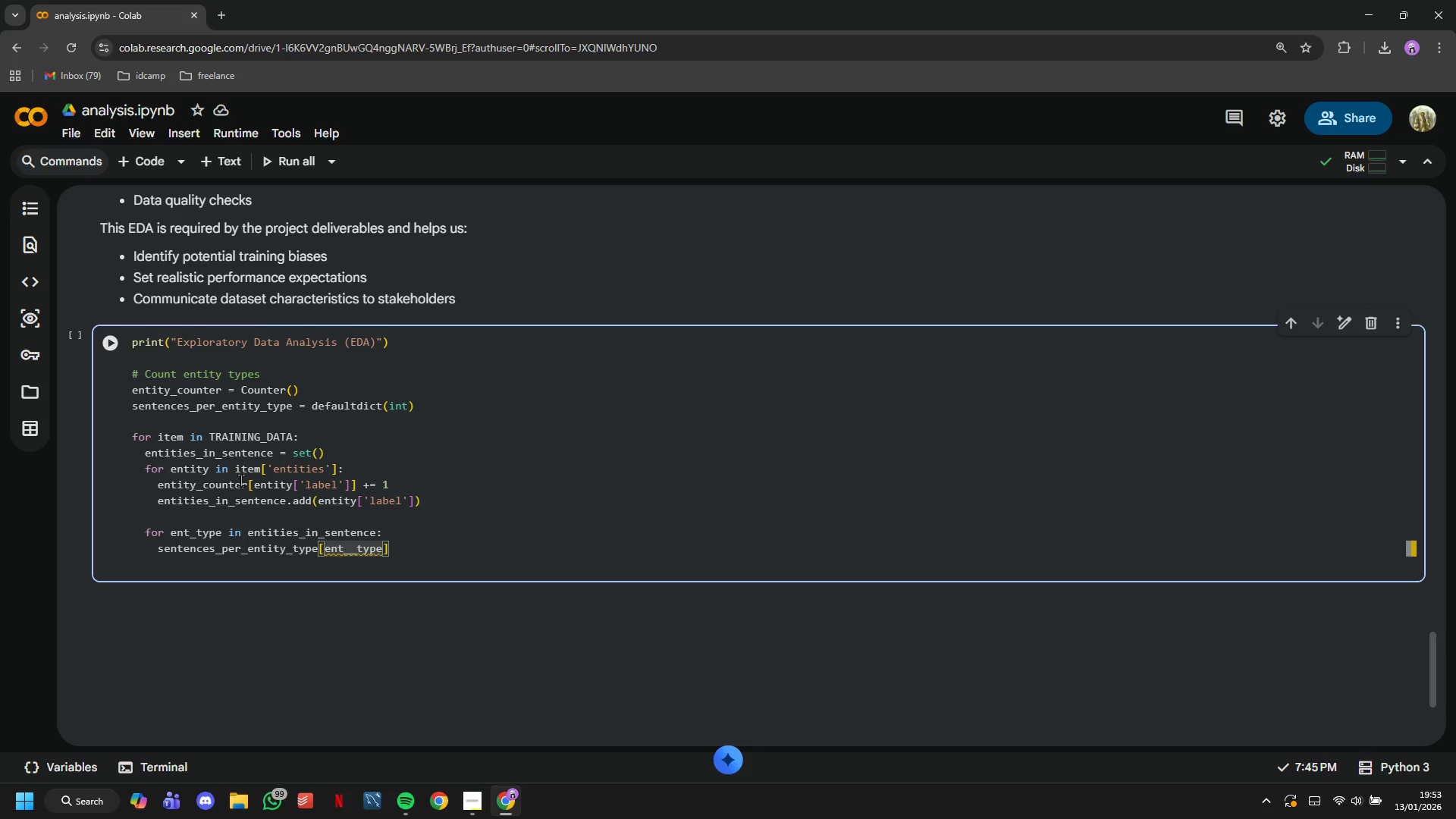 
key(Backspace)
 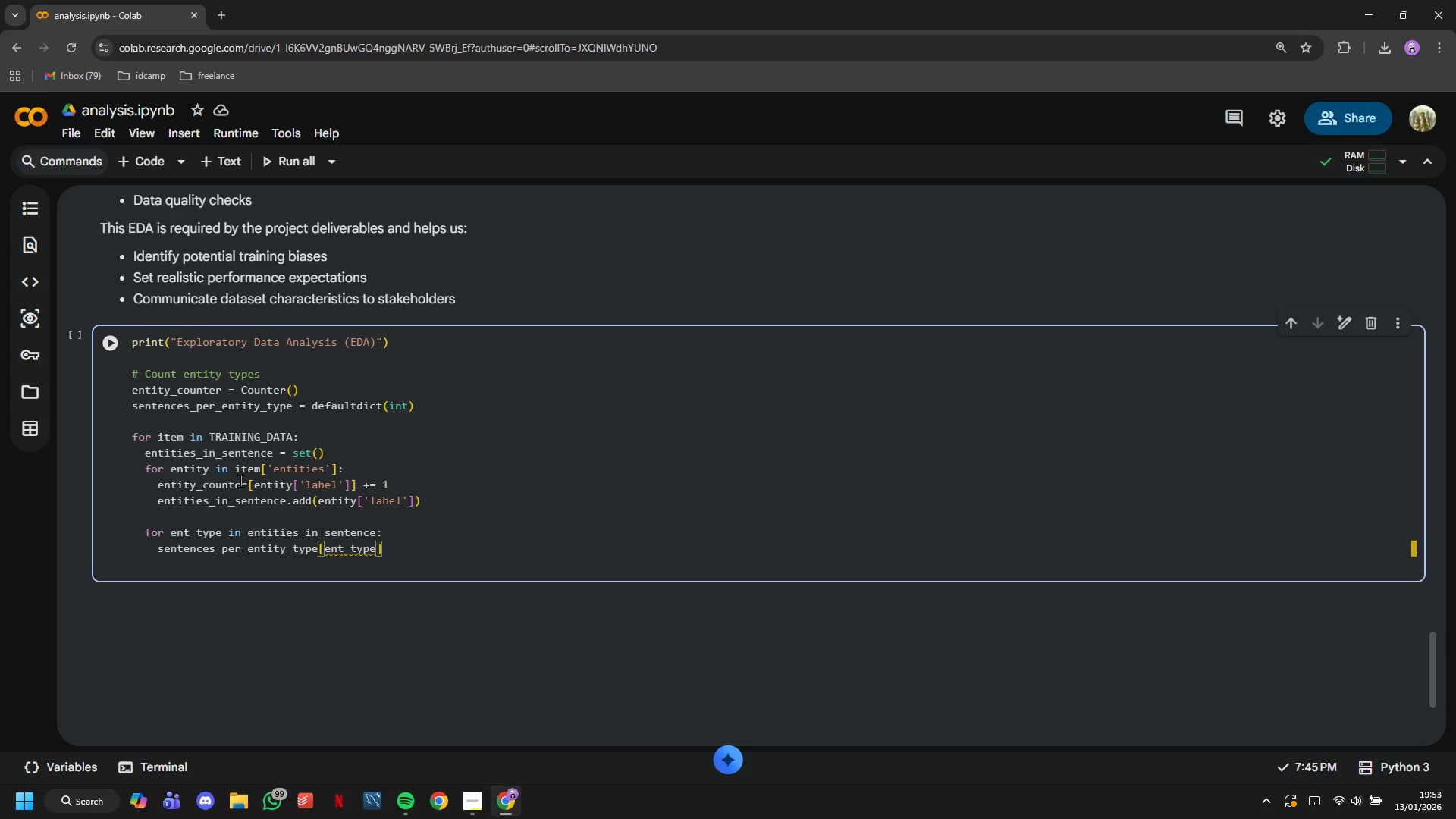 
key(ArrowRight)
 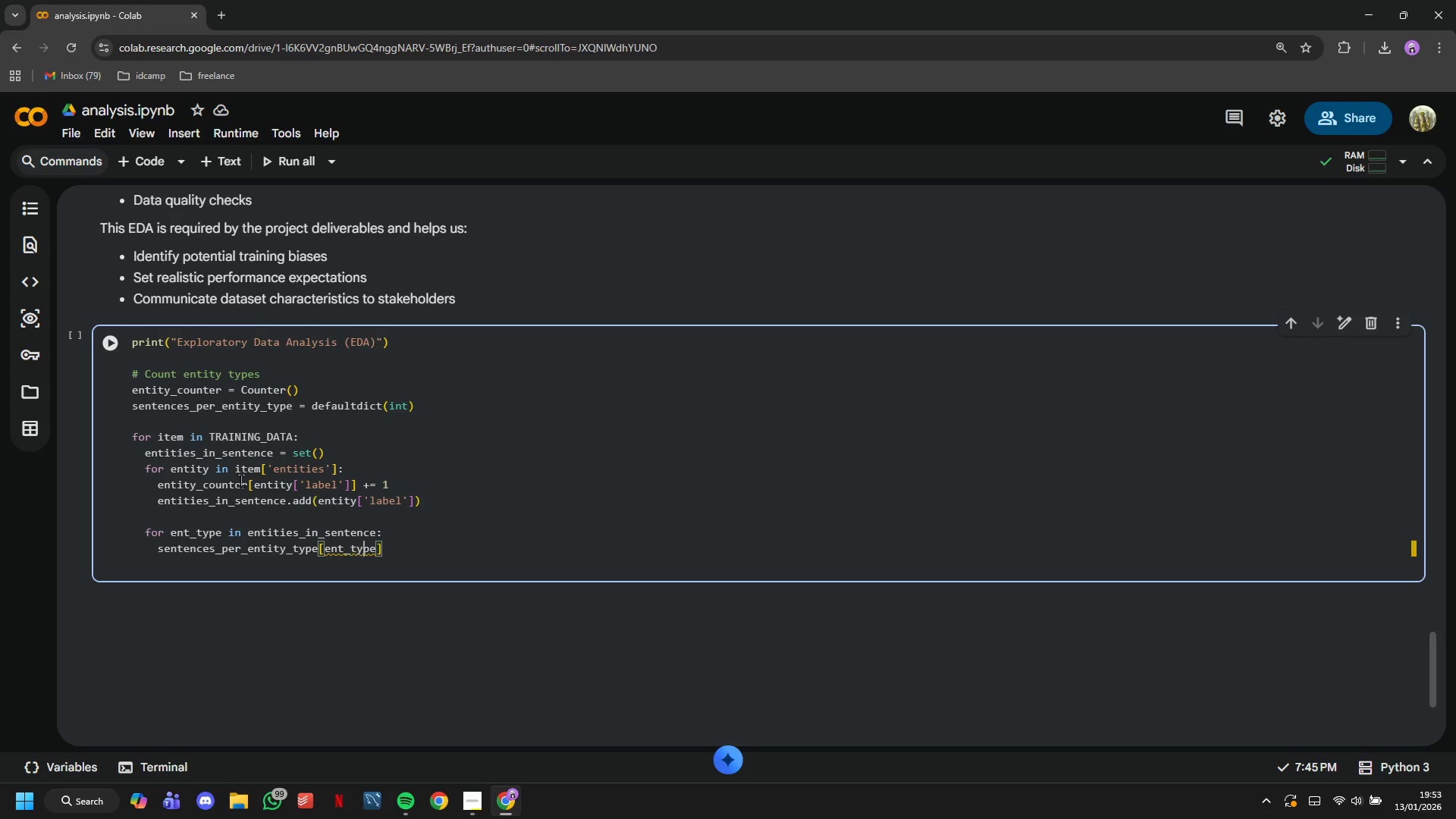 
key(ArrowRight)
 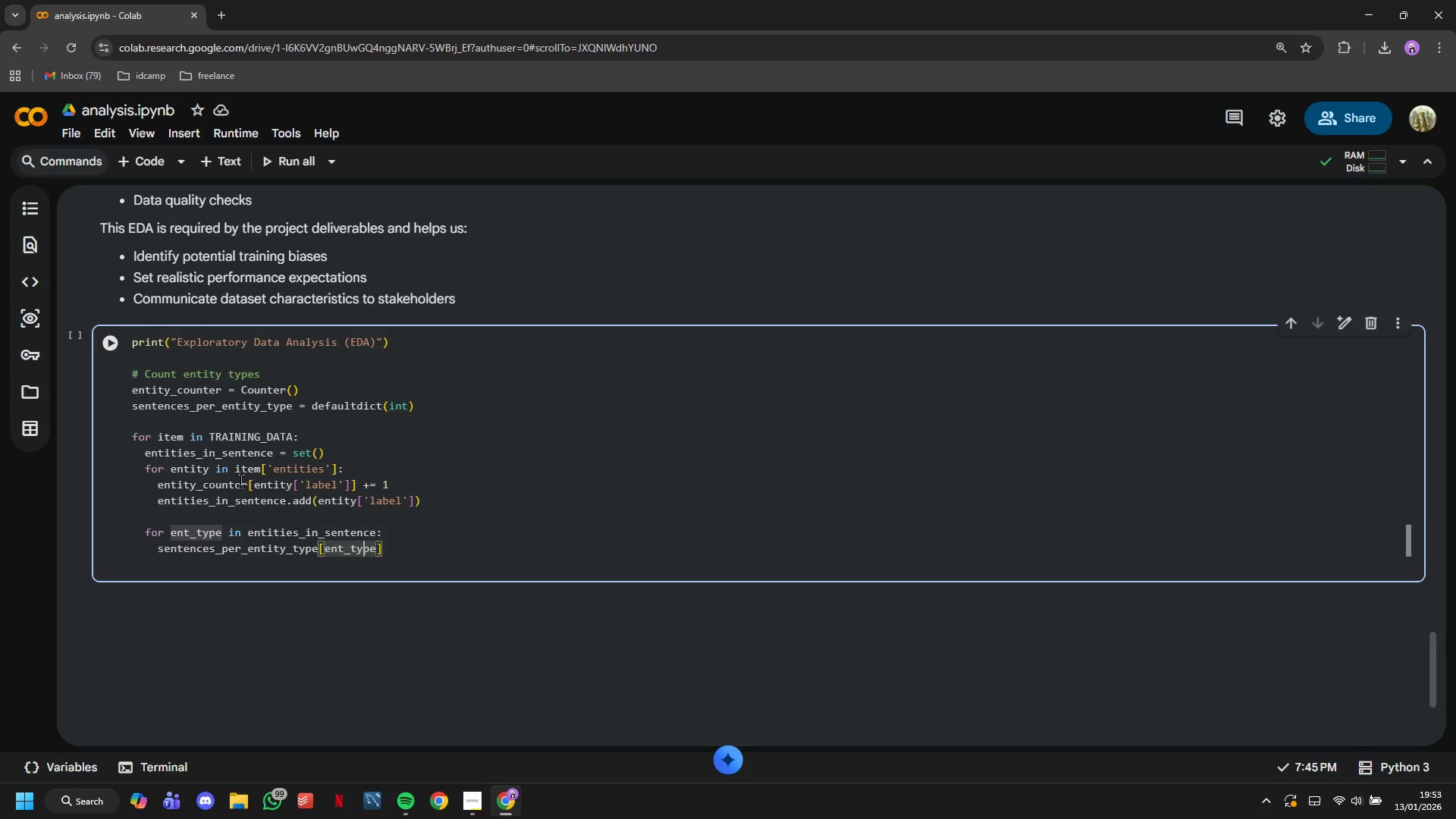 
key(ArrowRight)
 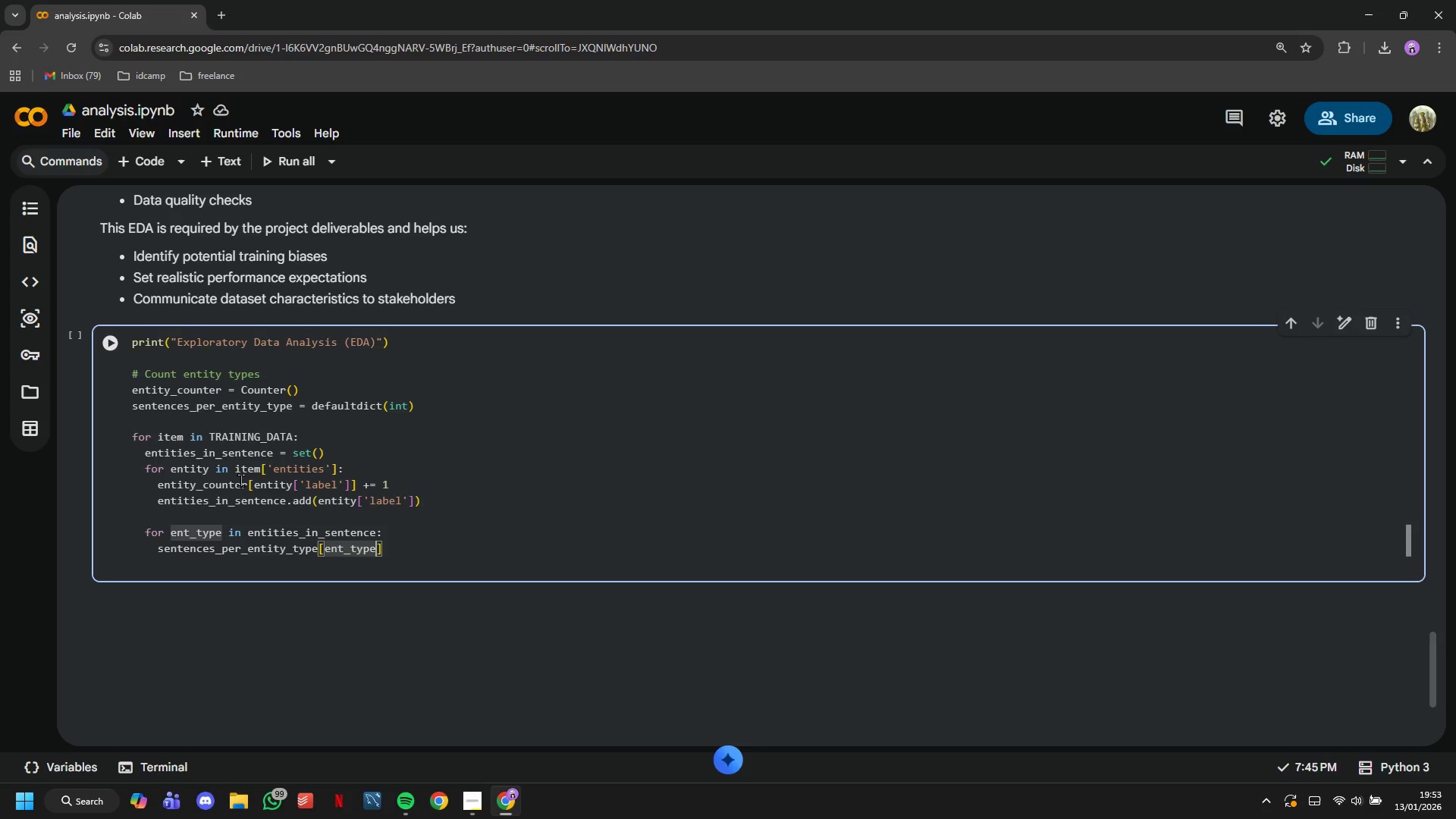 
key(ArrowRight)
 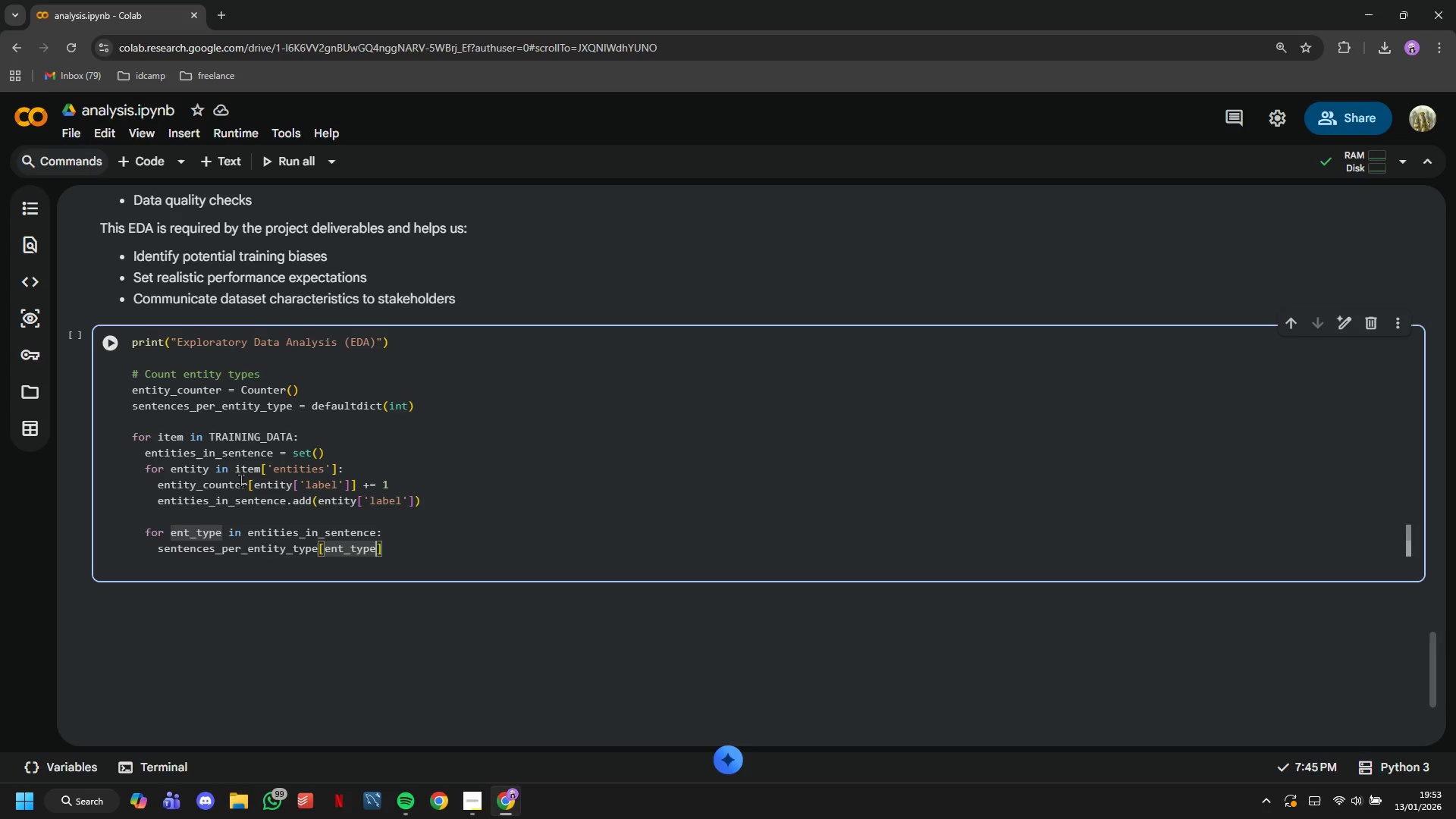 
key(ArrowRight)
 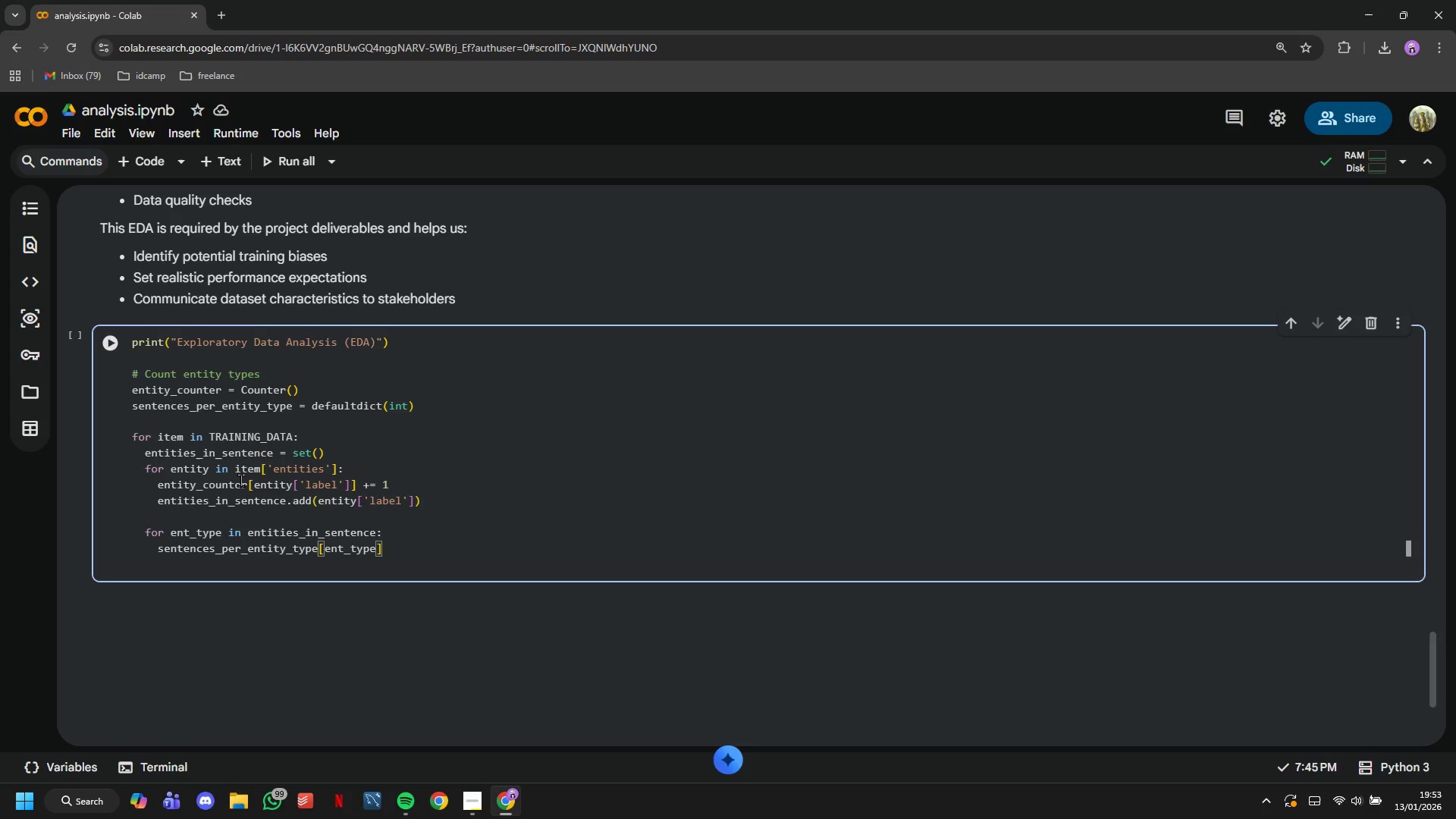 
key(Space)
 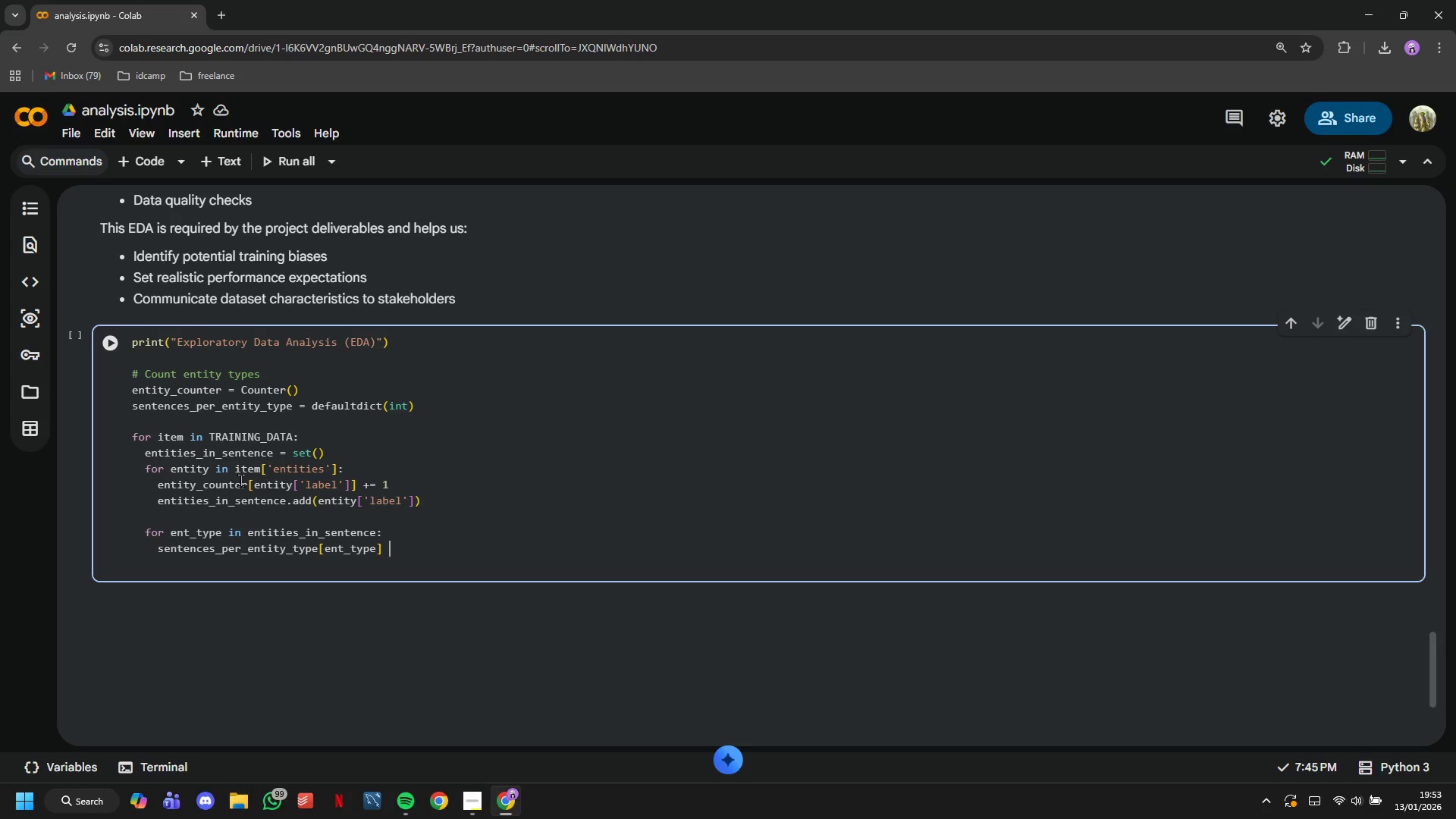 
key(Shift+ShiftLeft)
 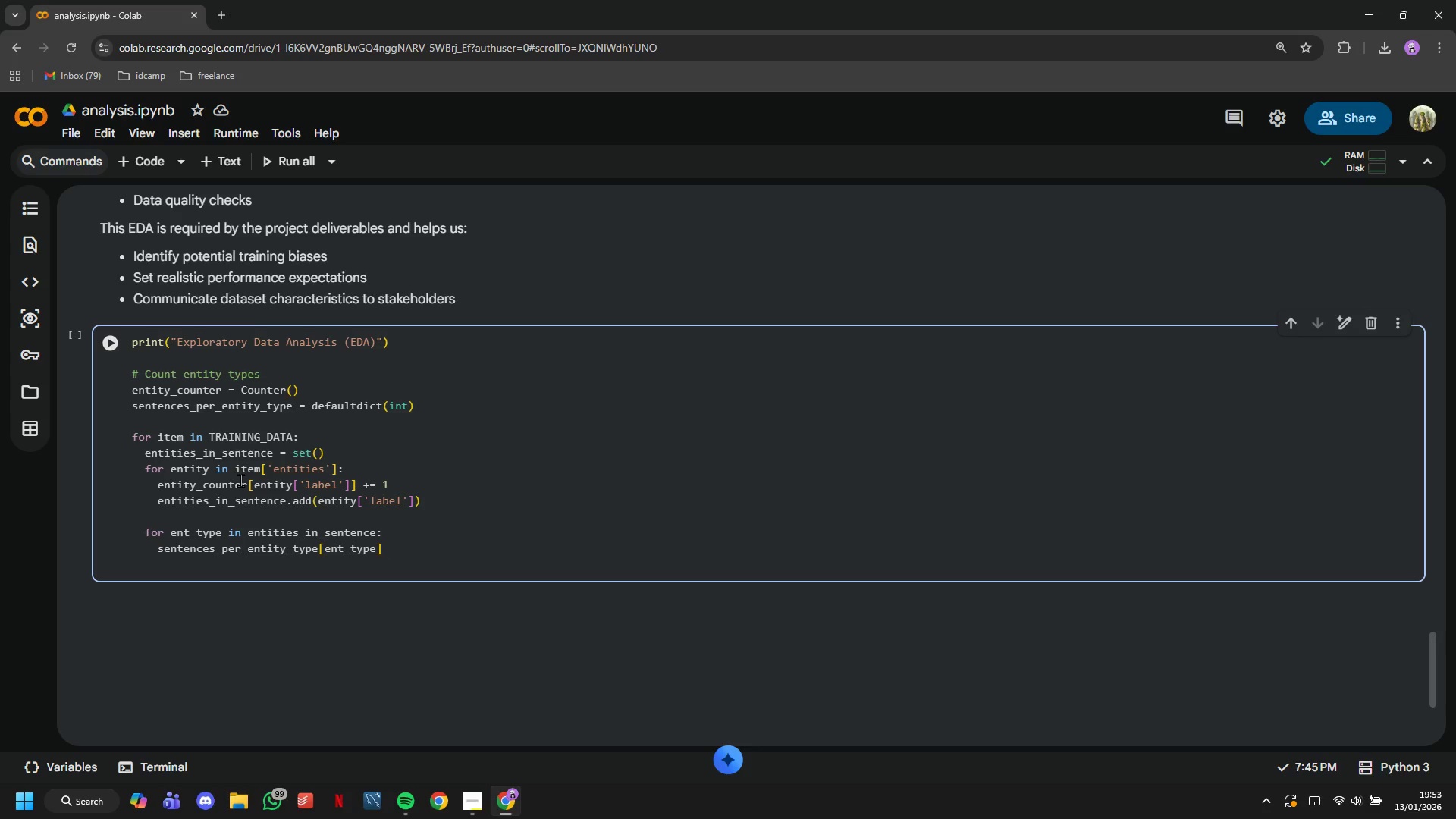 
key(Shift+Equal)
 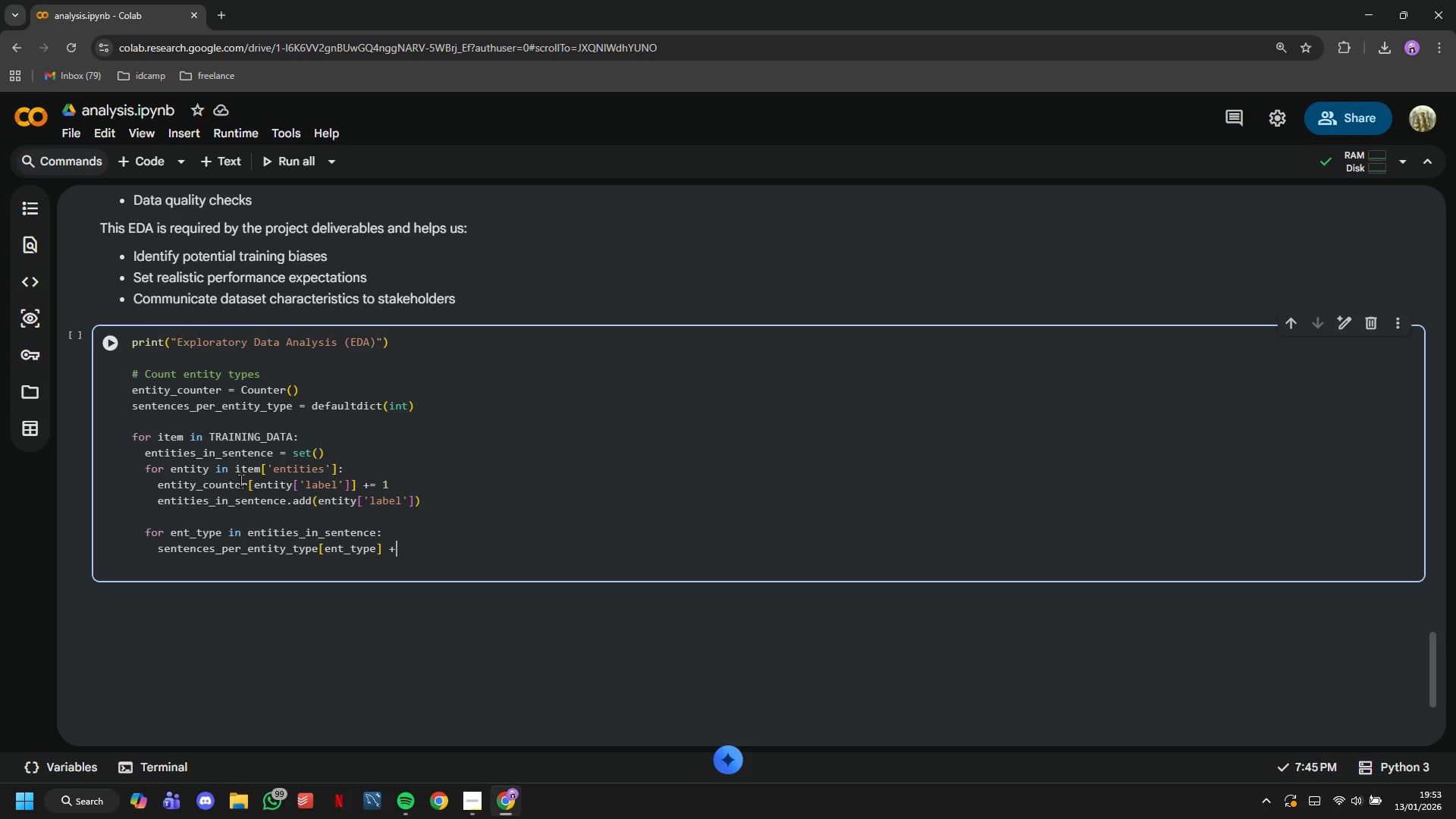 
key(Equal)
 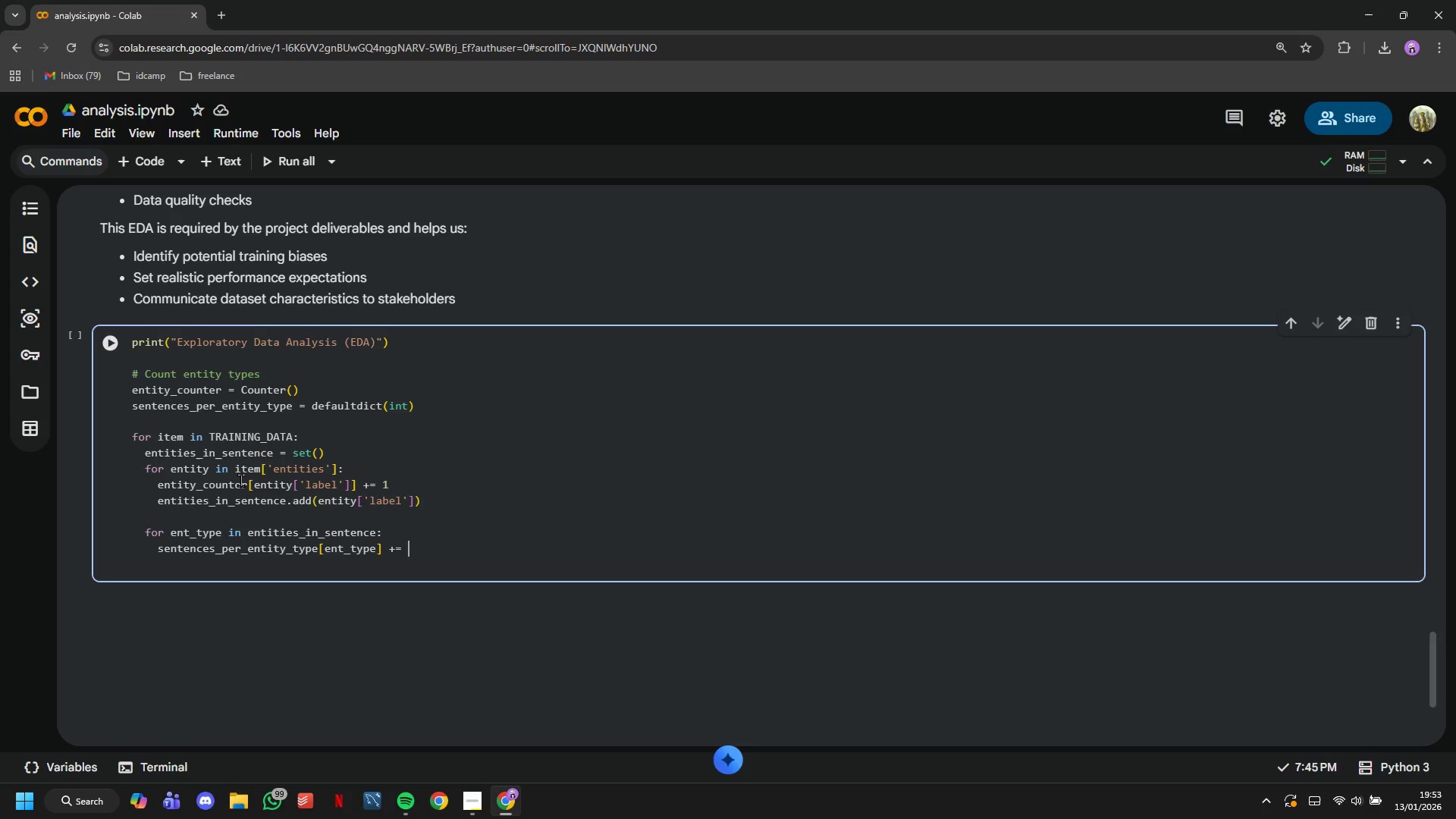 
key(Space)
 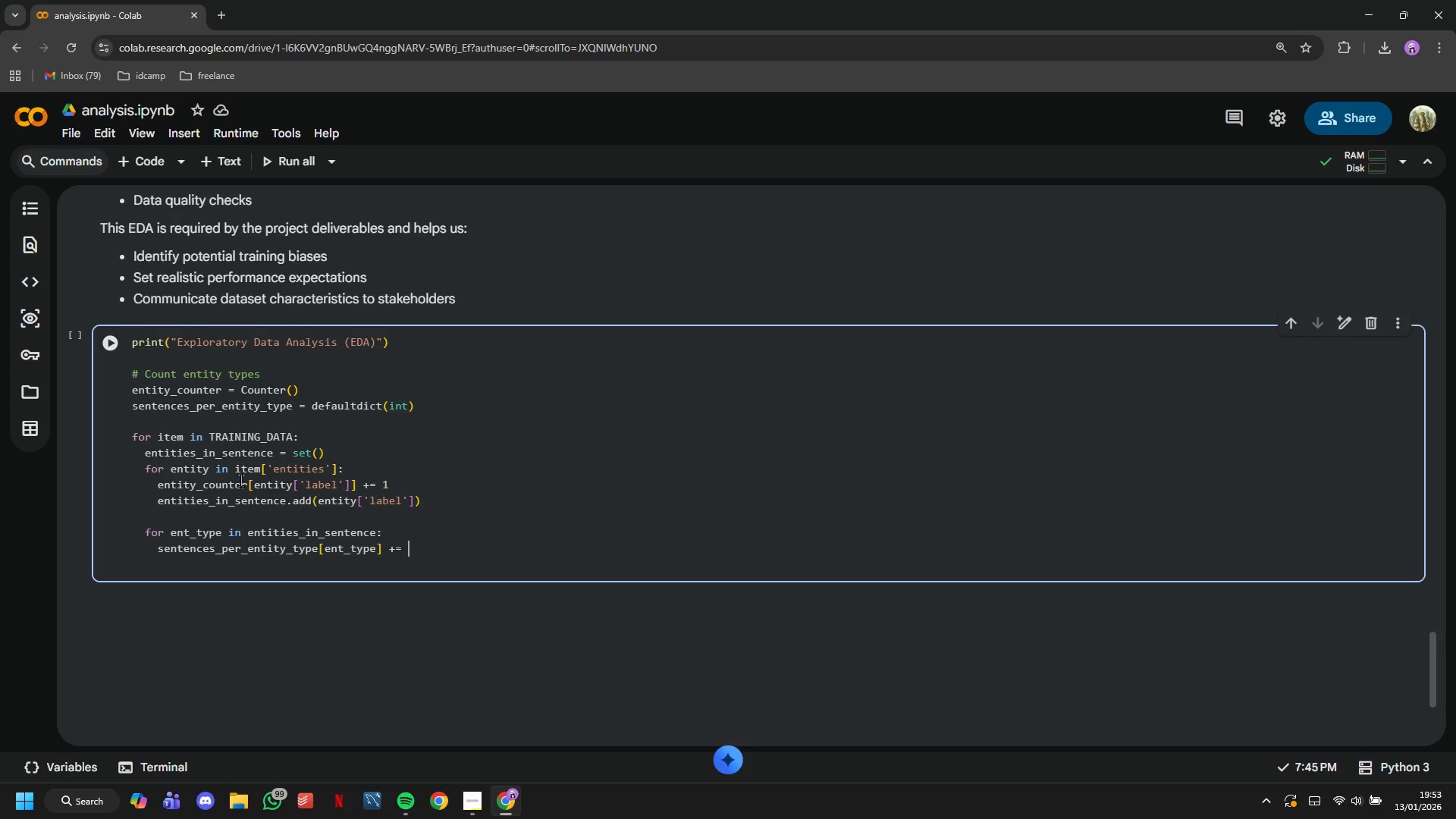 
key(Backquote)
 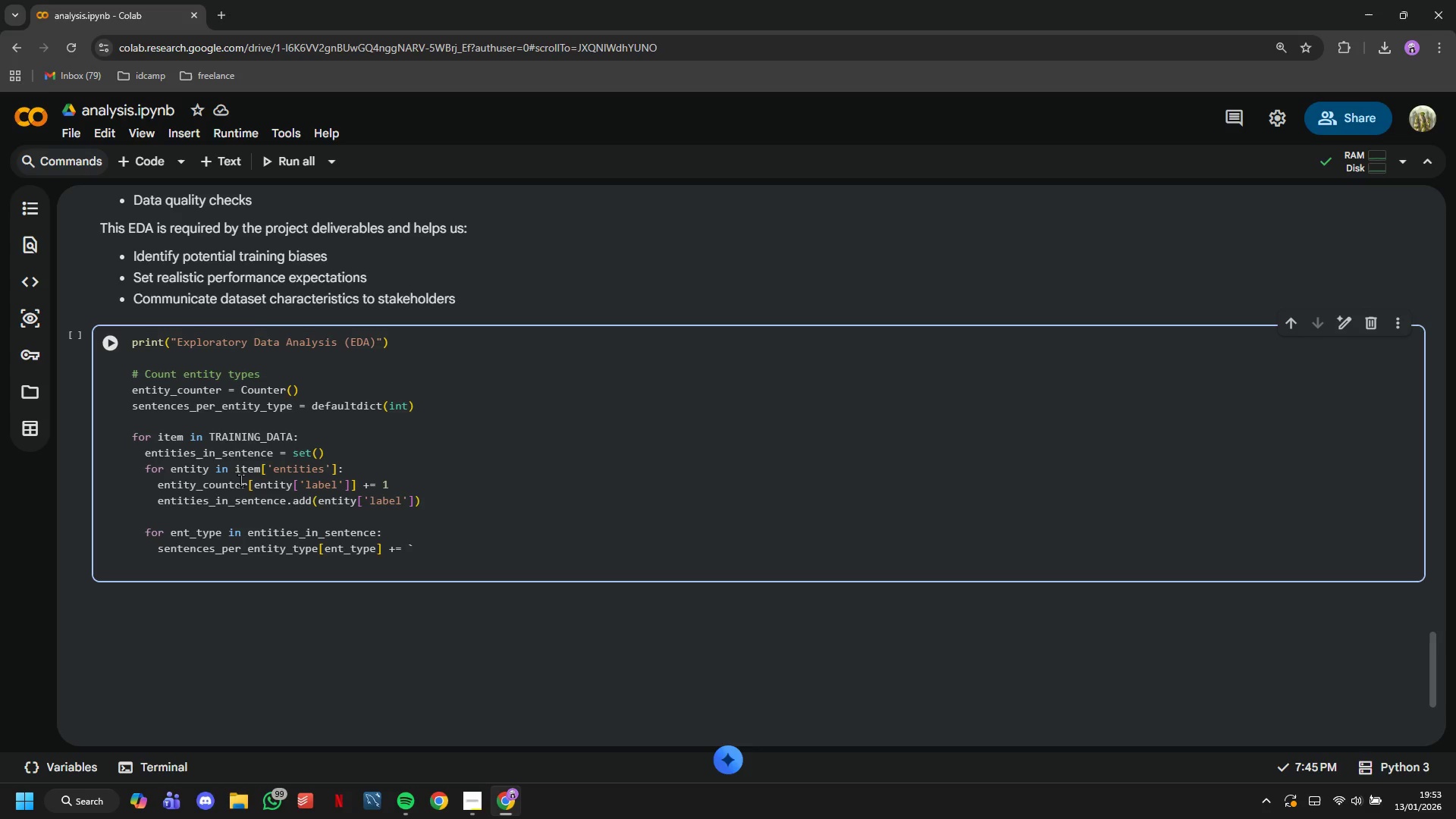 
key(Backspace)
 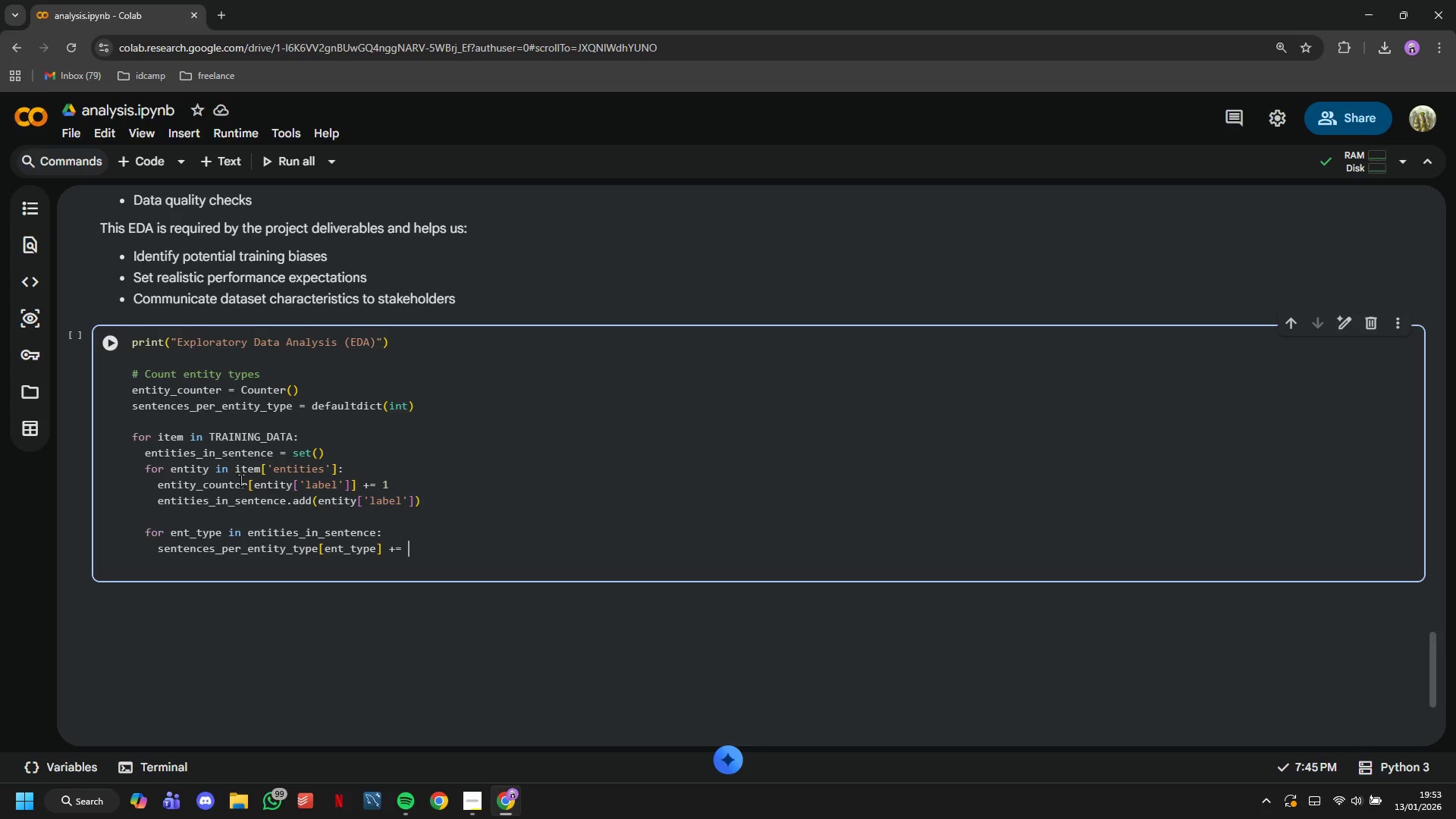 
key(1)
 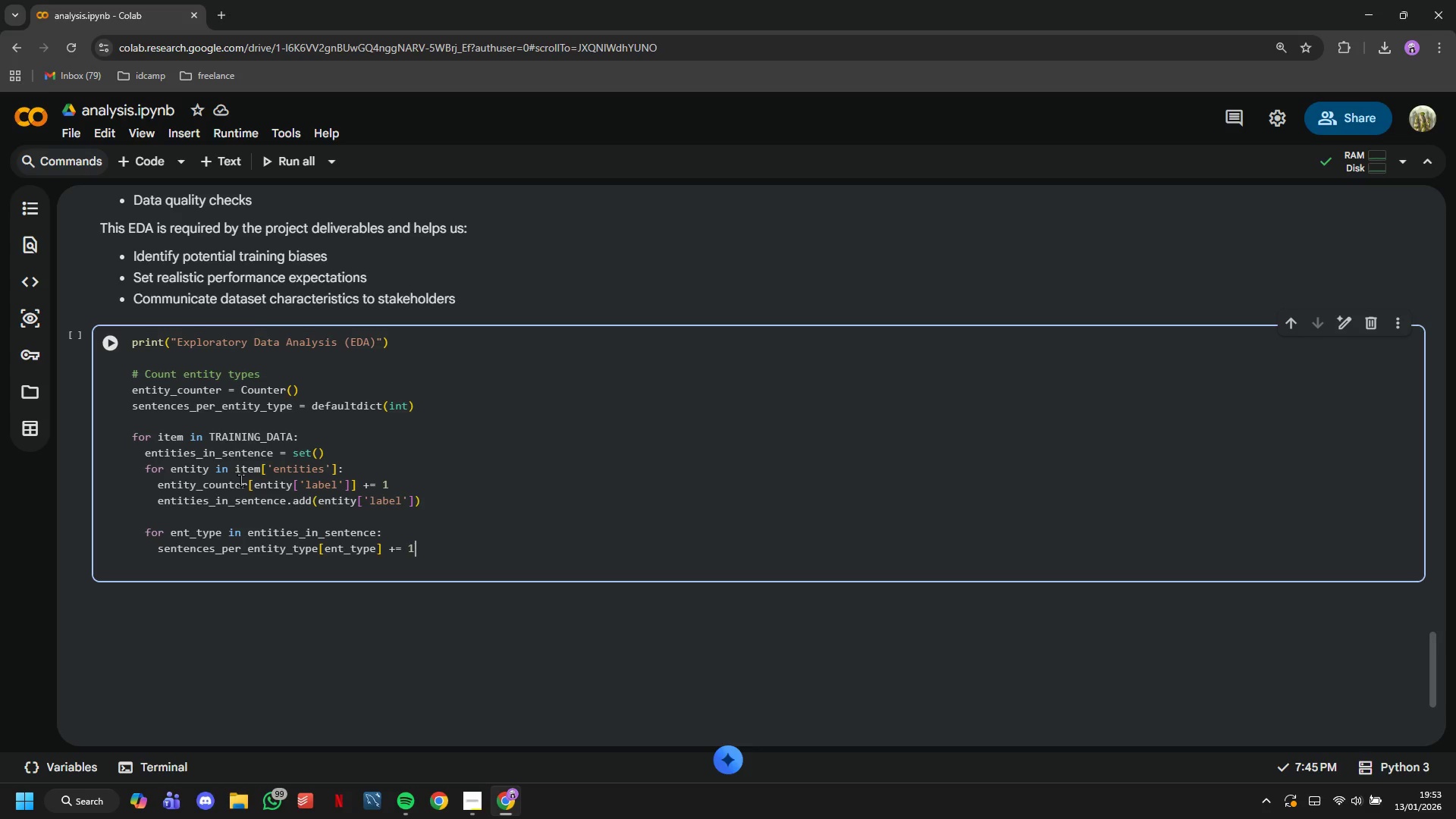 
key(Enter)
 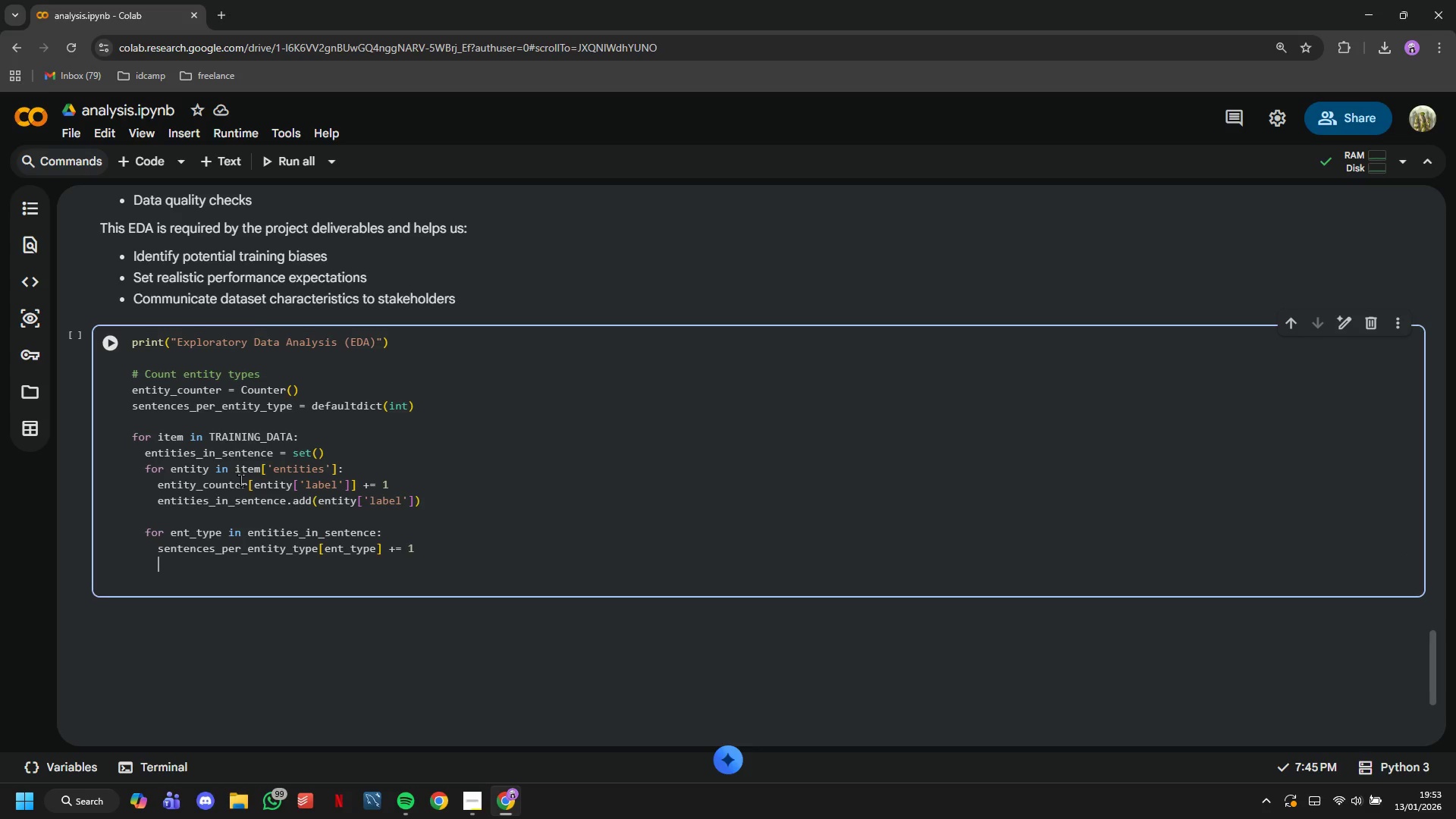 
key(Backspace)
 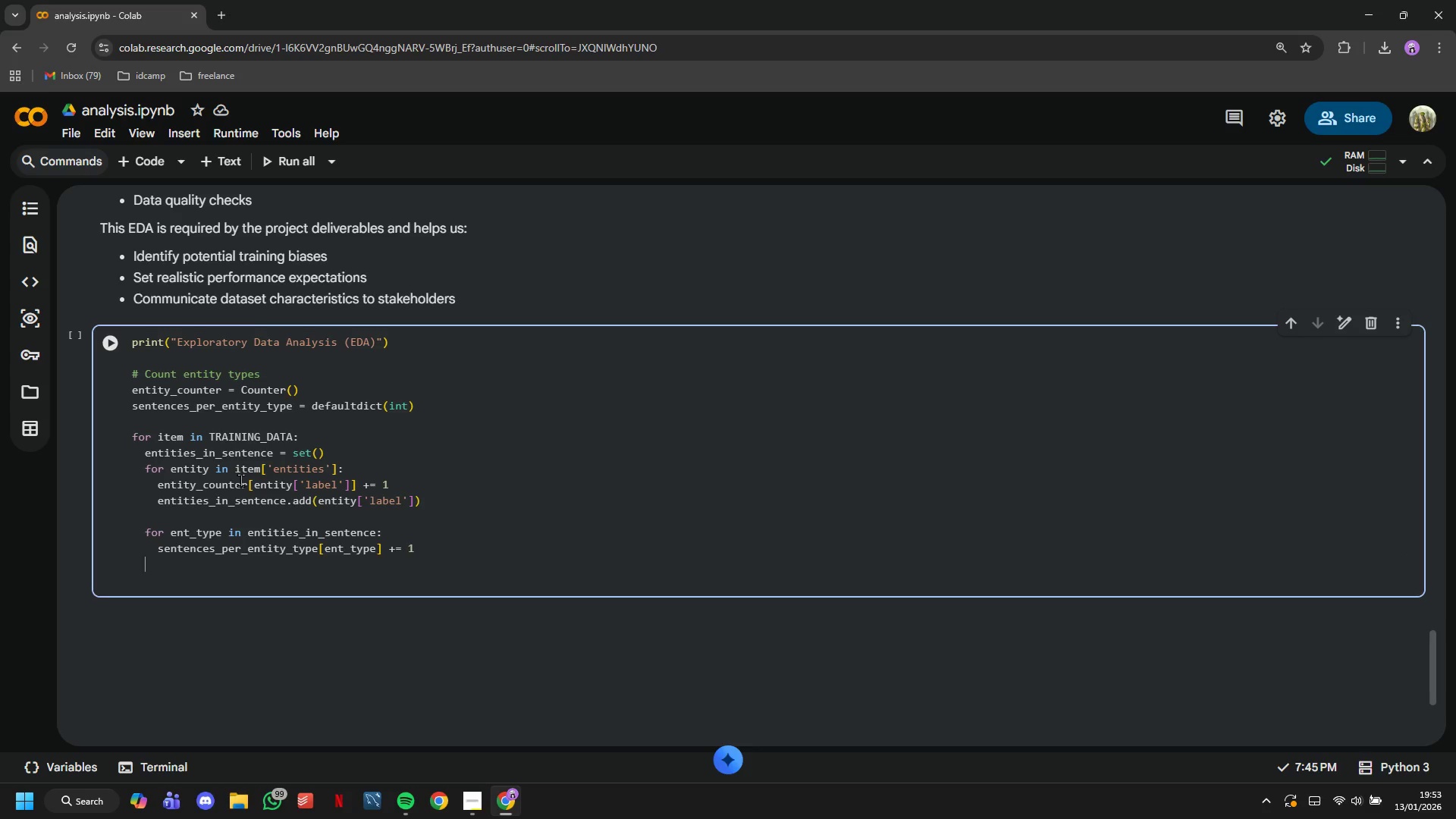 
key(Backspace)
 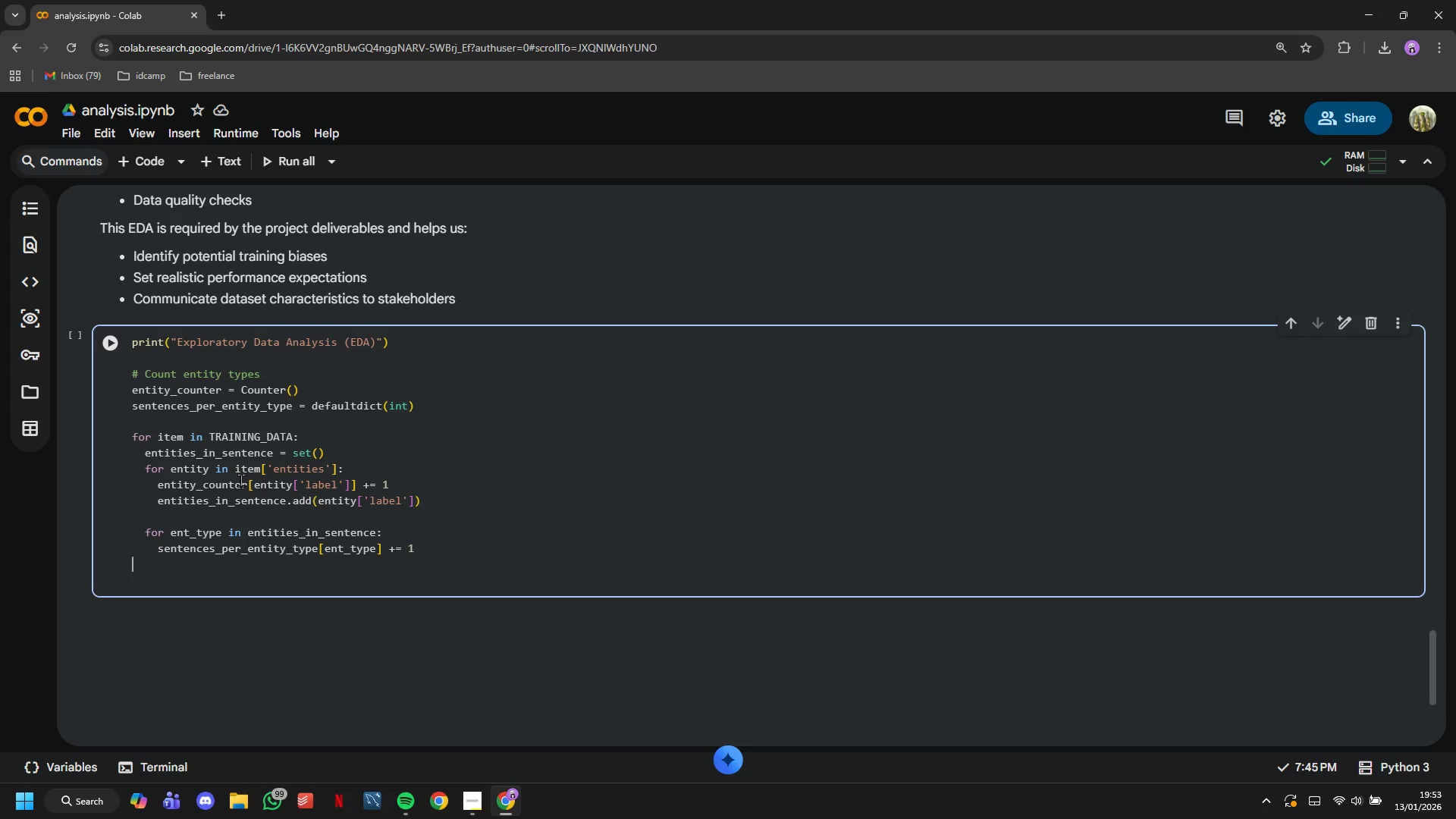 
key(Enter)
 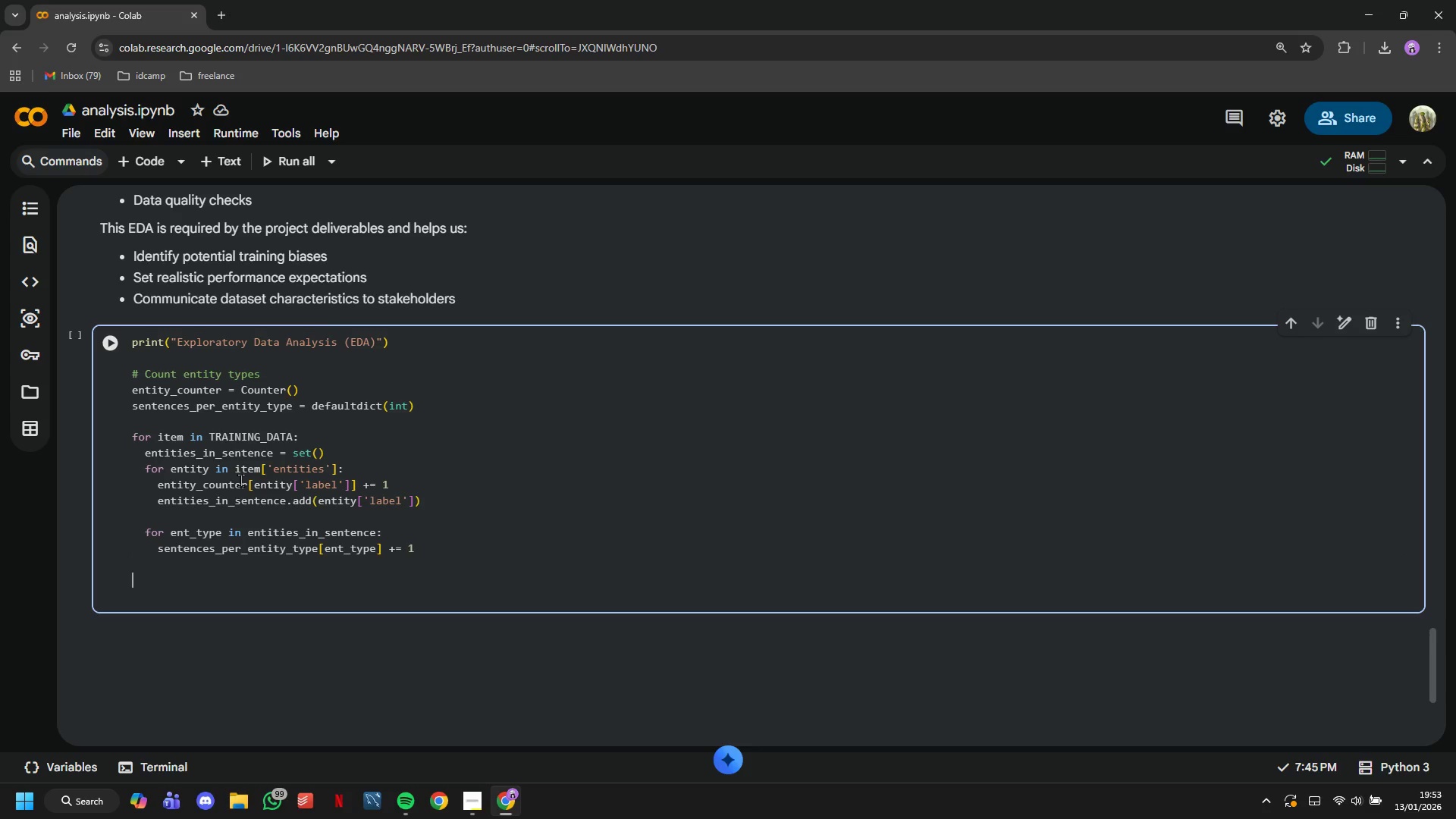 
key(Backspace)
 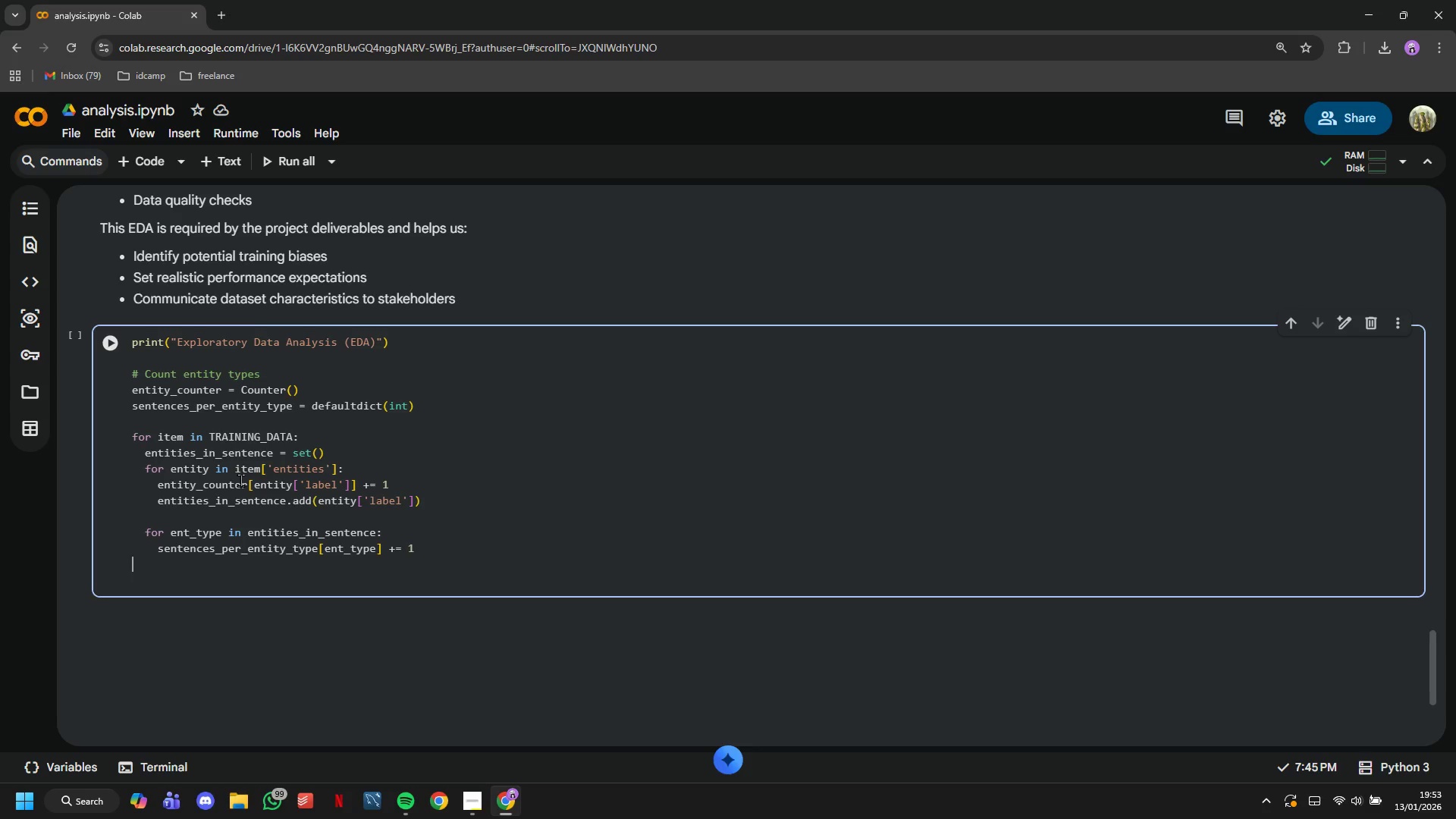 
key(Enter)
 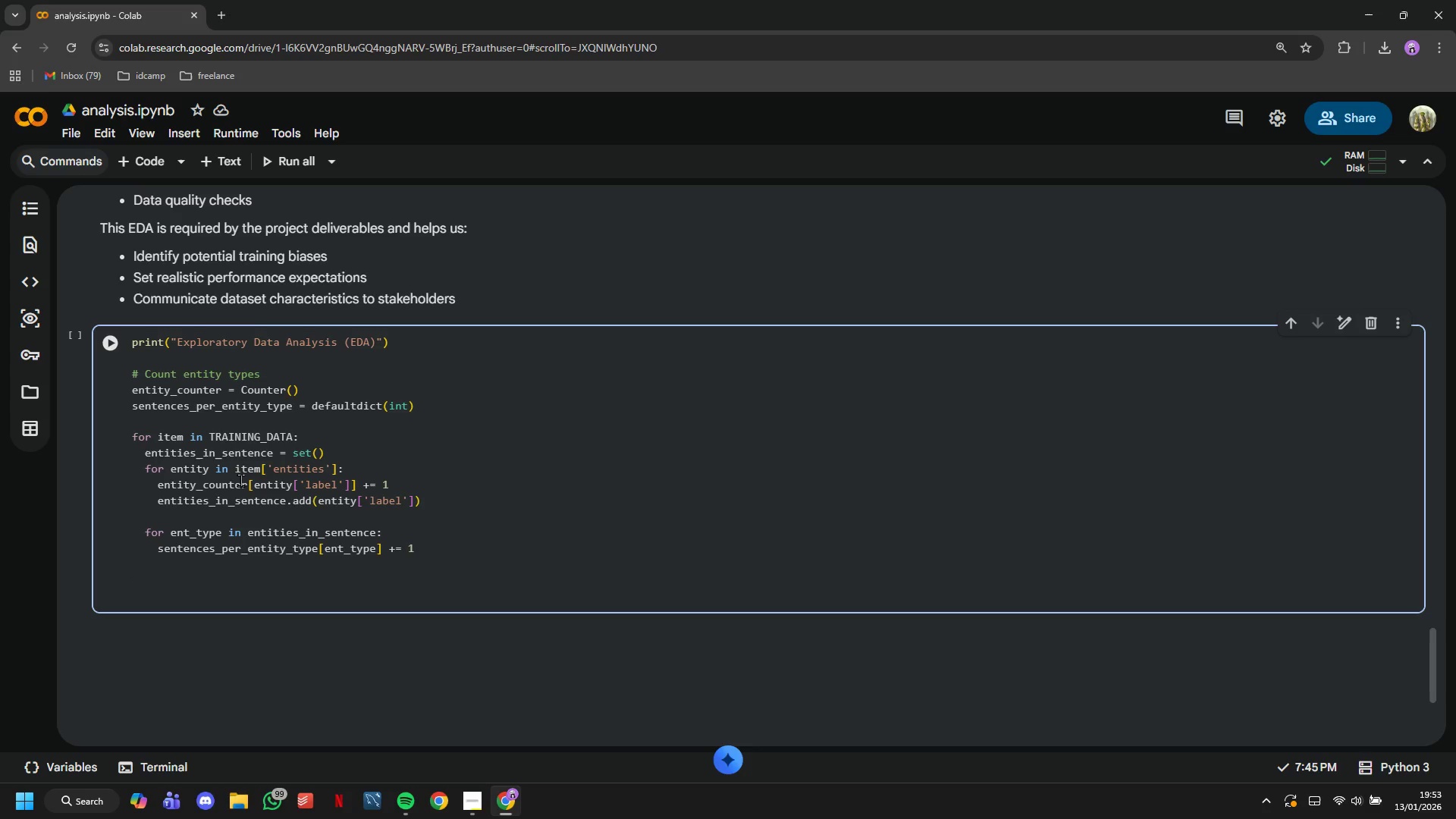 
type(prn)
key(Backspace)
type(int("Entity Type Frequency: )
 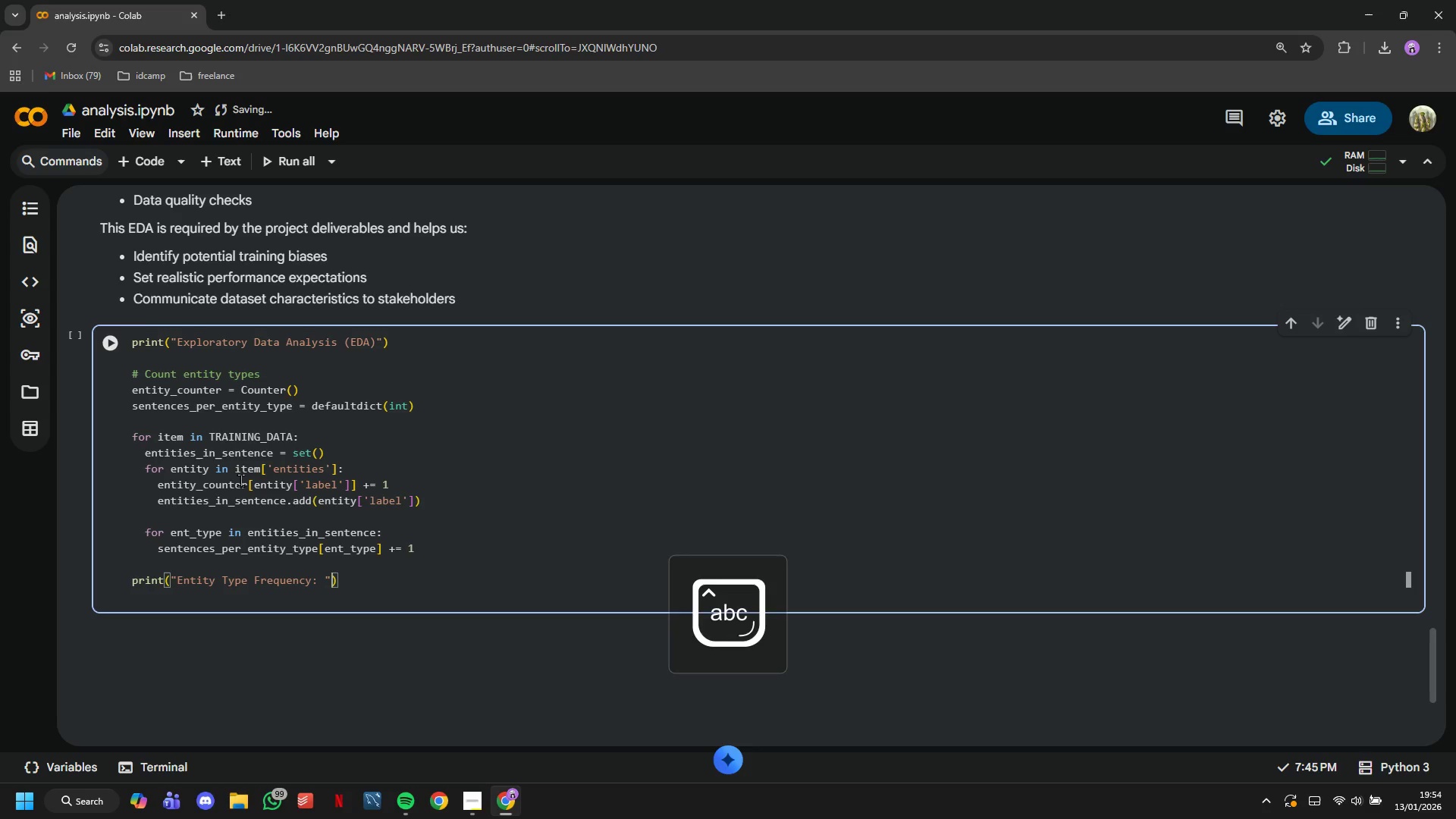 
 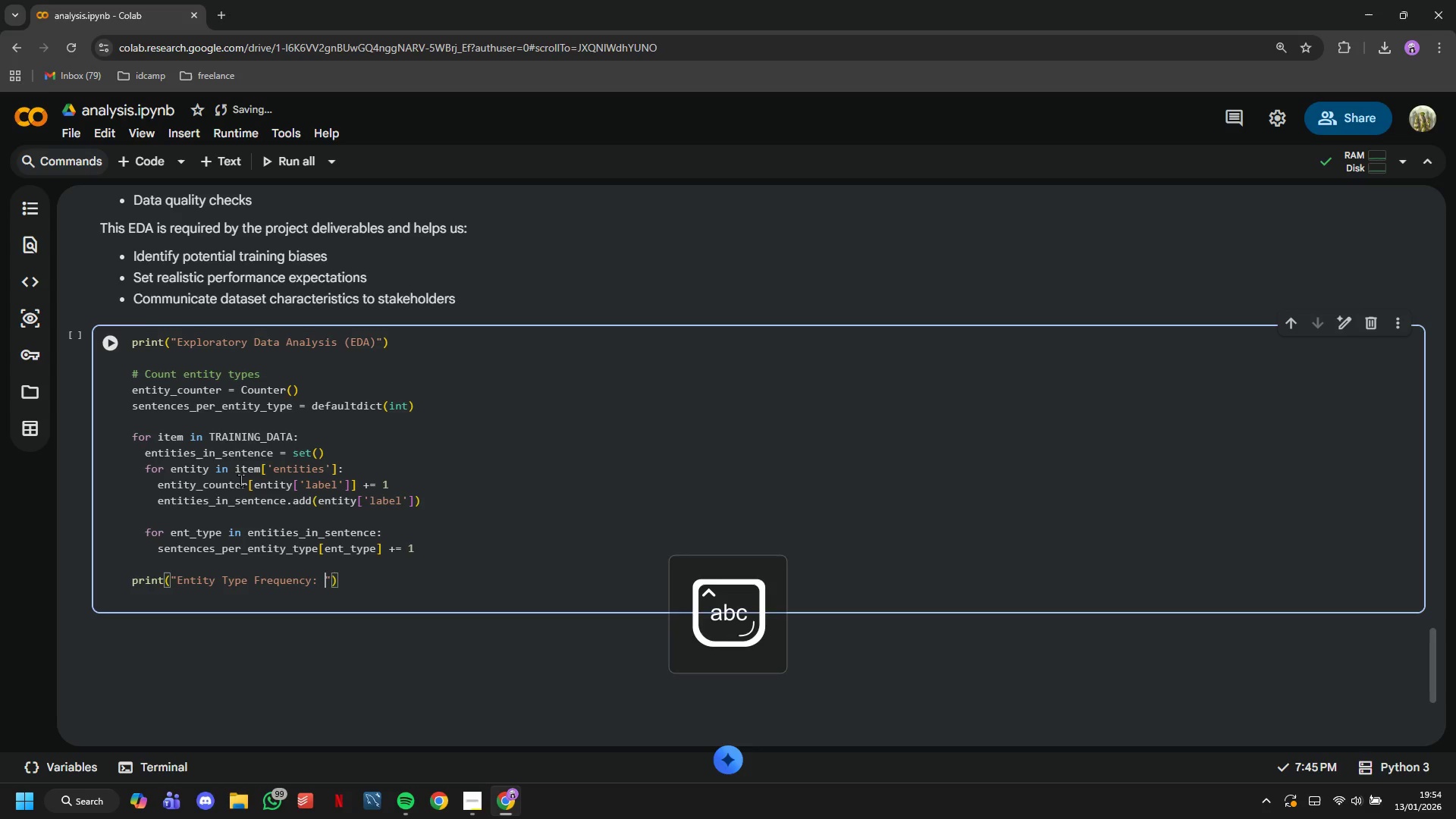 
key(ArrowRight)
 